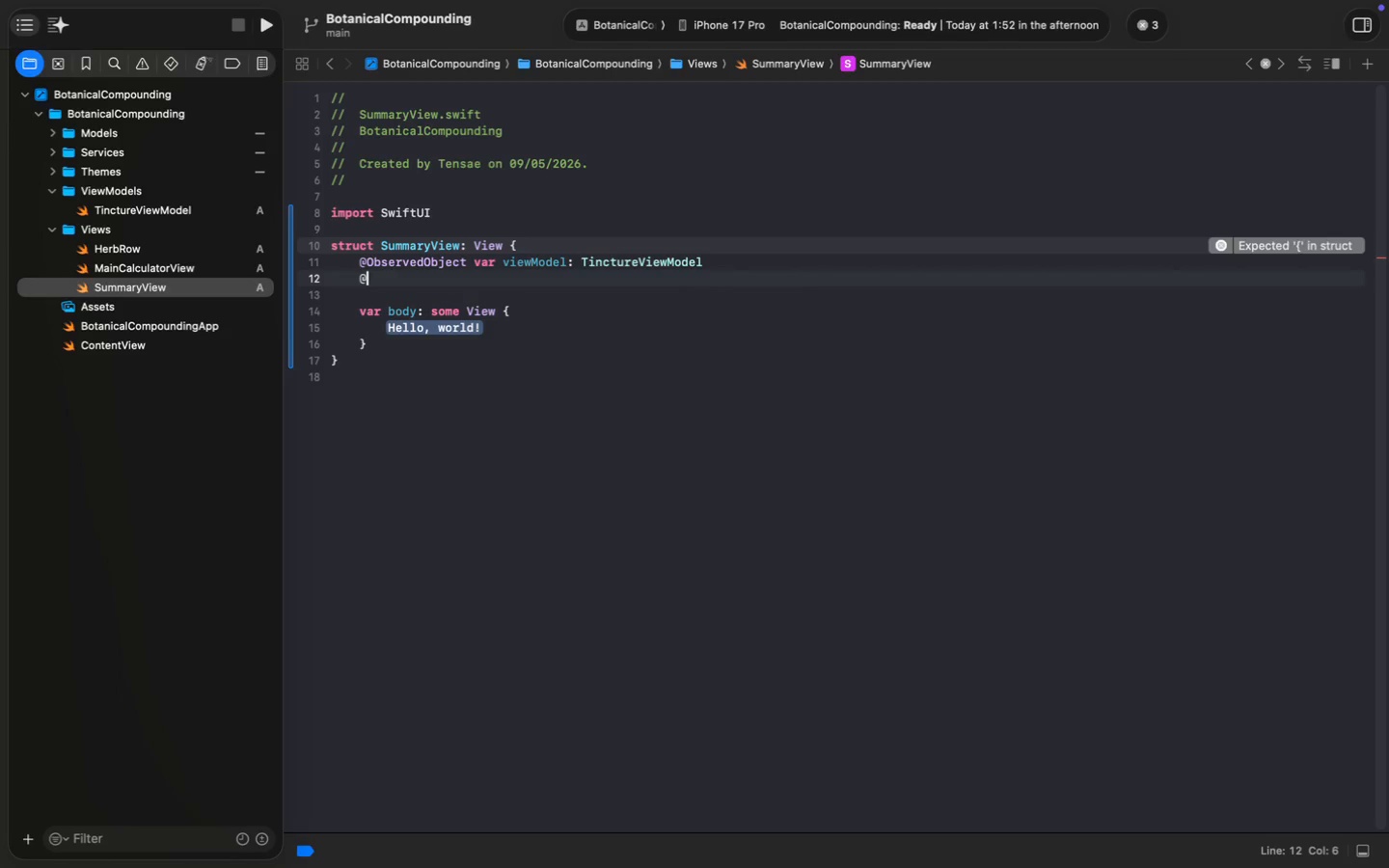 
key(Enter)
 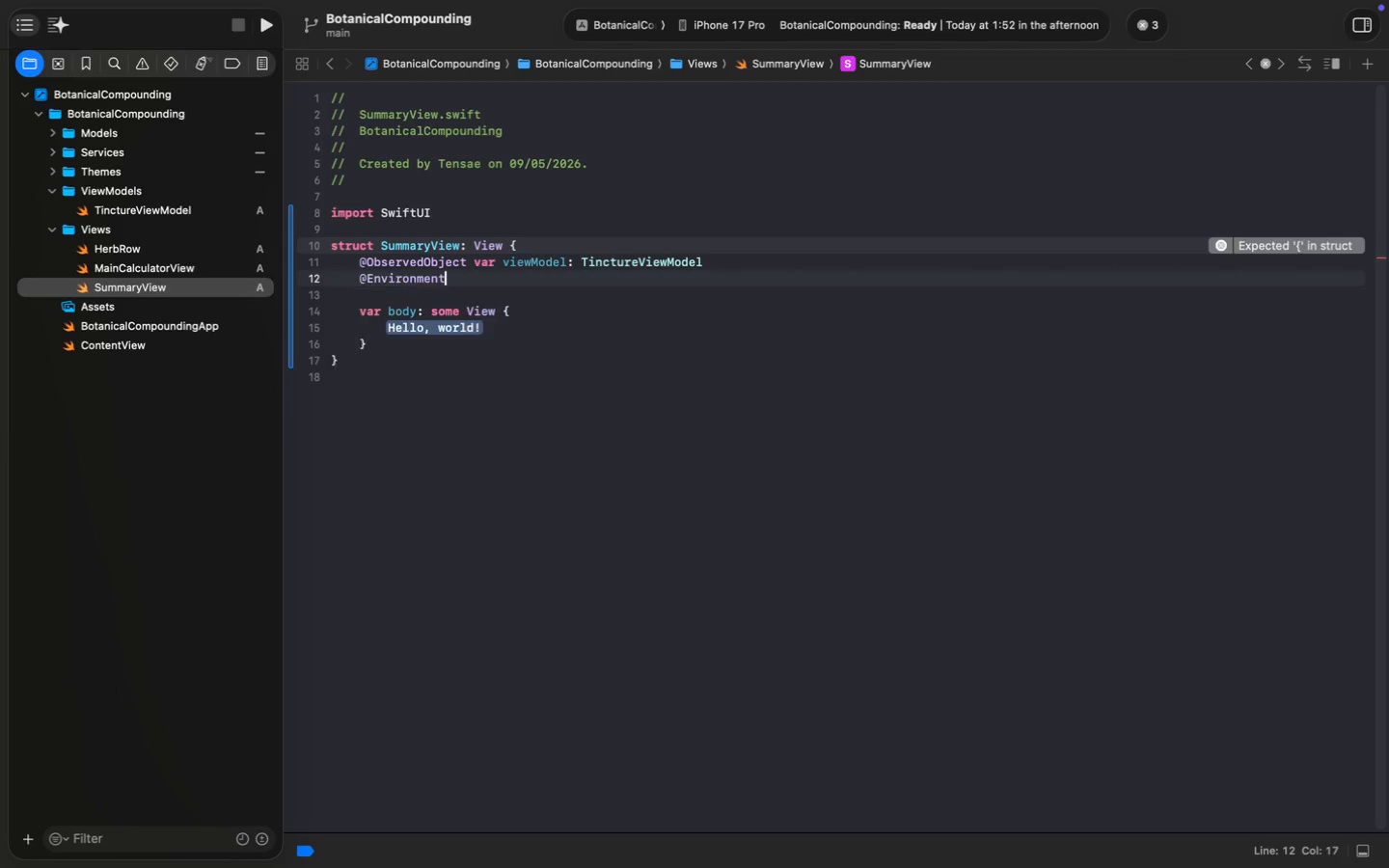 
type((\.dis)
 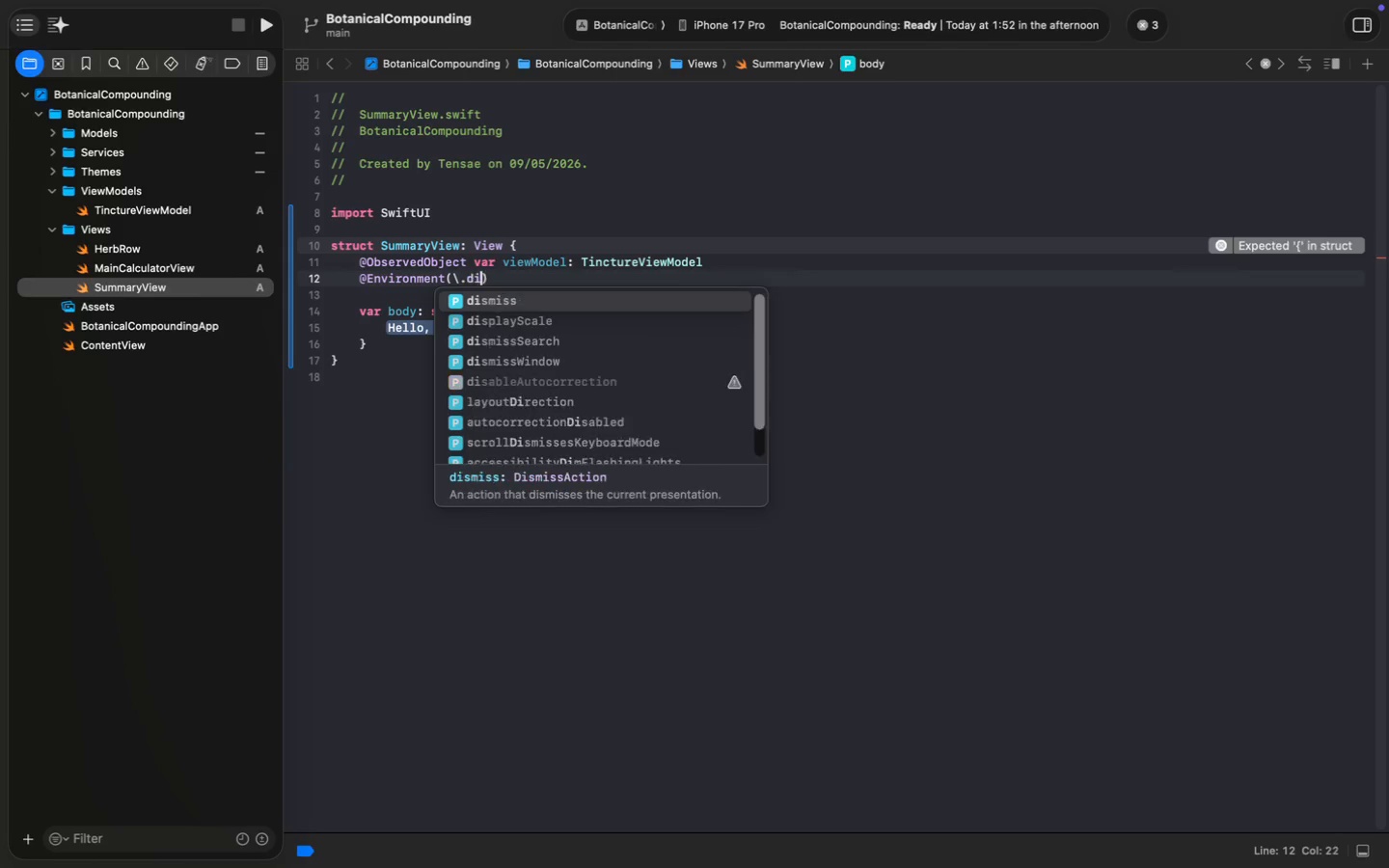 
key(Enter)
 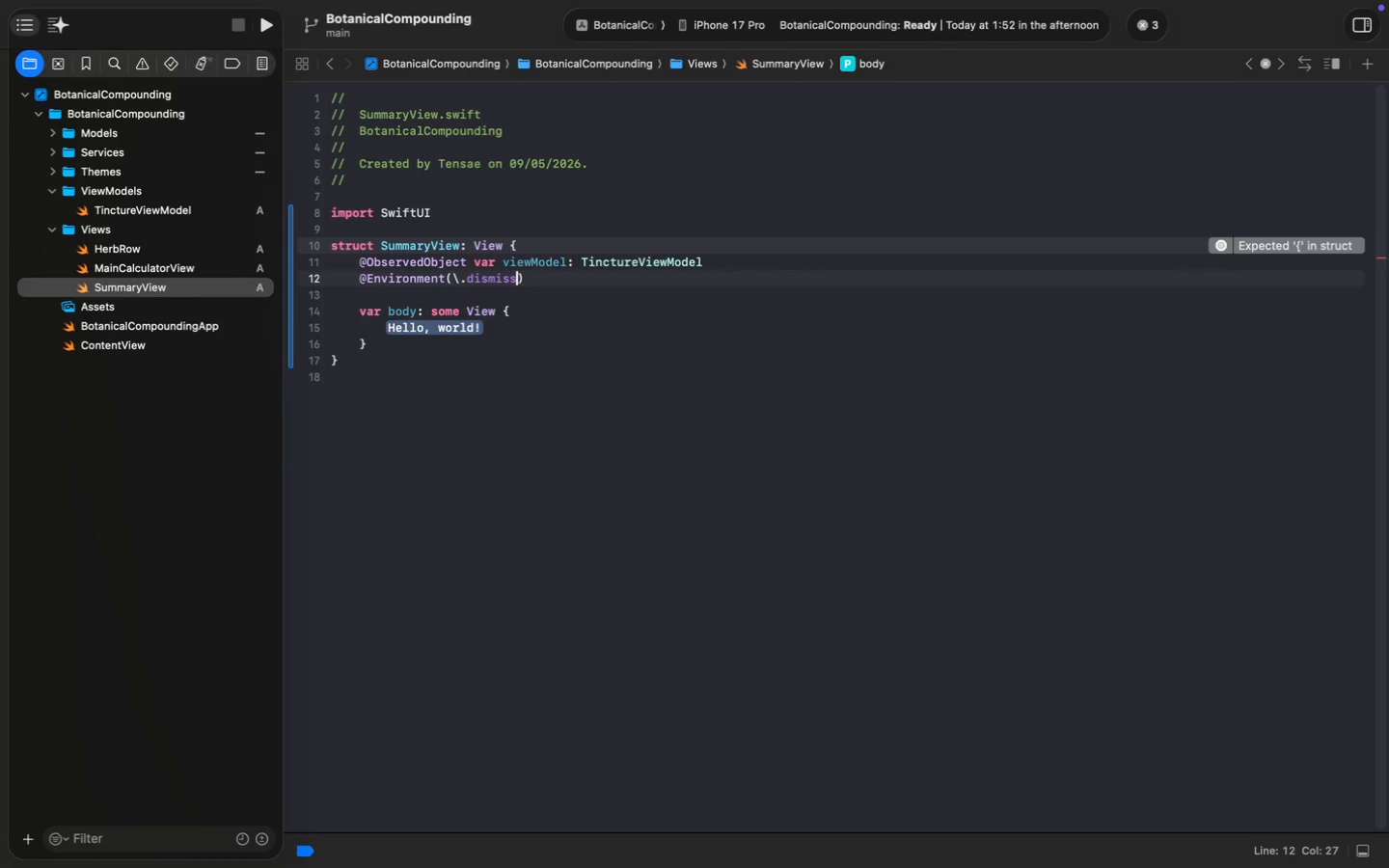 
key(ArrowRight)
 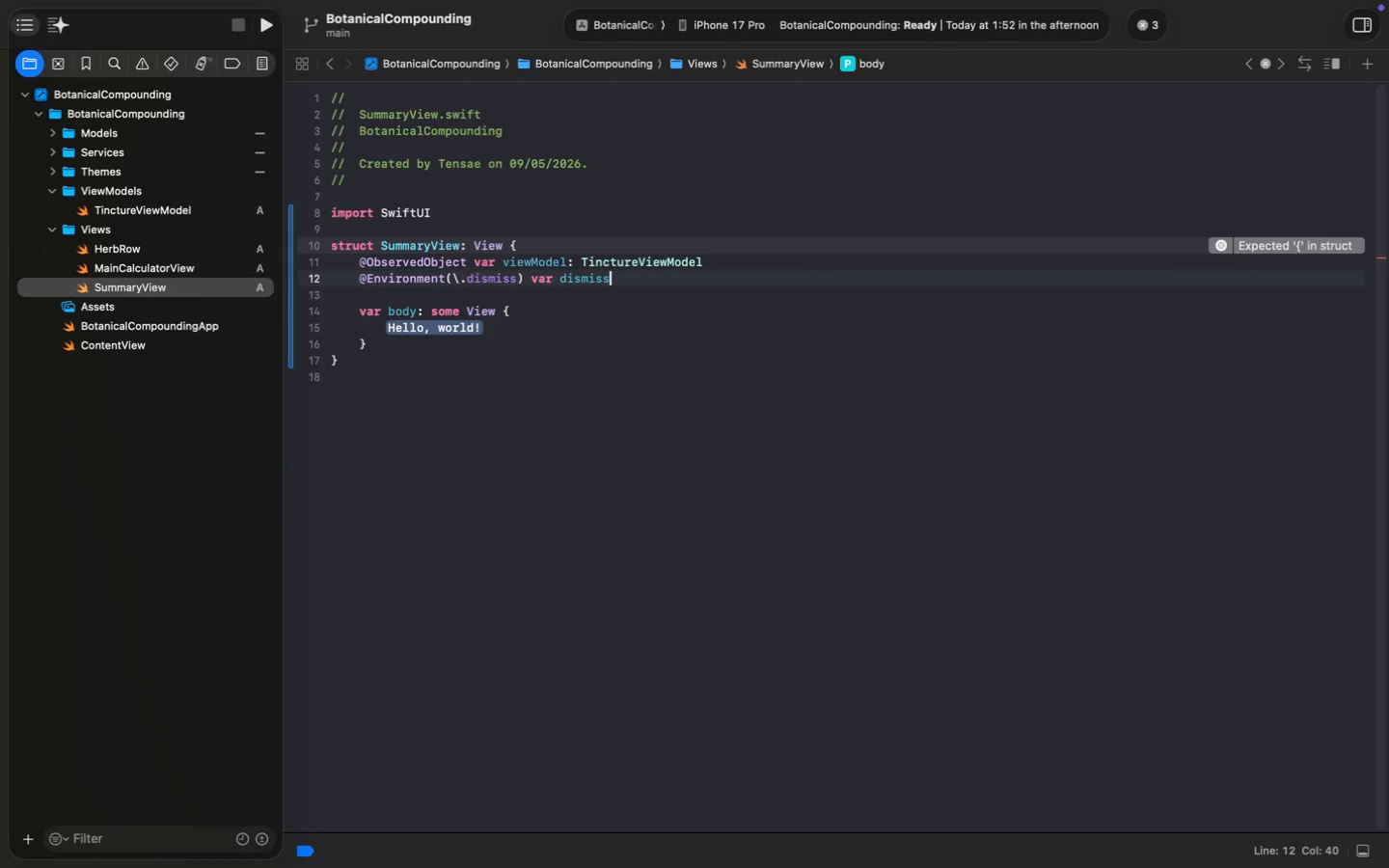 
type( var dismiss)
 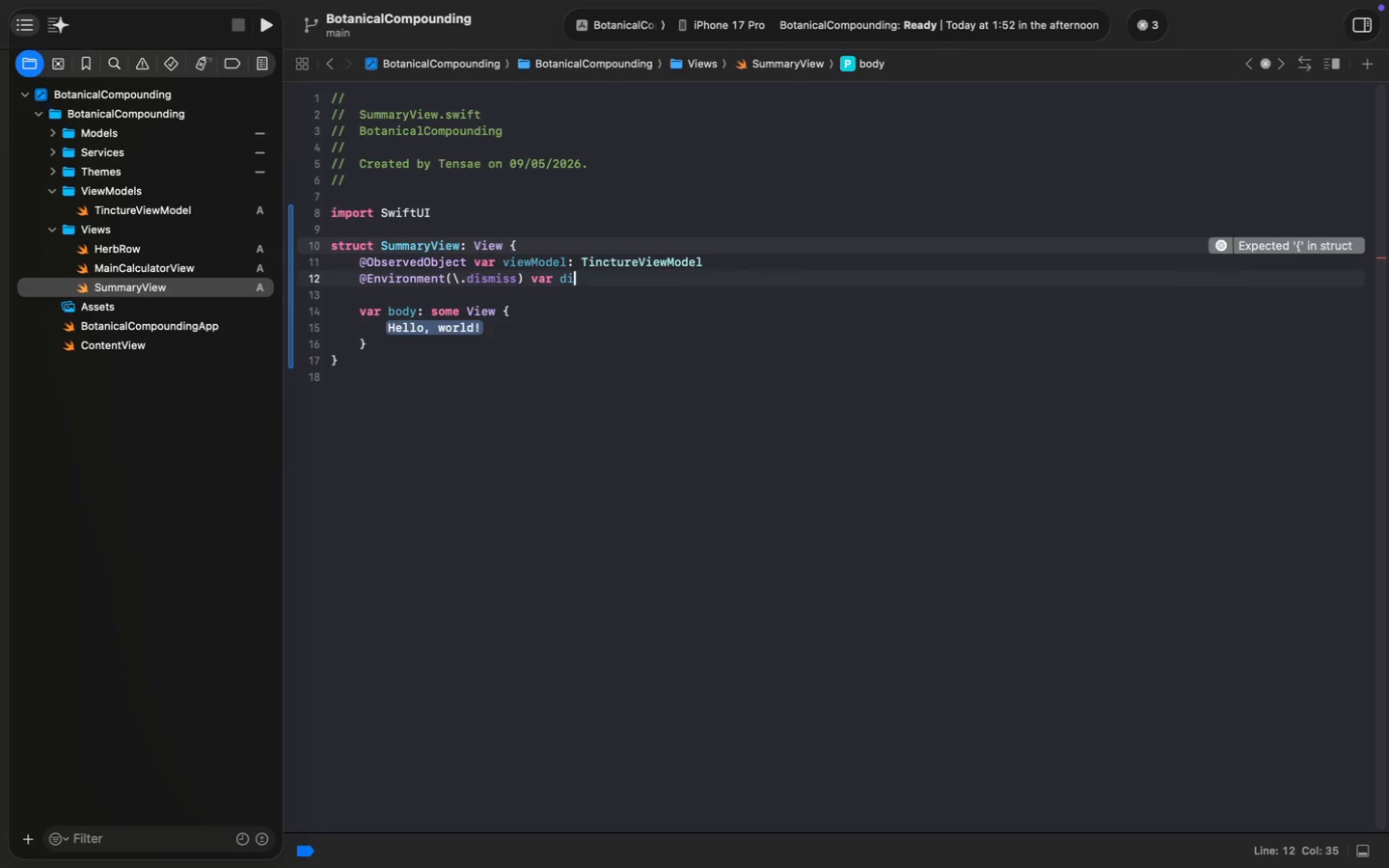 
key(ArrowDown)
 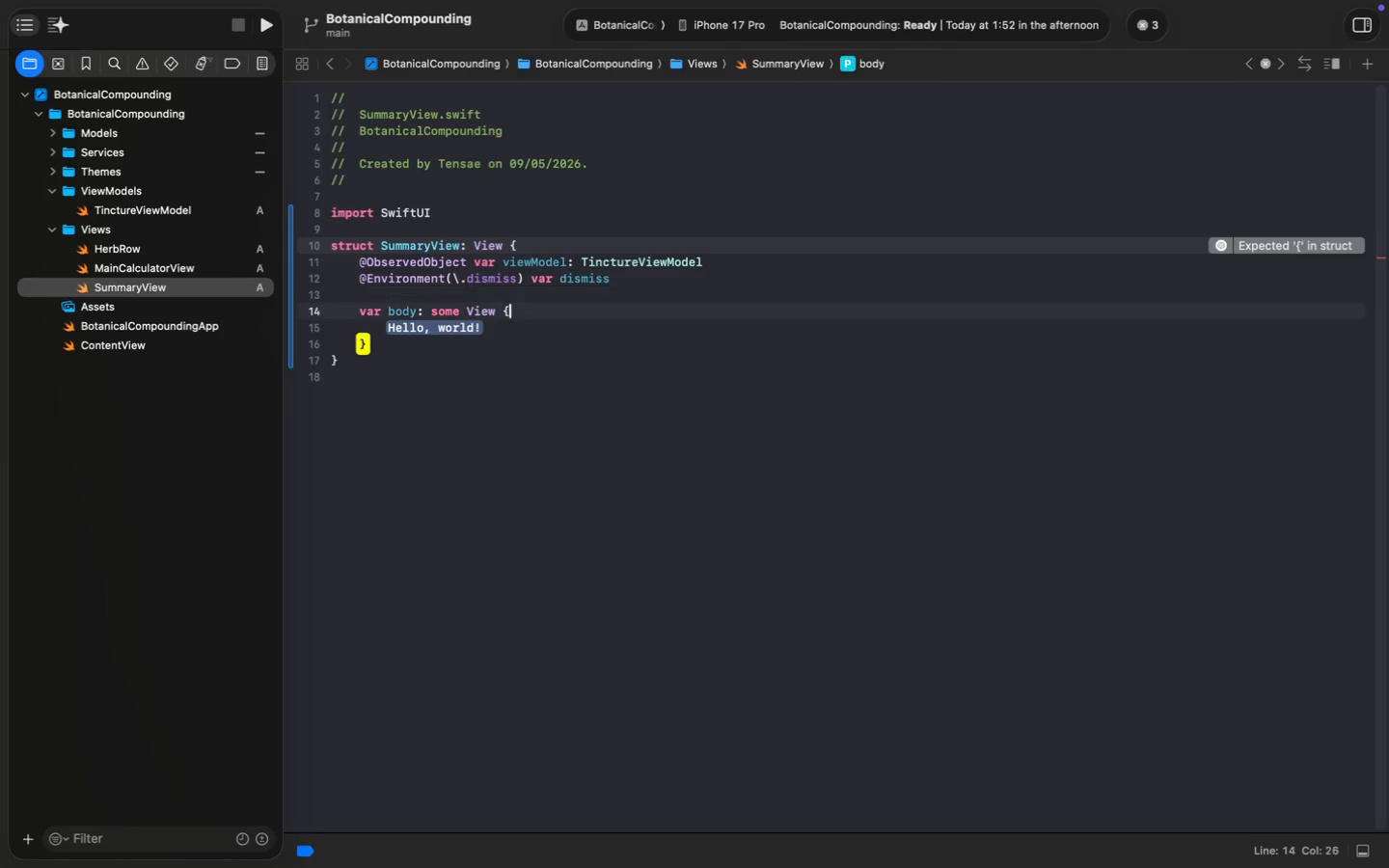 
key(ArrowDown)
 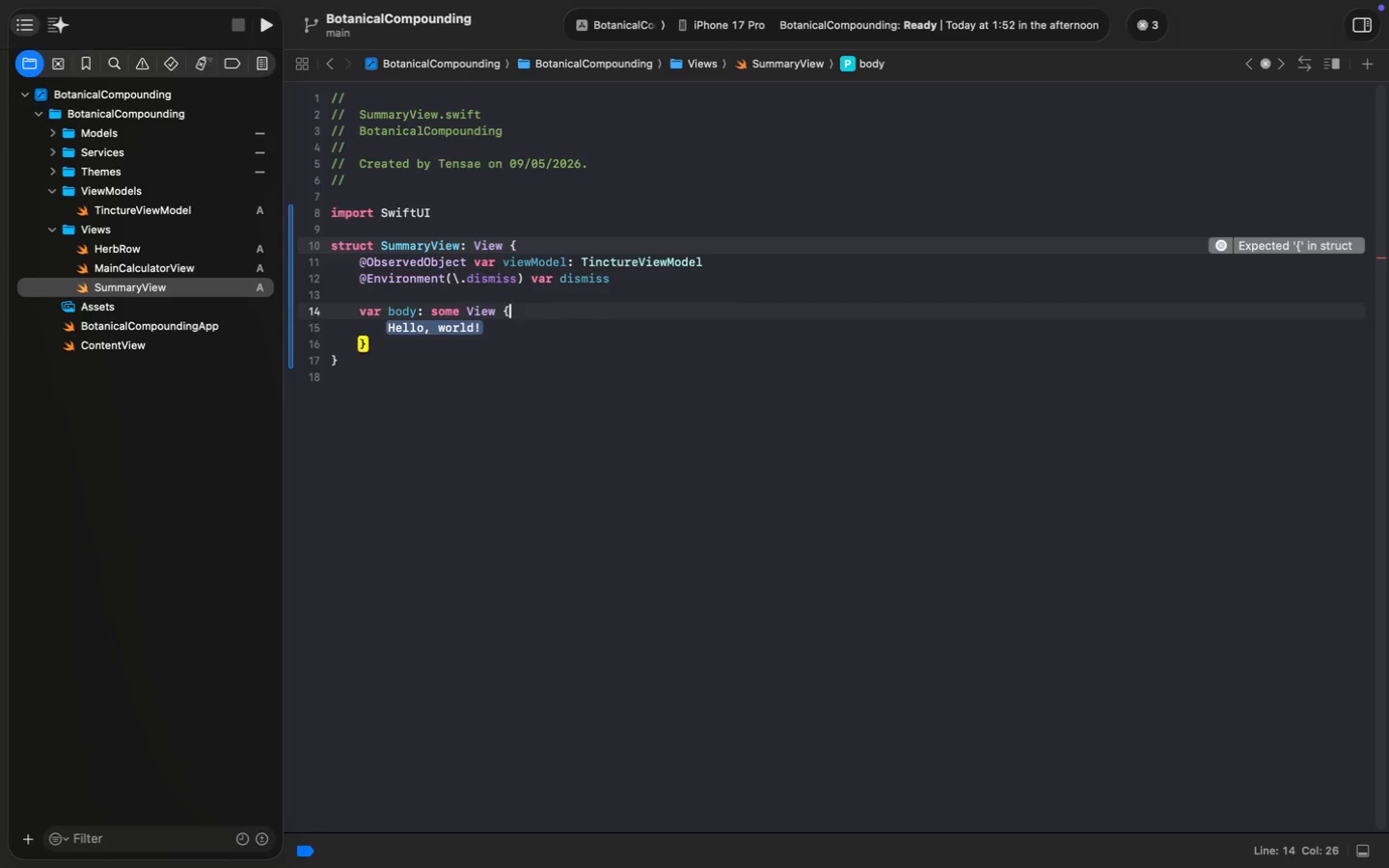 
key(ArrowDown)
 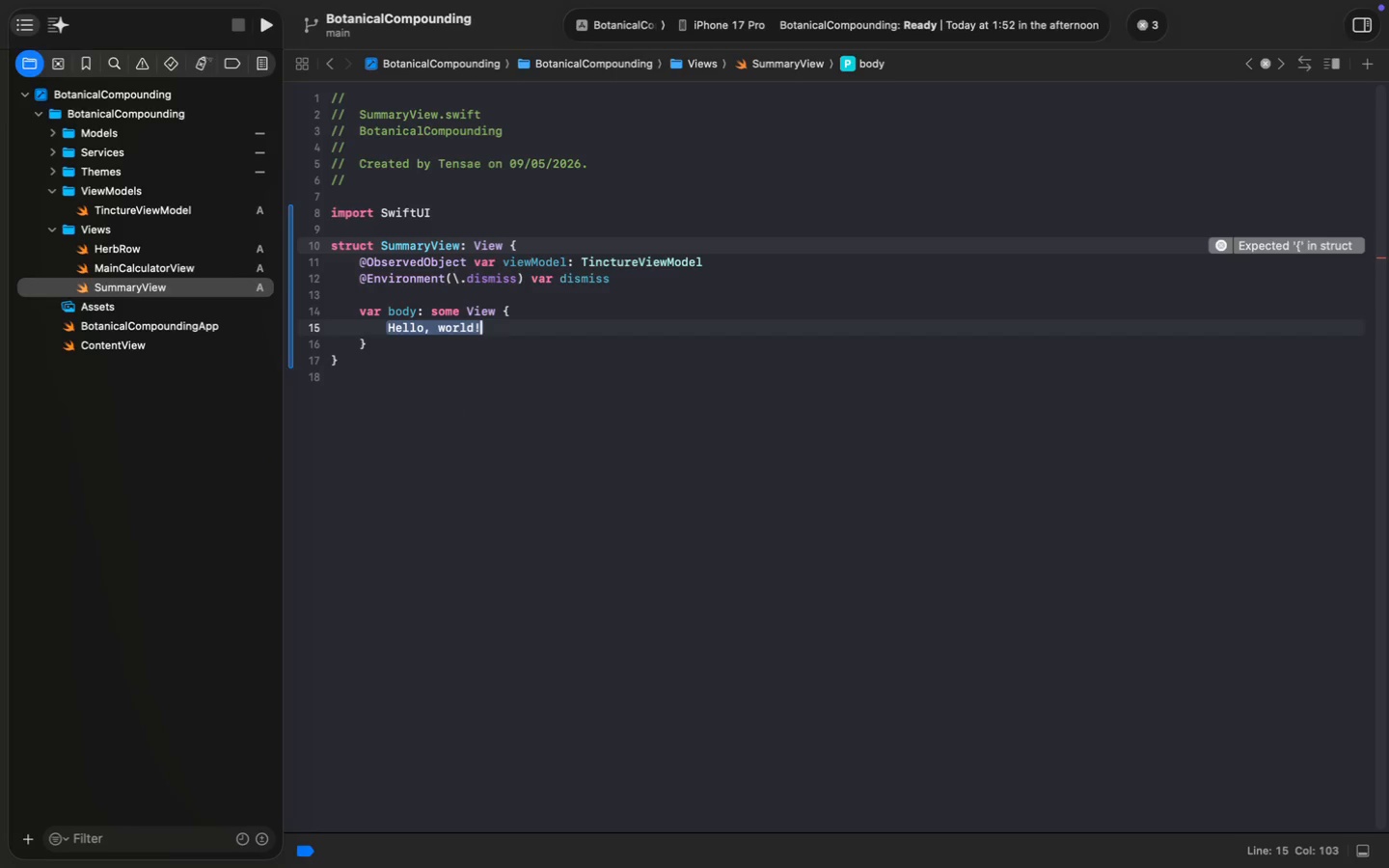 
key(ArrowLeft)
 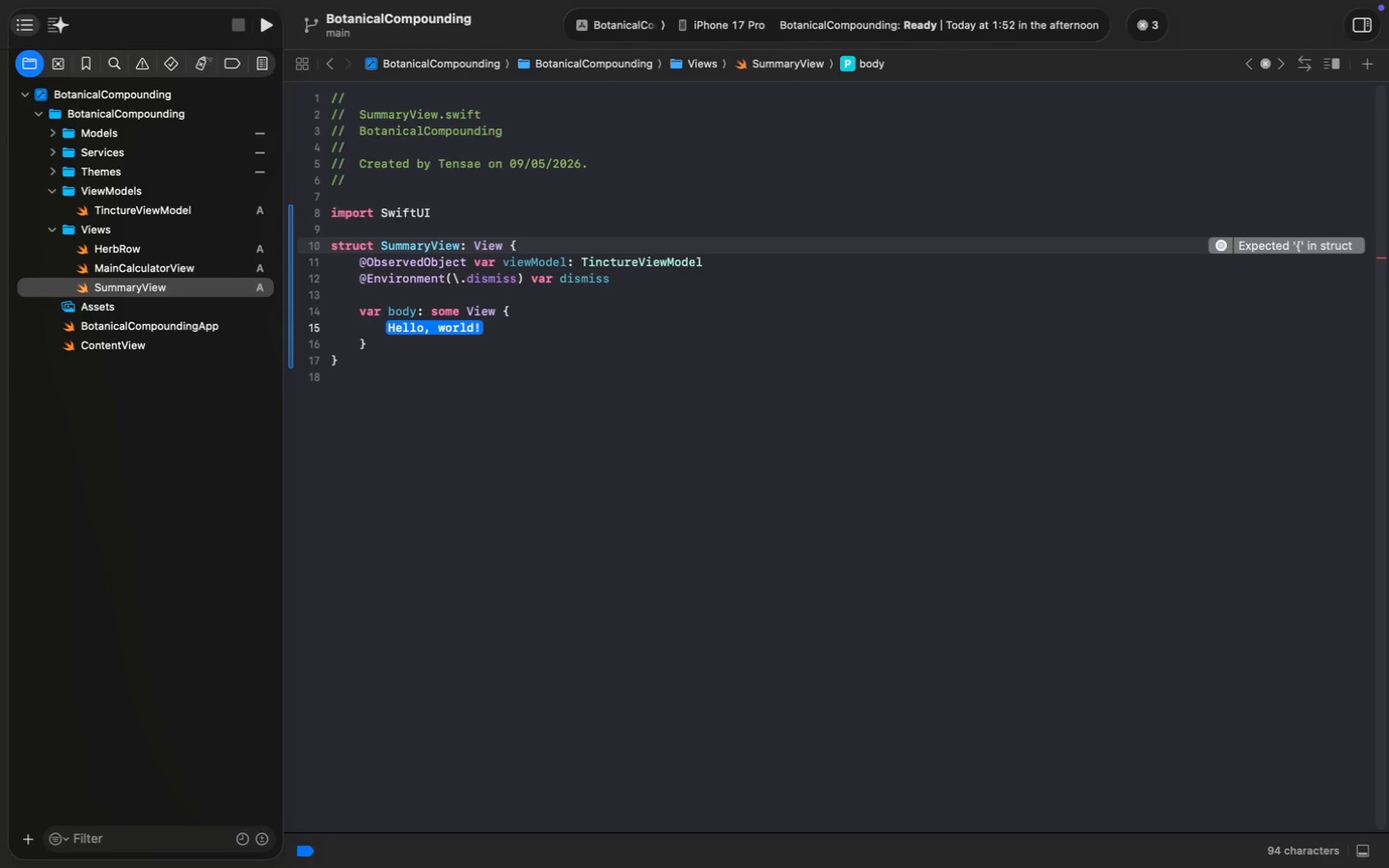 
type(VS)
 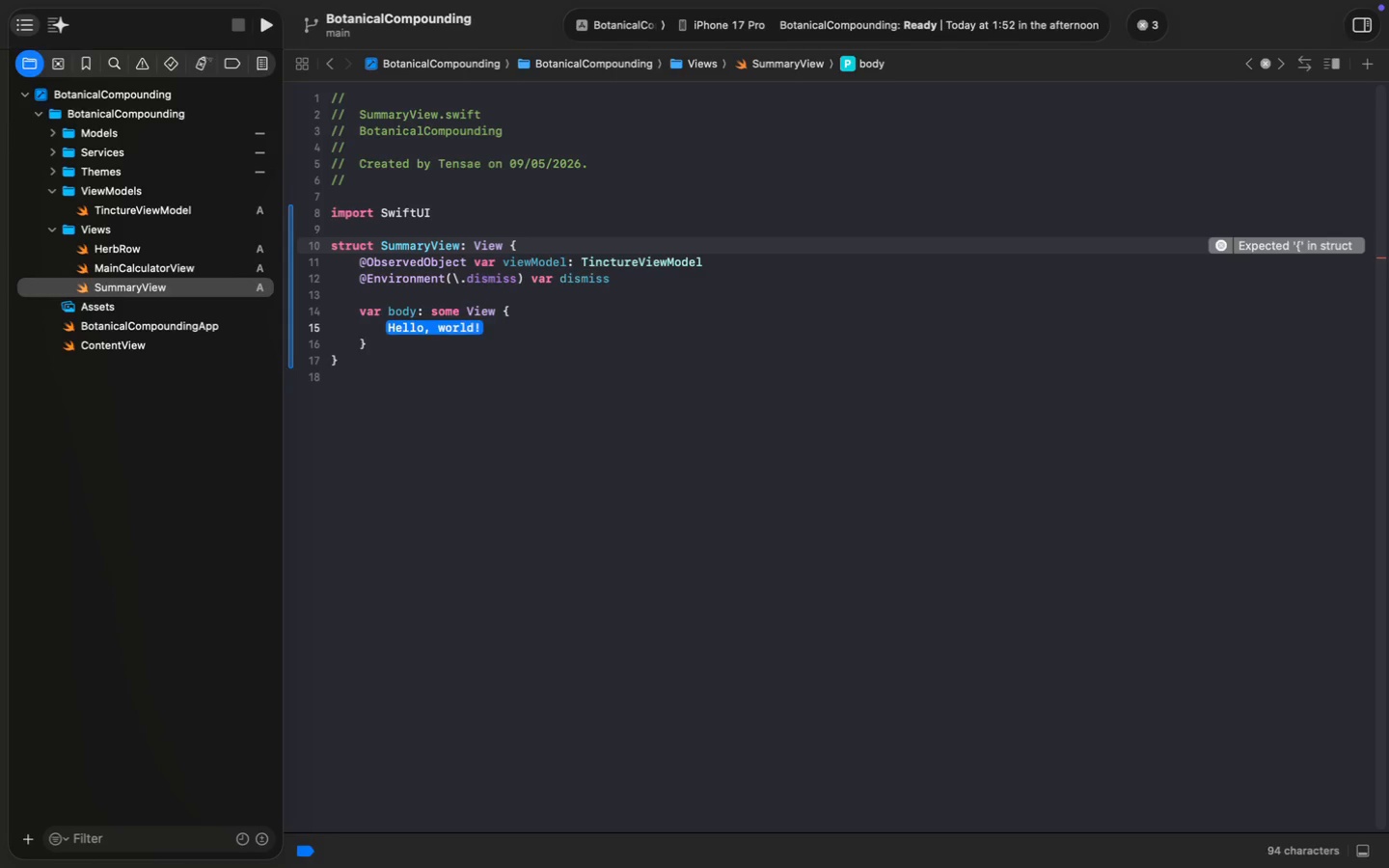 
key(Enter)
 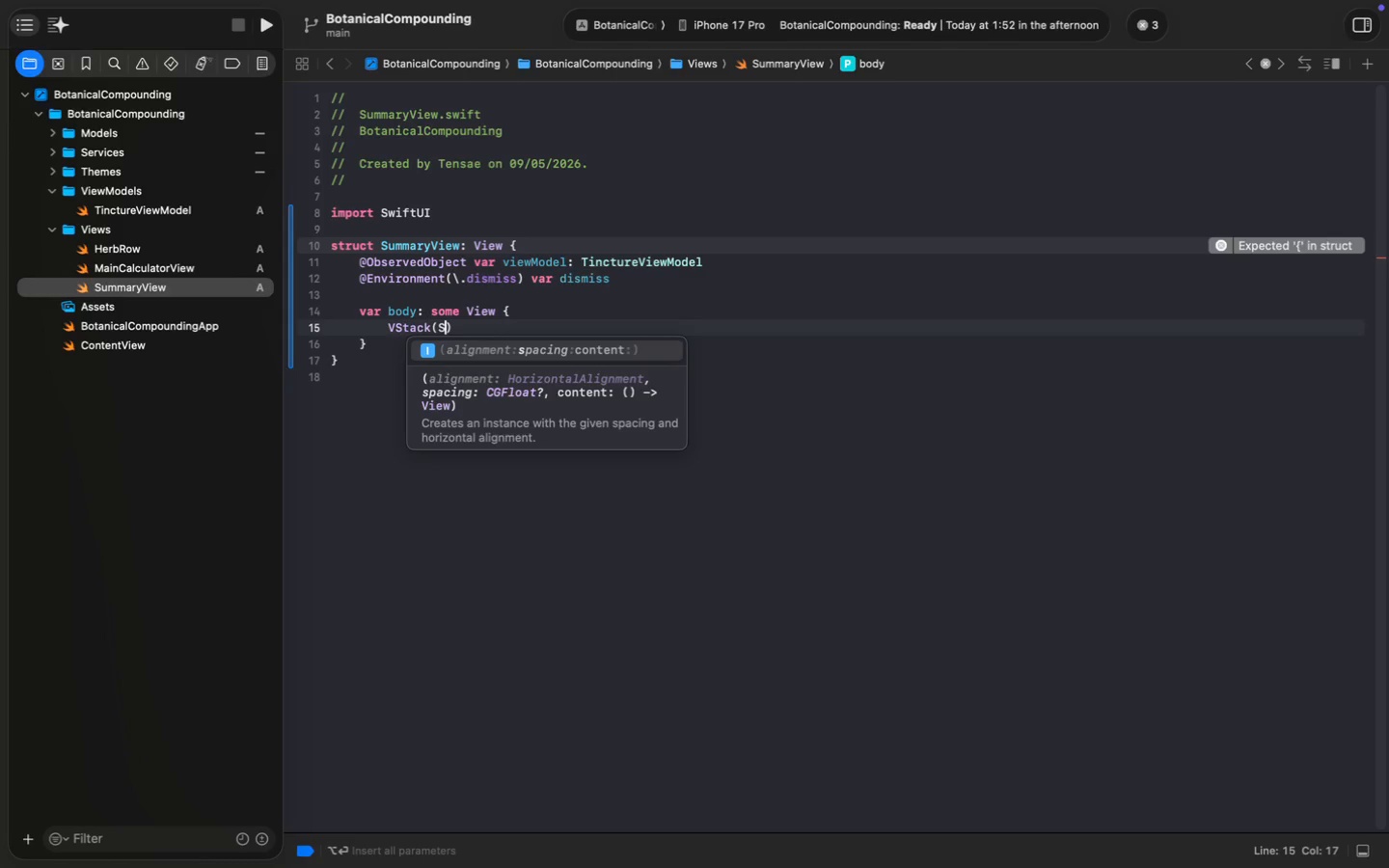 
type((S)
 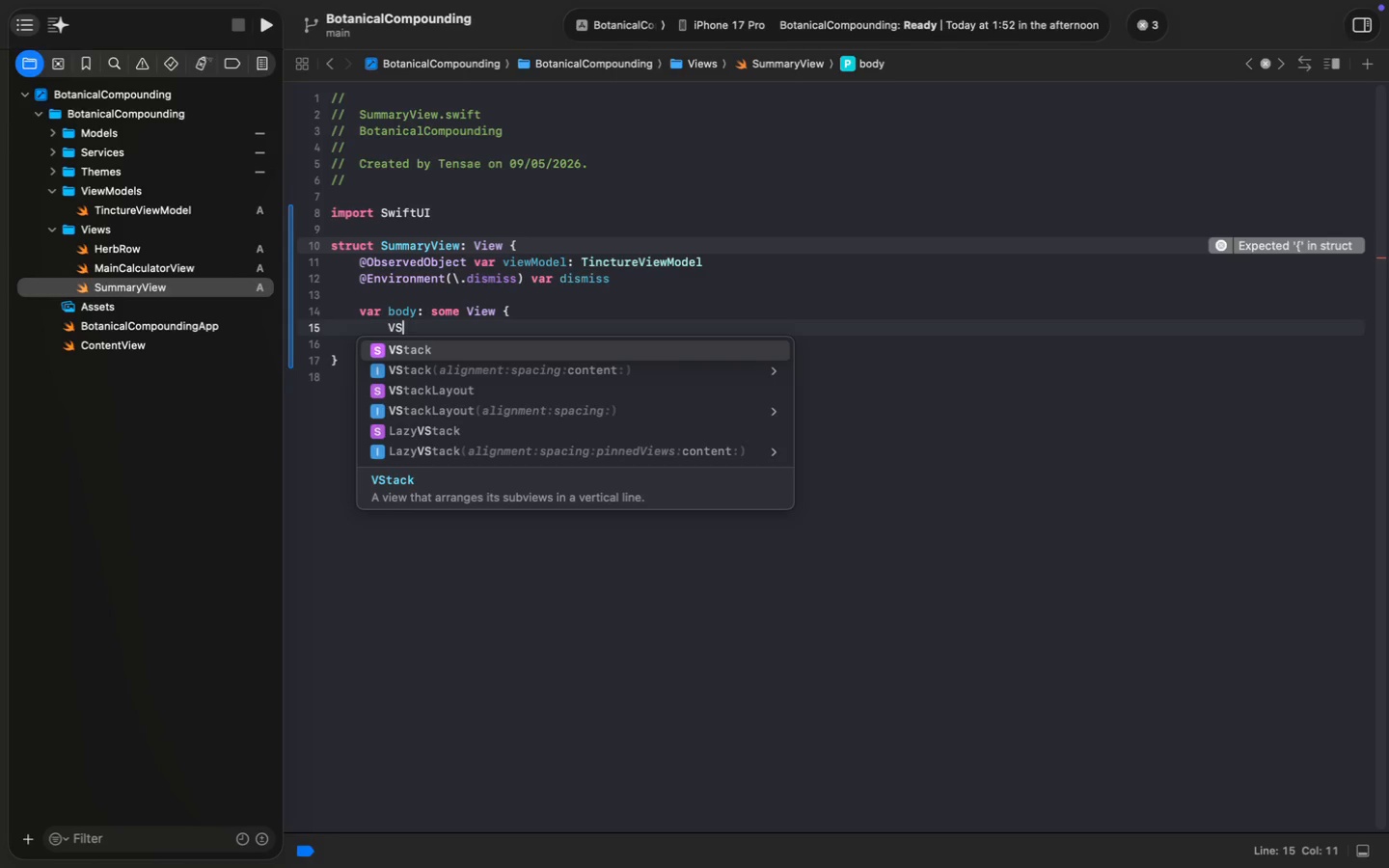 
key(Enter)
 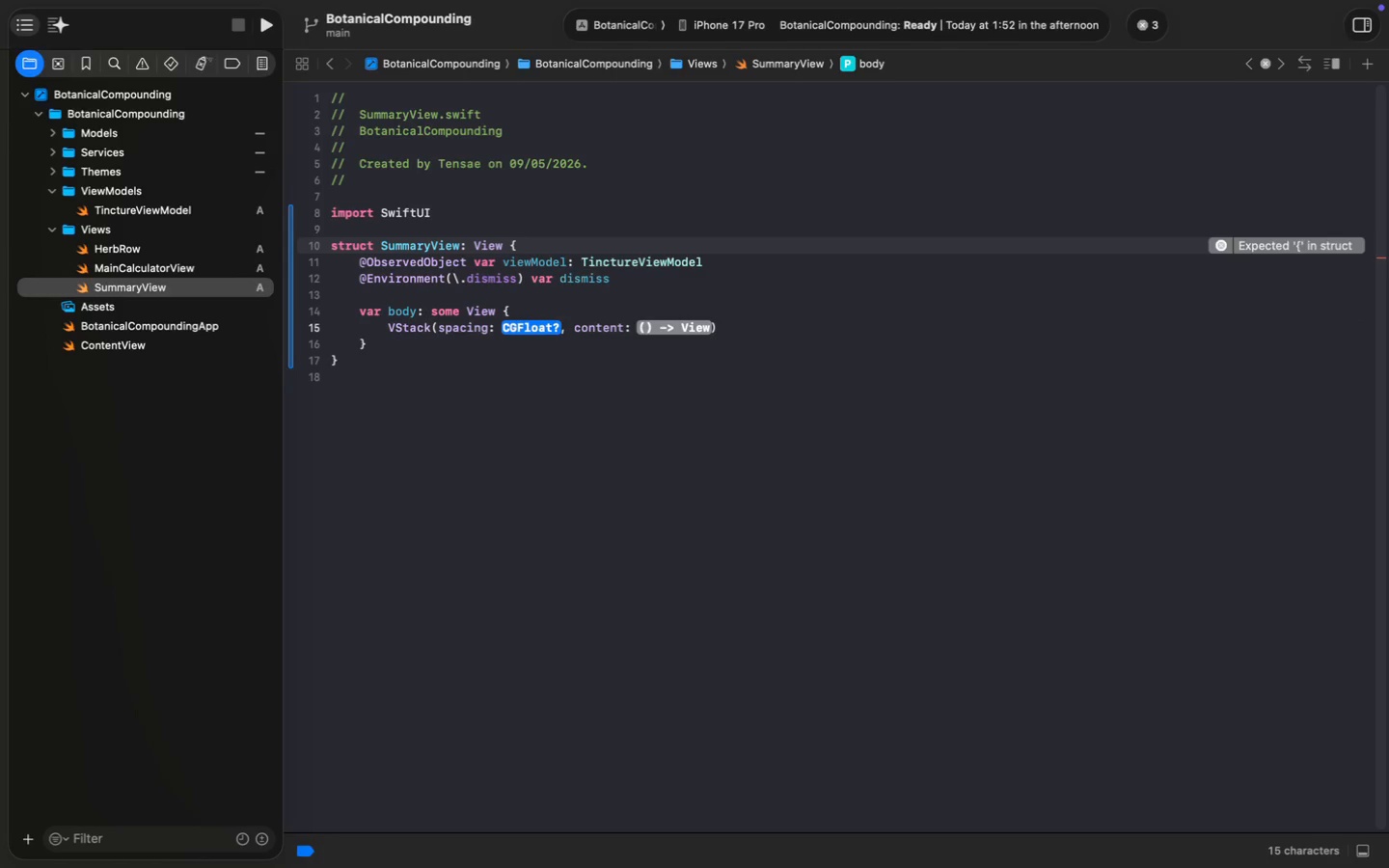 
type(20)
 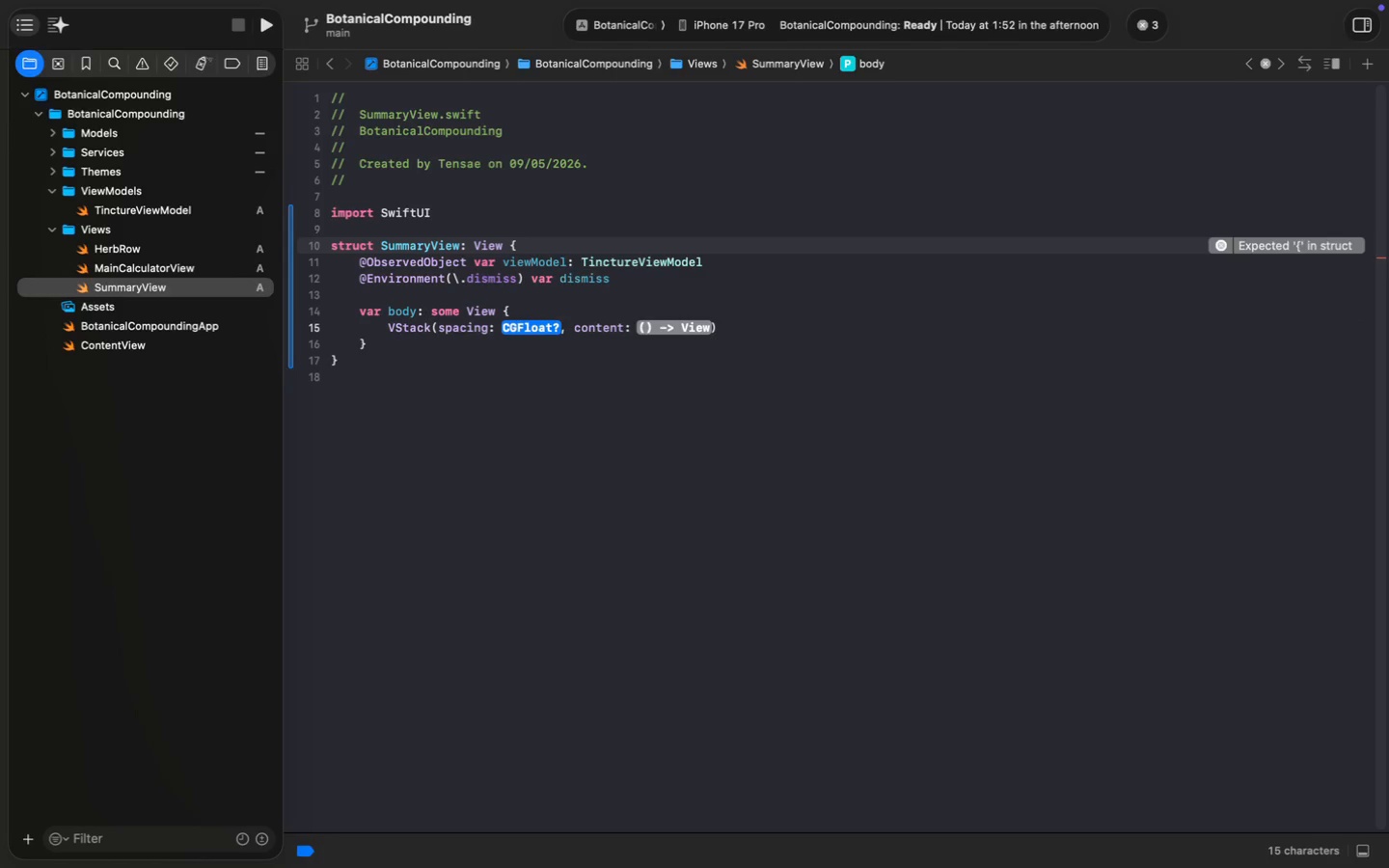 
key(Meta+Shift+MetaRight)
 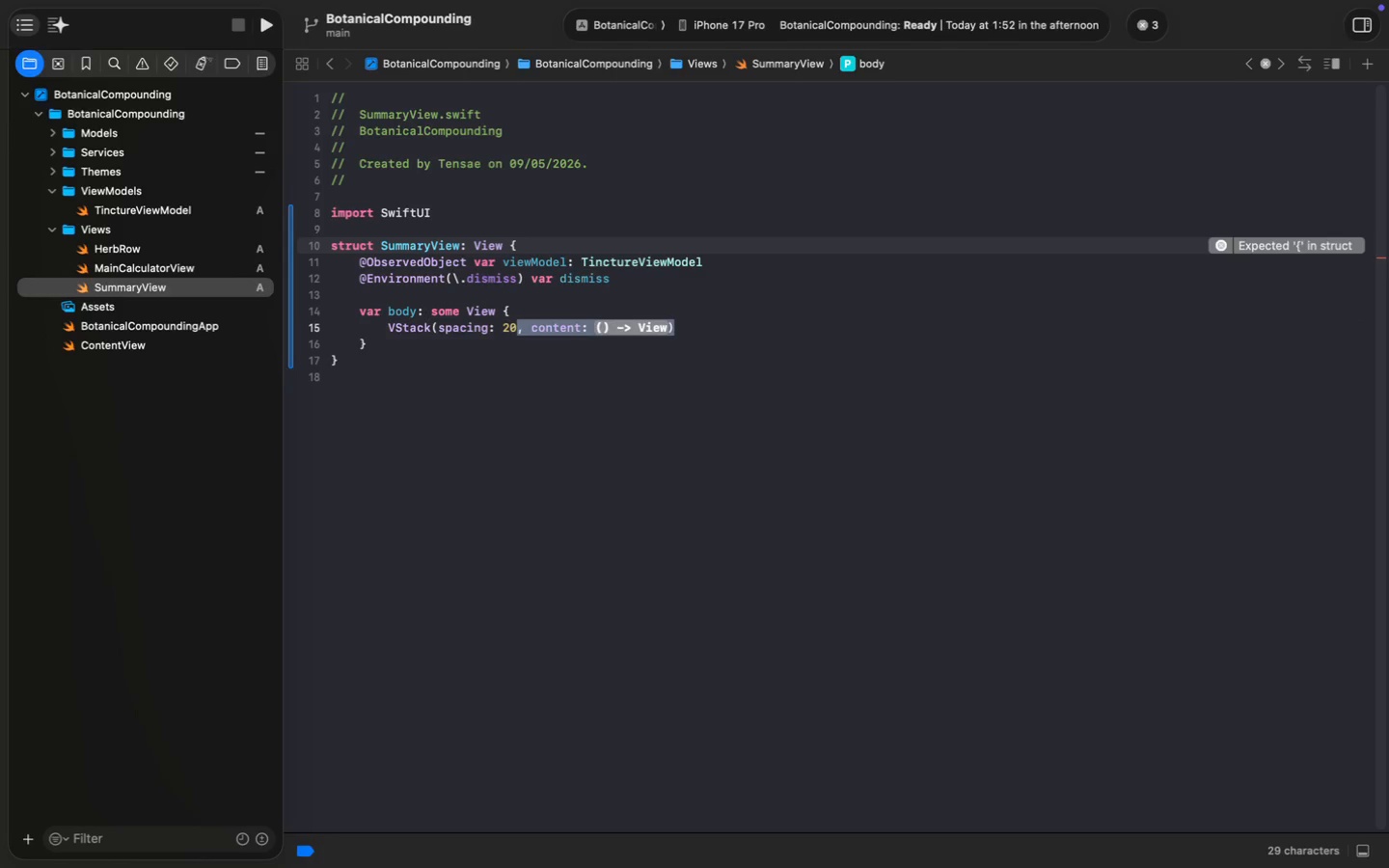 
key(Meta+Shift+ArrowRight)
 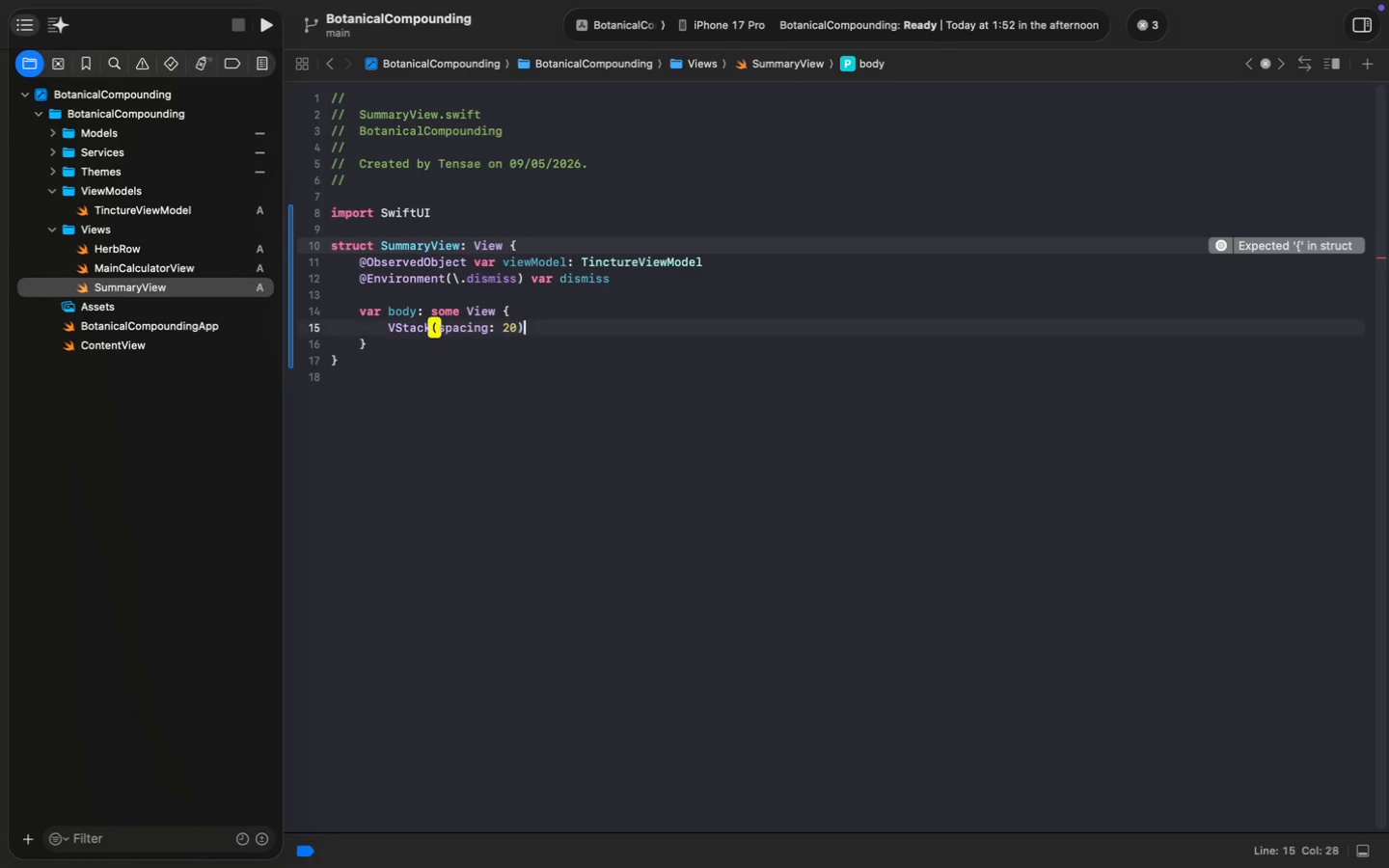 
key(Shift+0)
 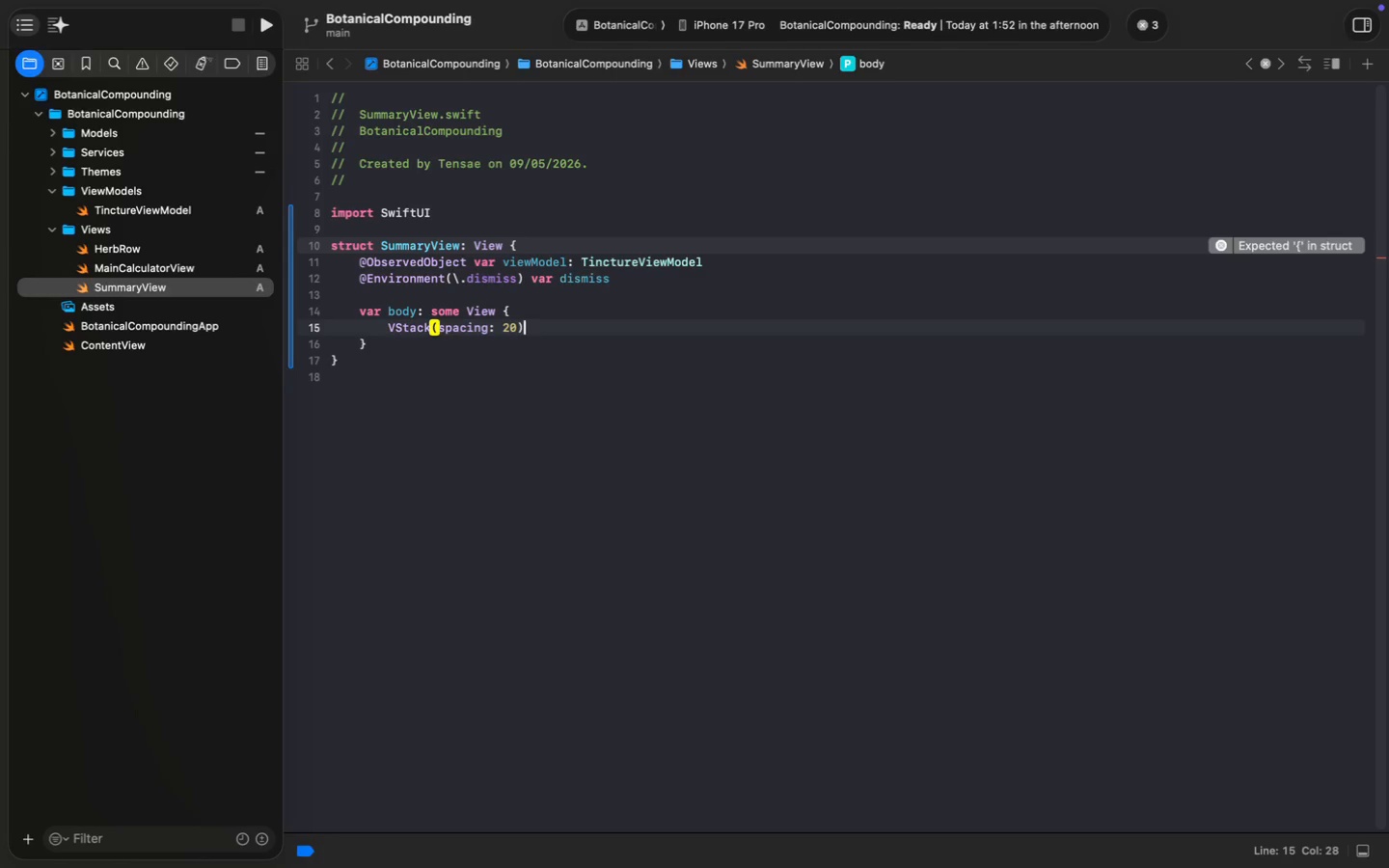 
key(Space)
 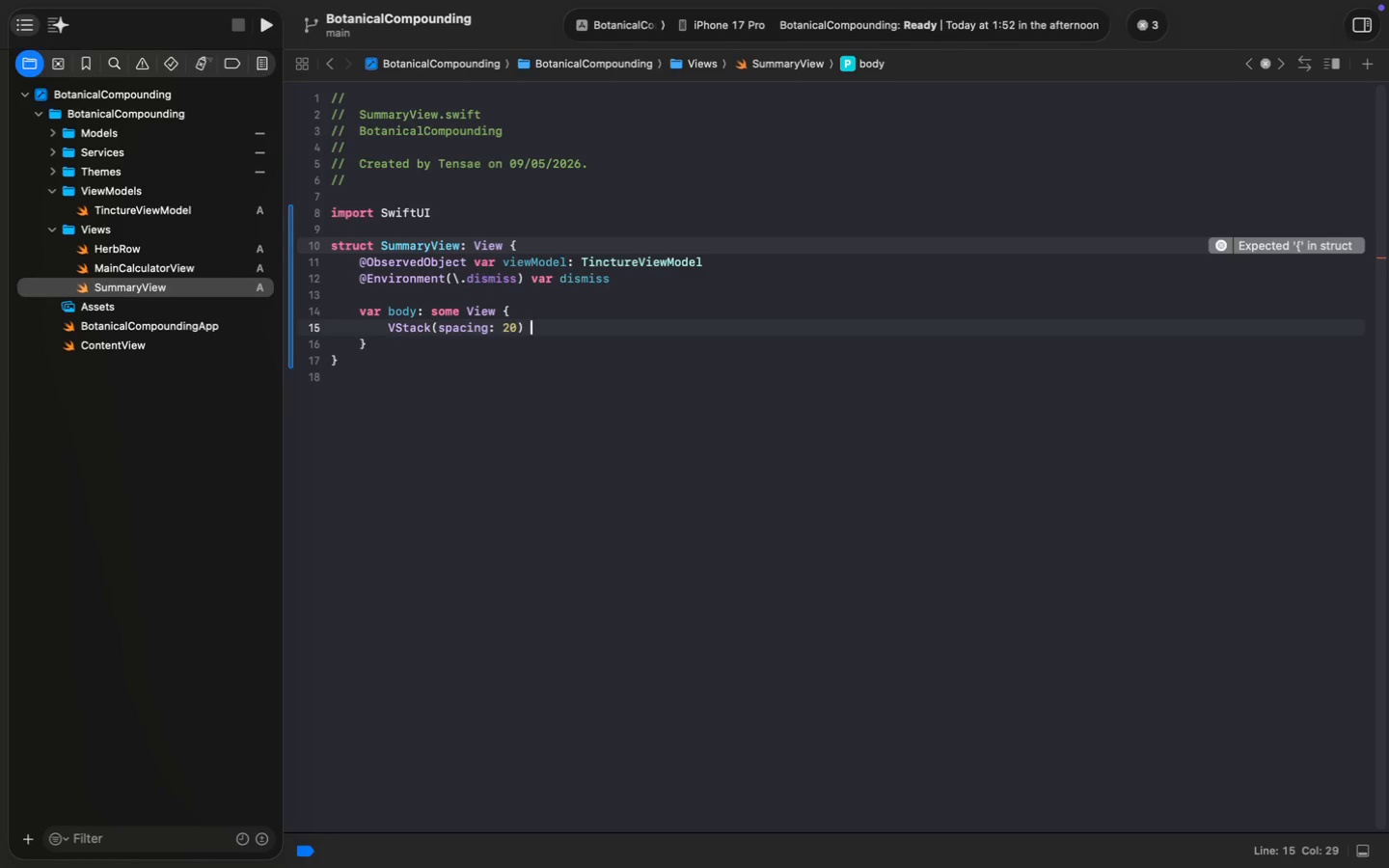 
key(Shift+ShiftLeft)
 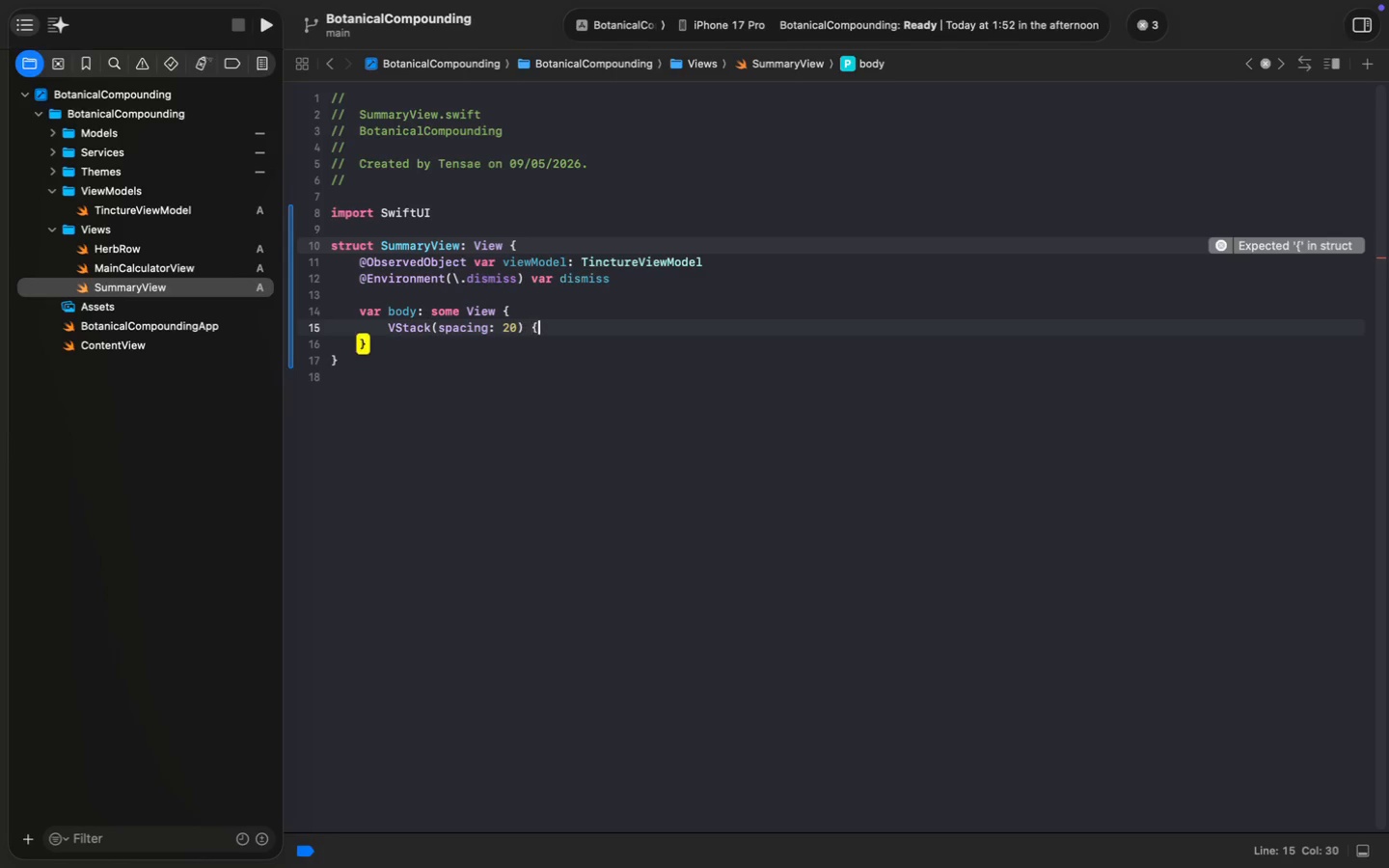 
key(Shift+BracketLeft)
 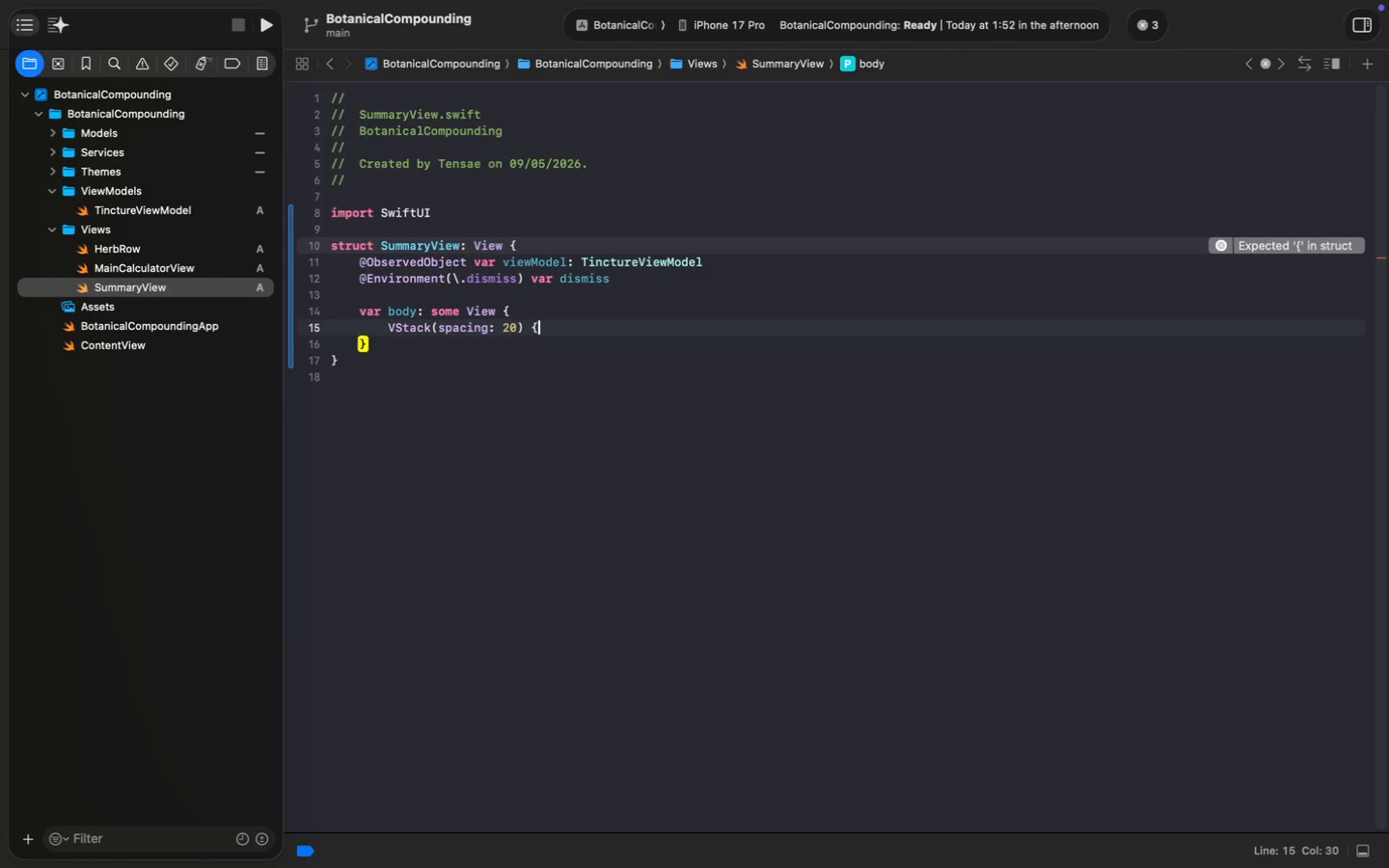 
key(Enter)
 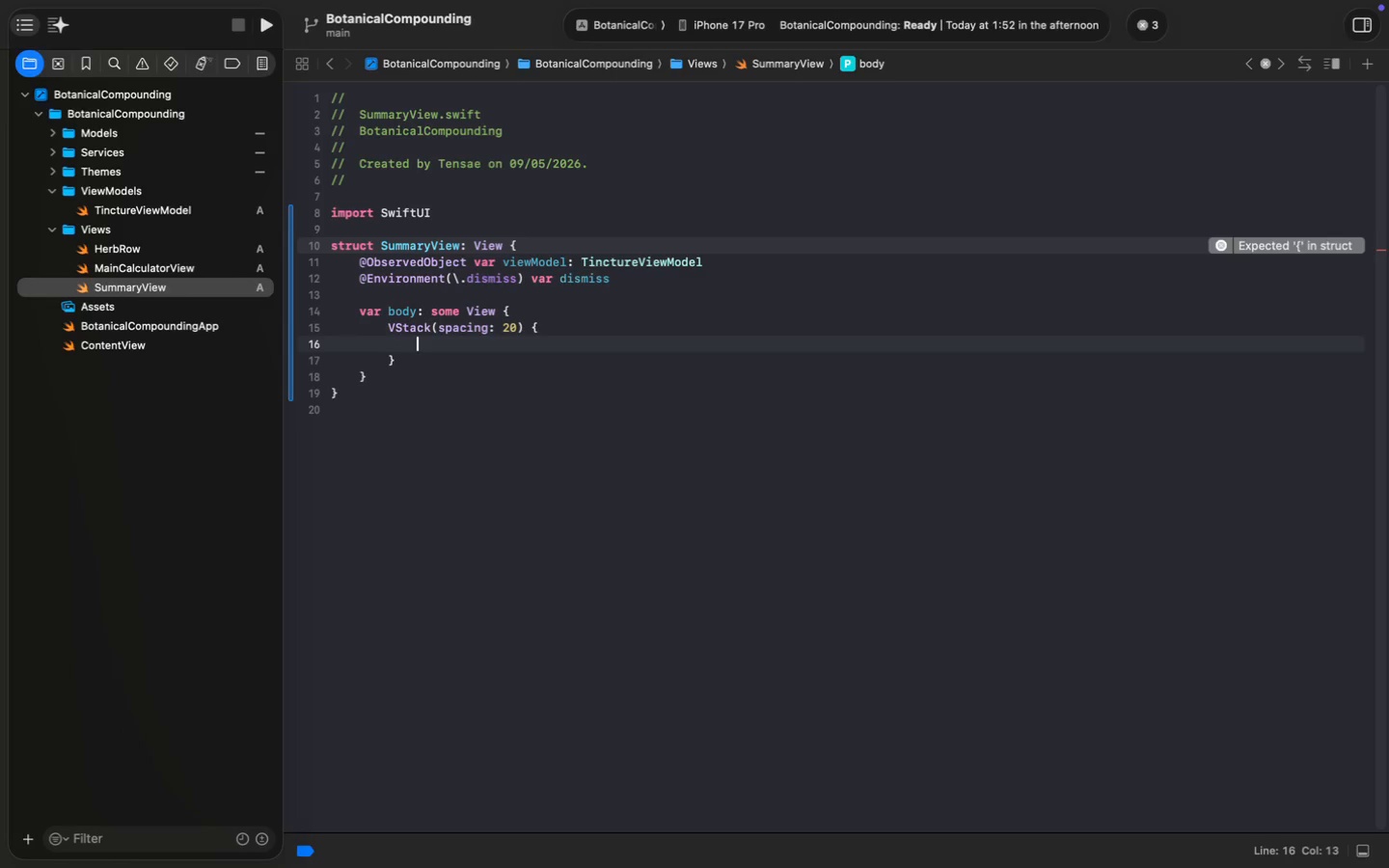 
type(Text("Final Compo)
key(Backspace)
 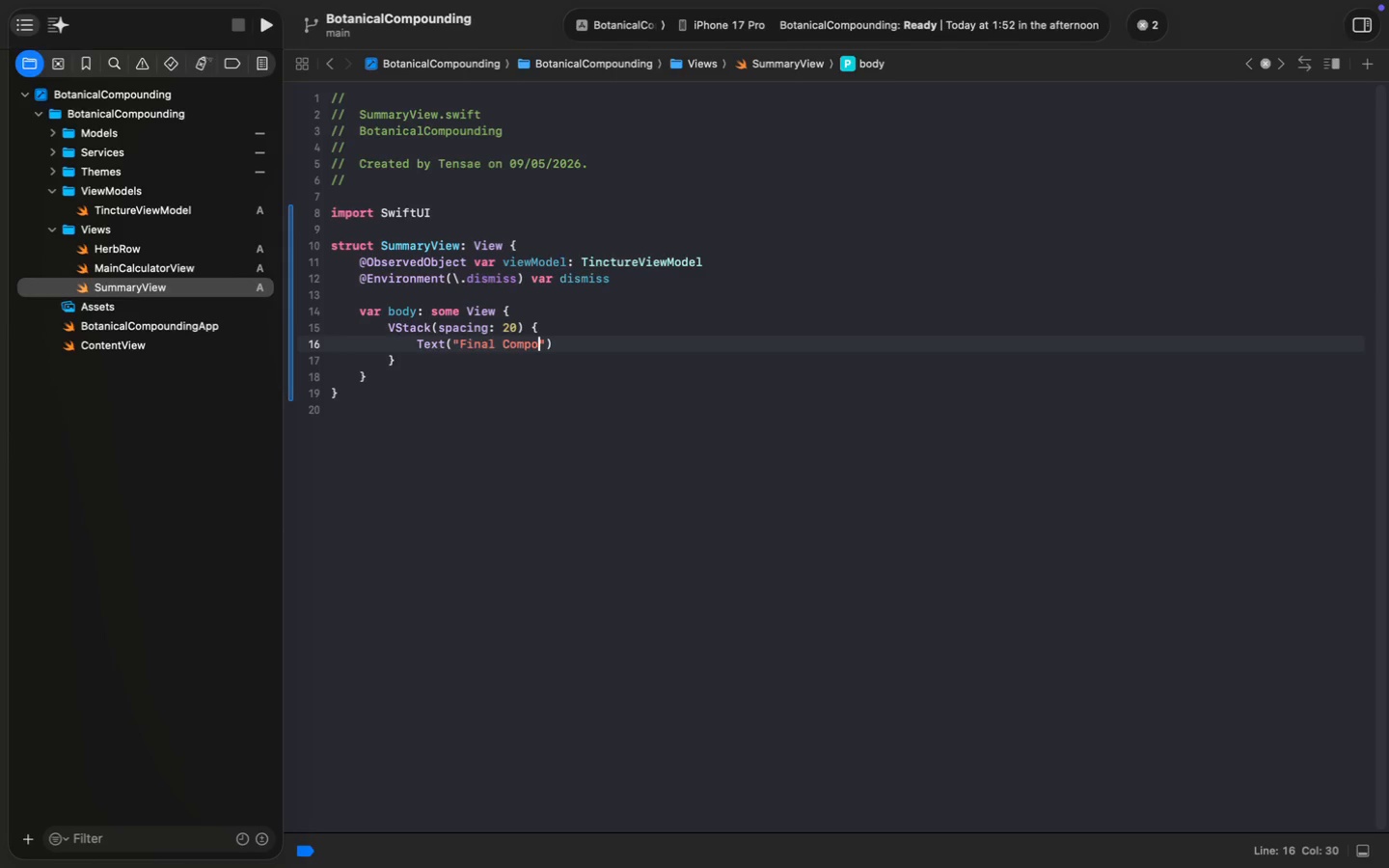 
type(ounding recipe)
 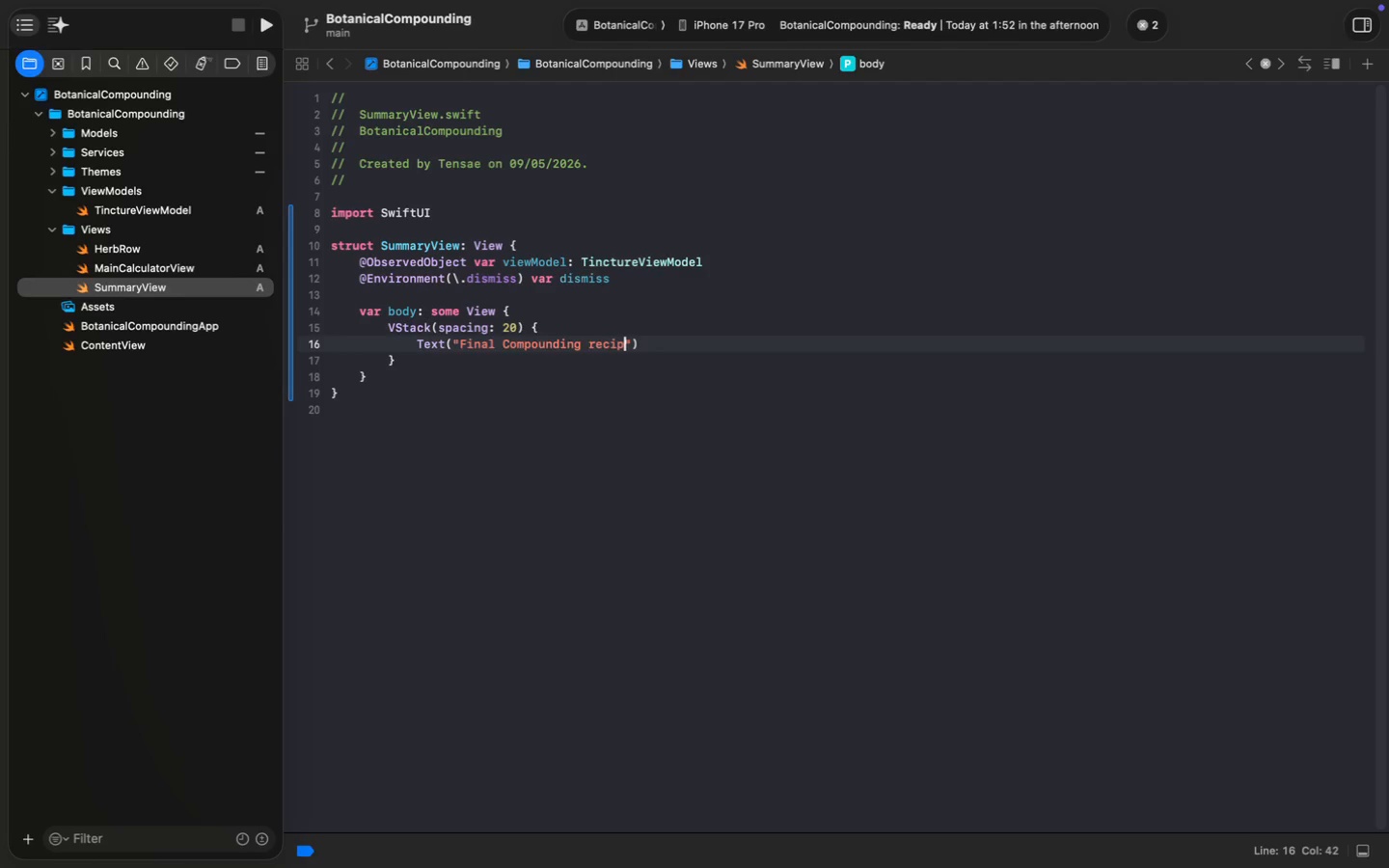 
key(Alt+ArrowLeft)
 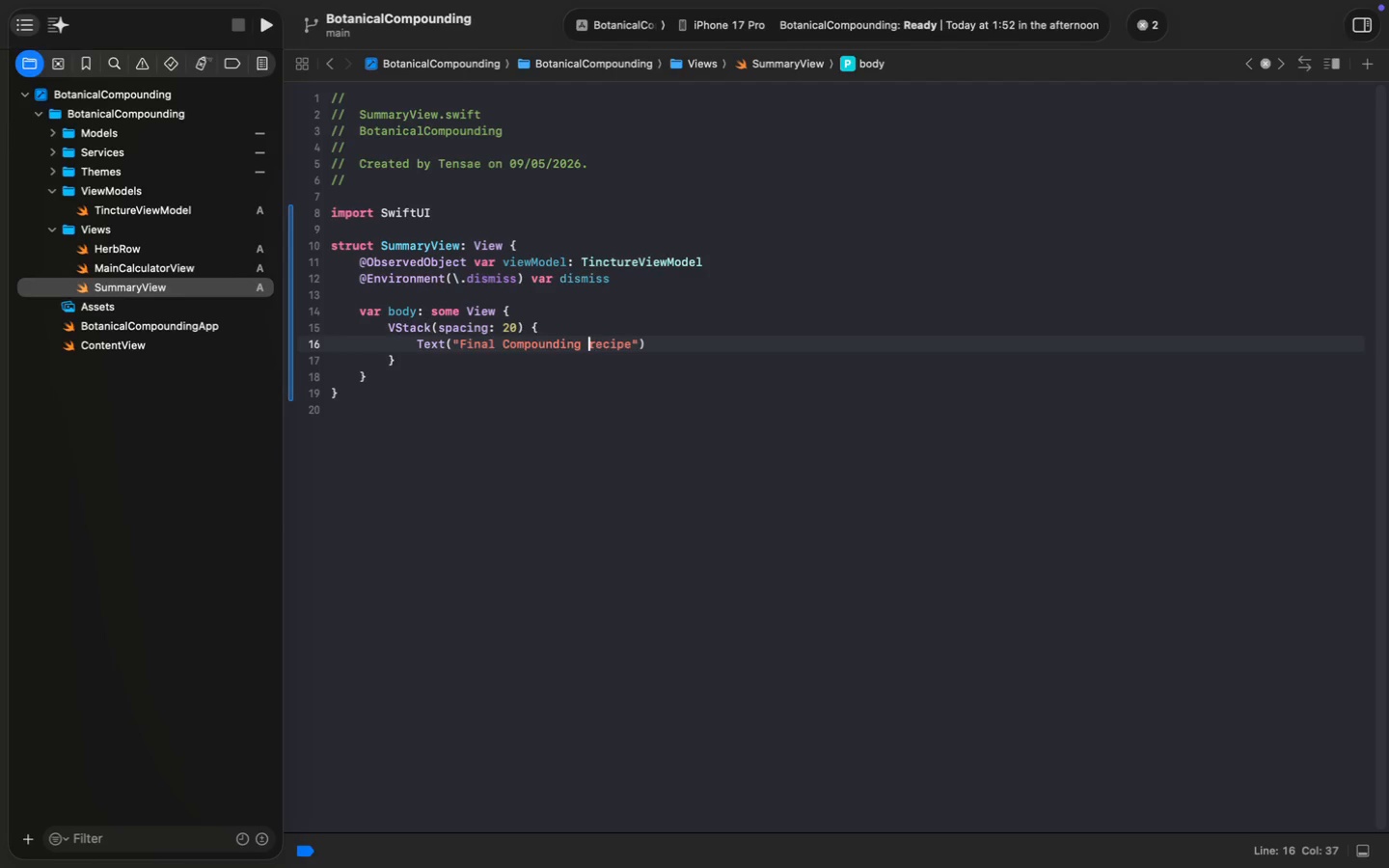 
key(ArrowRight)
 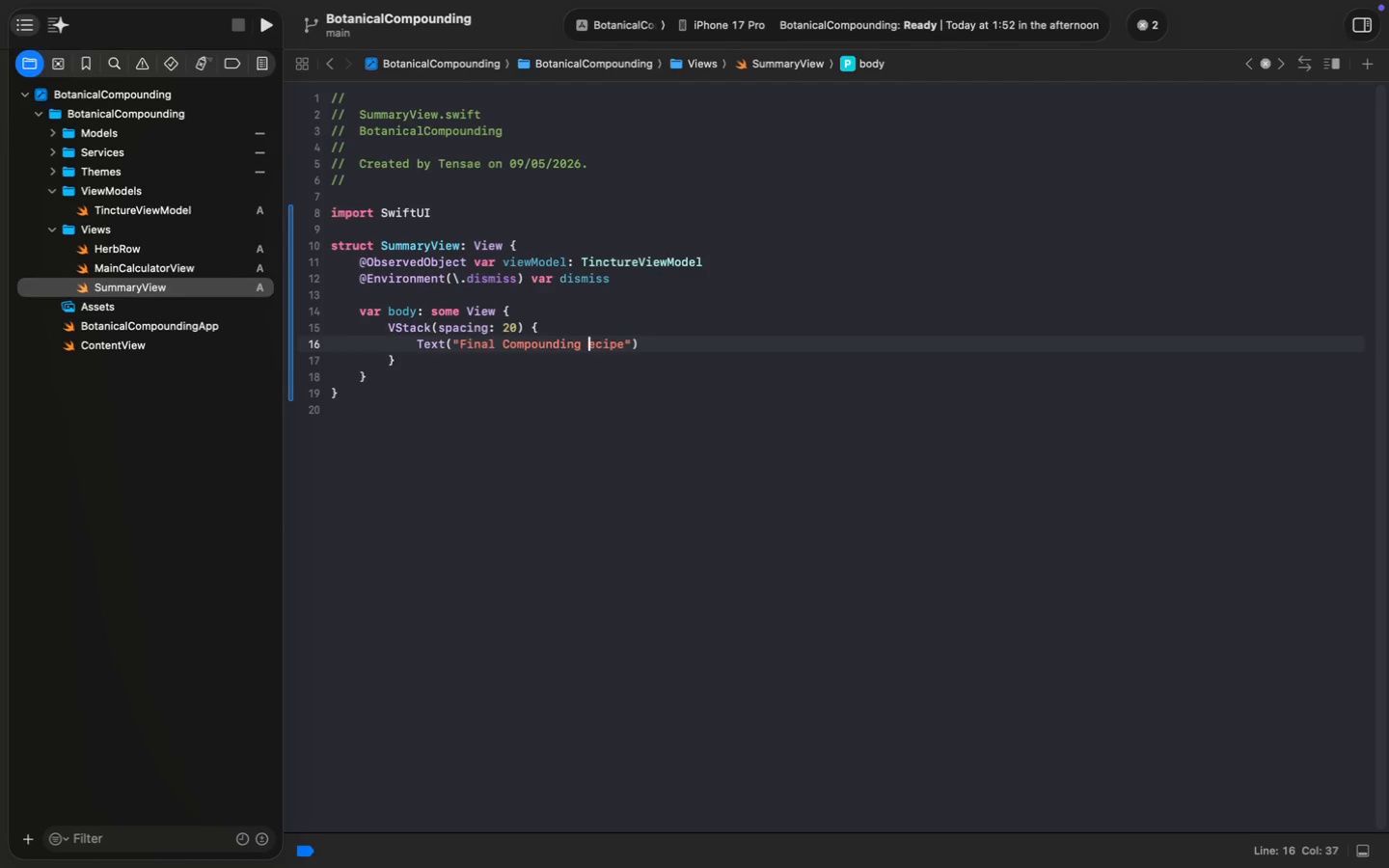 
key(Backspace)
 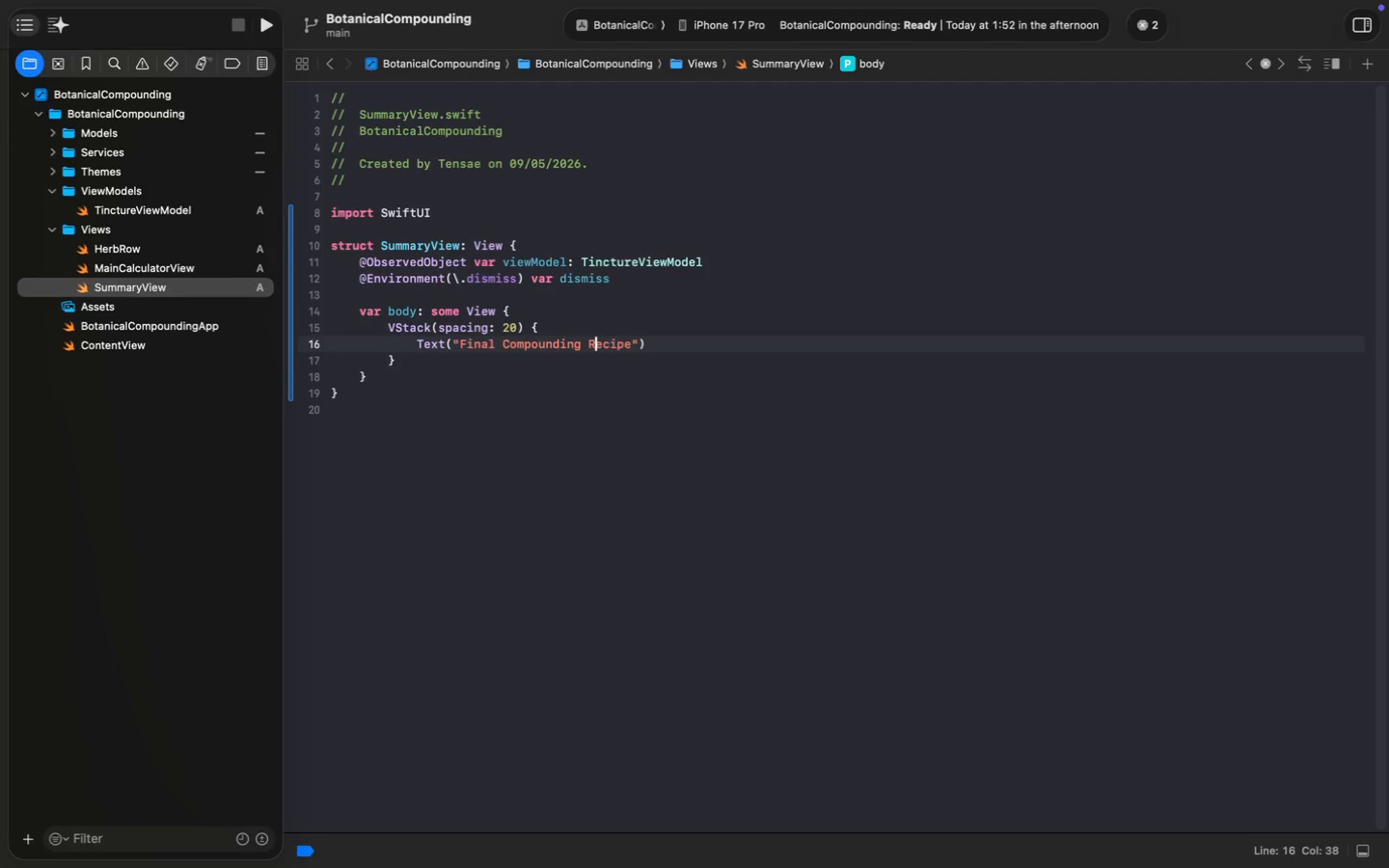 
key(Shift+R)
 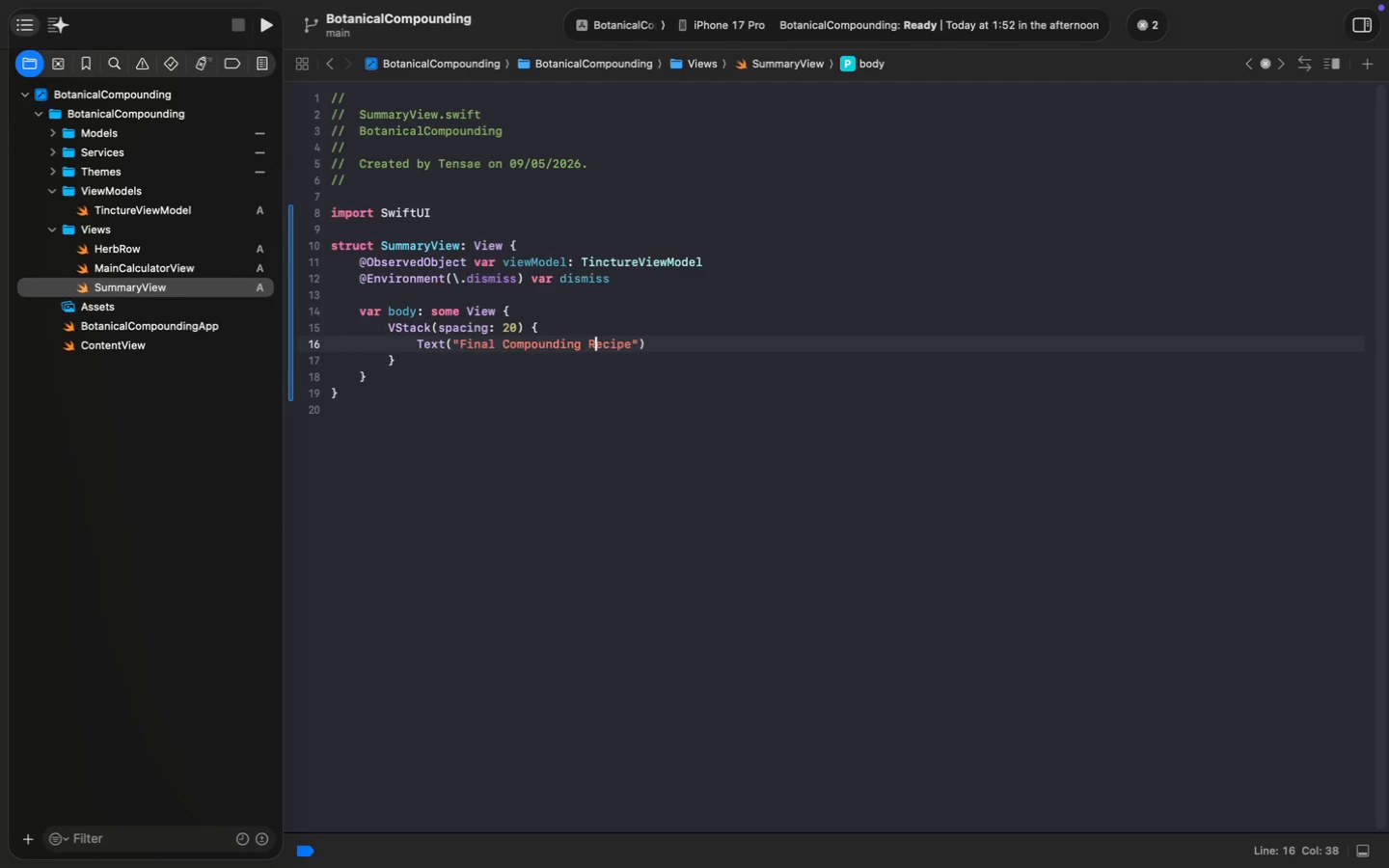 
key(Meta+MetaRight)
 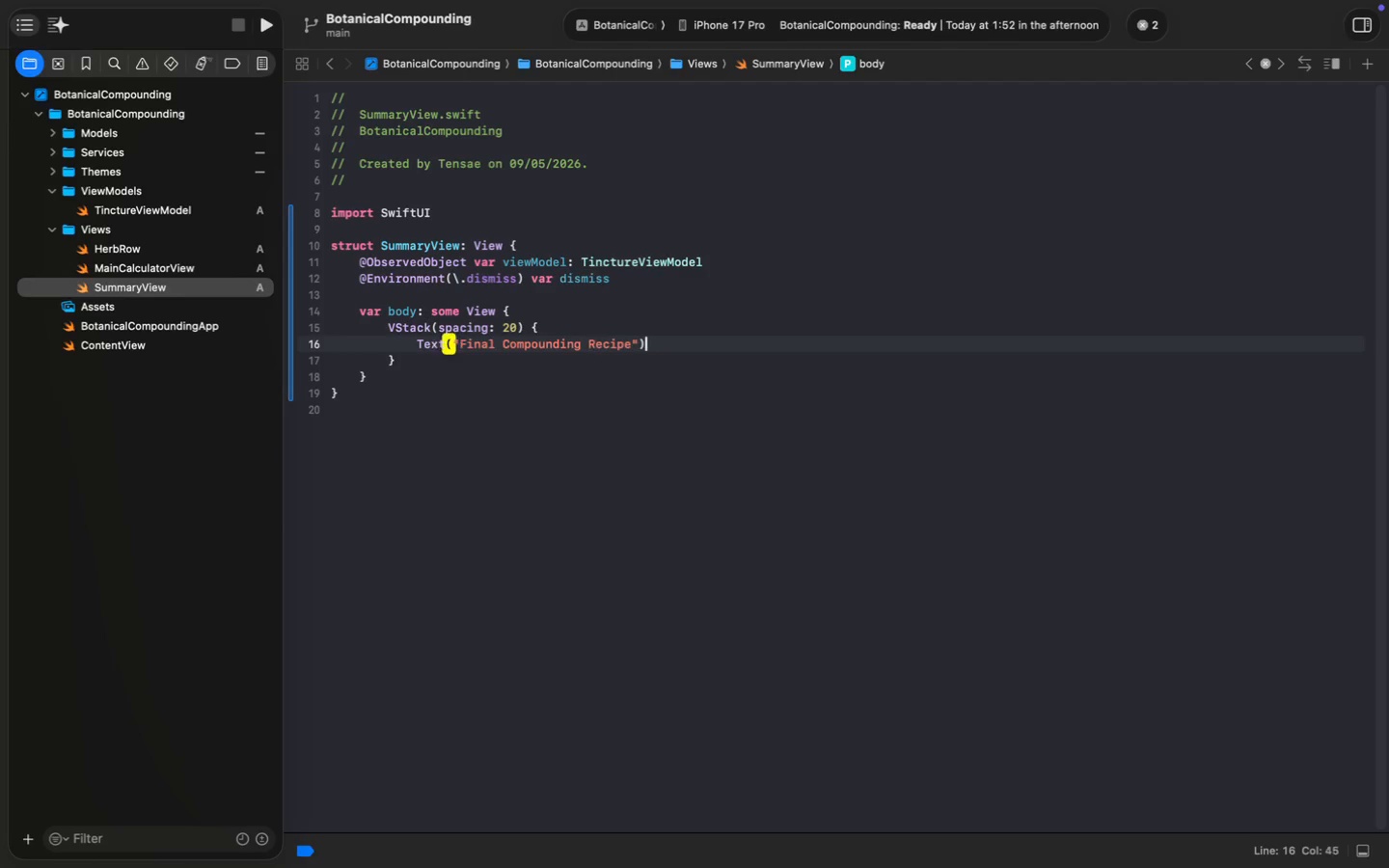 
key(Meta+ArrowRight)
 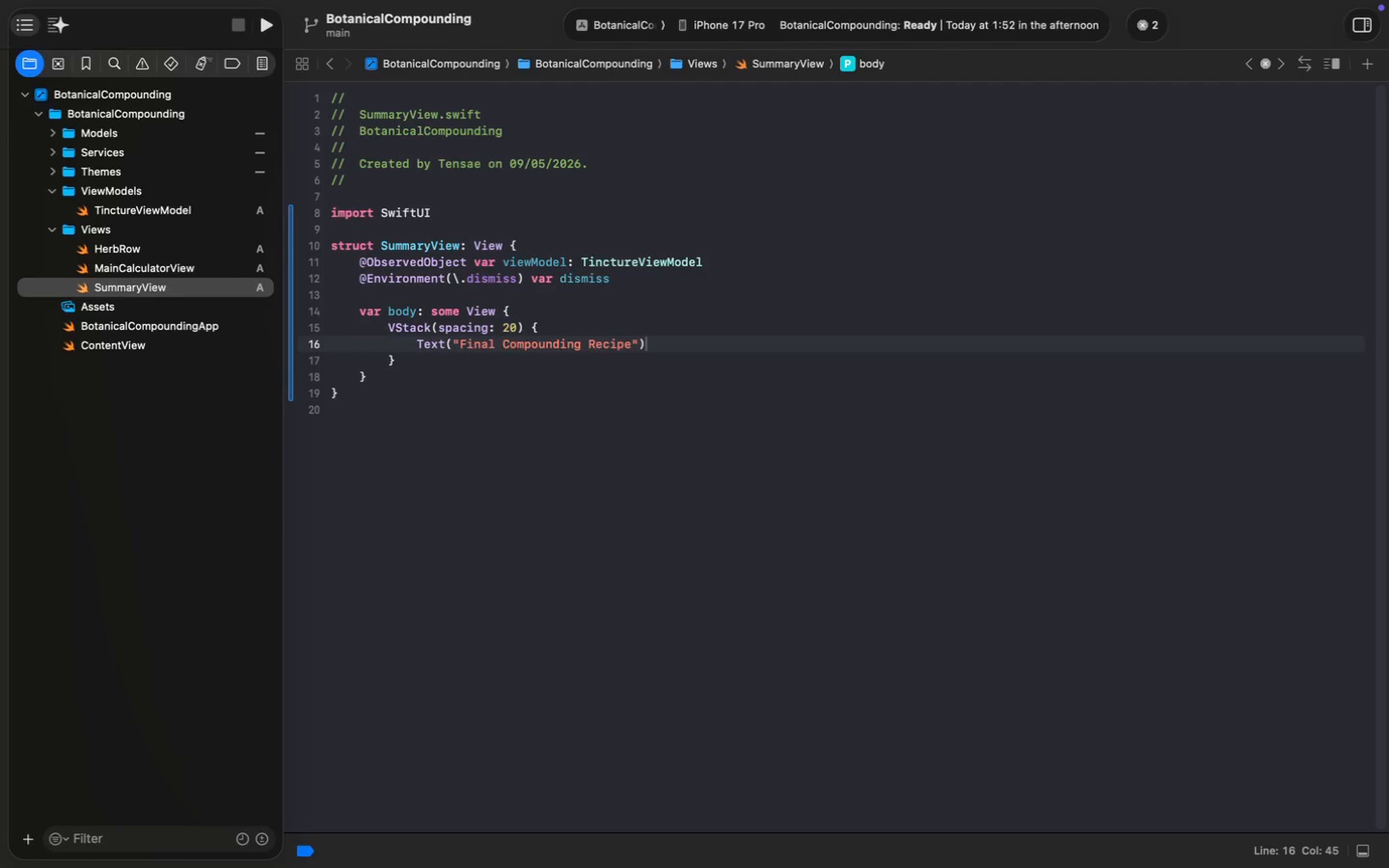 
key(Enter)
 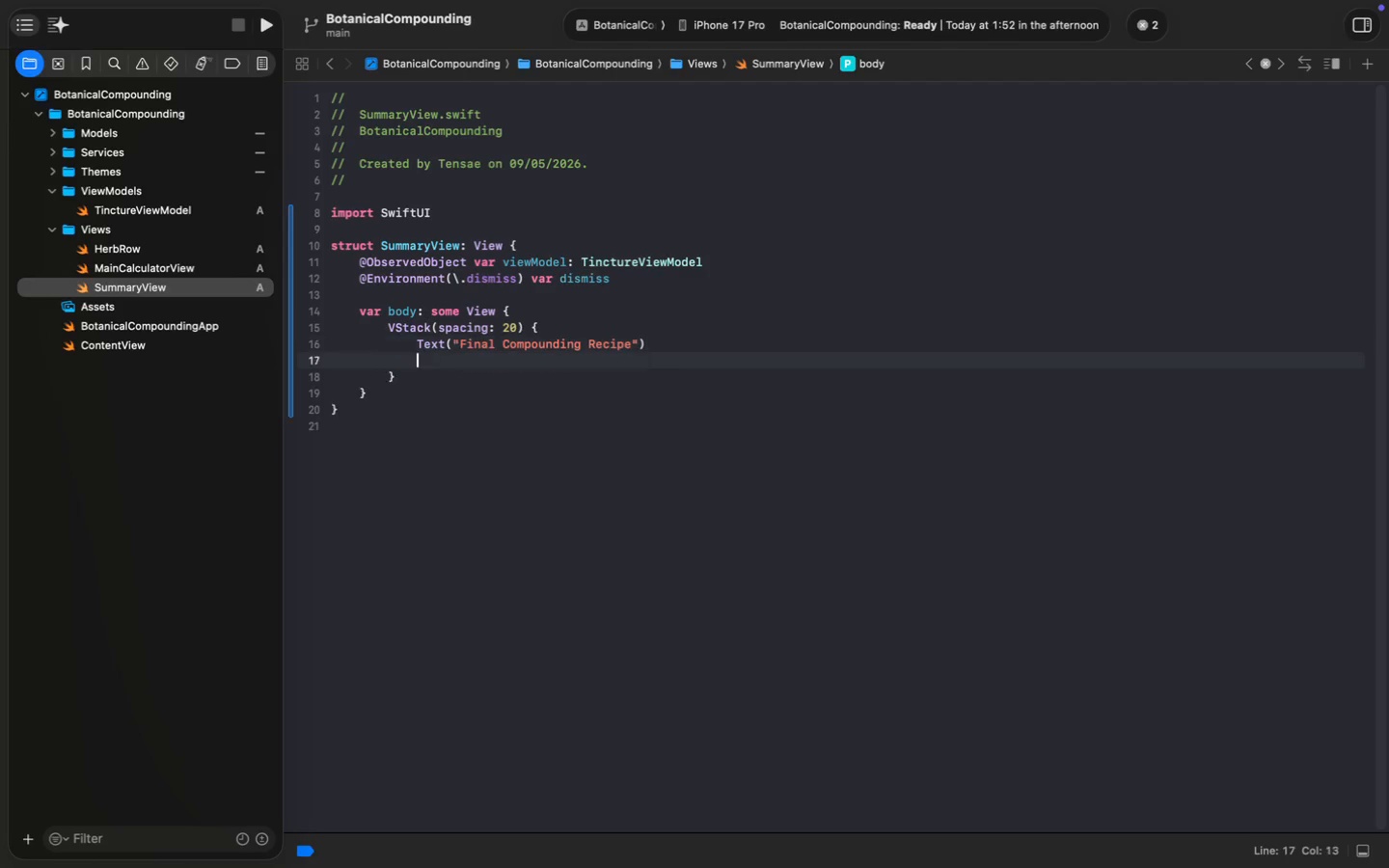 
type(.font)
key(Tab)
 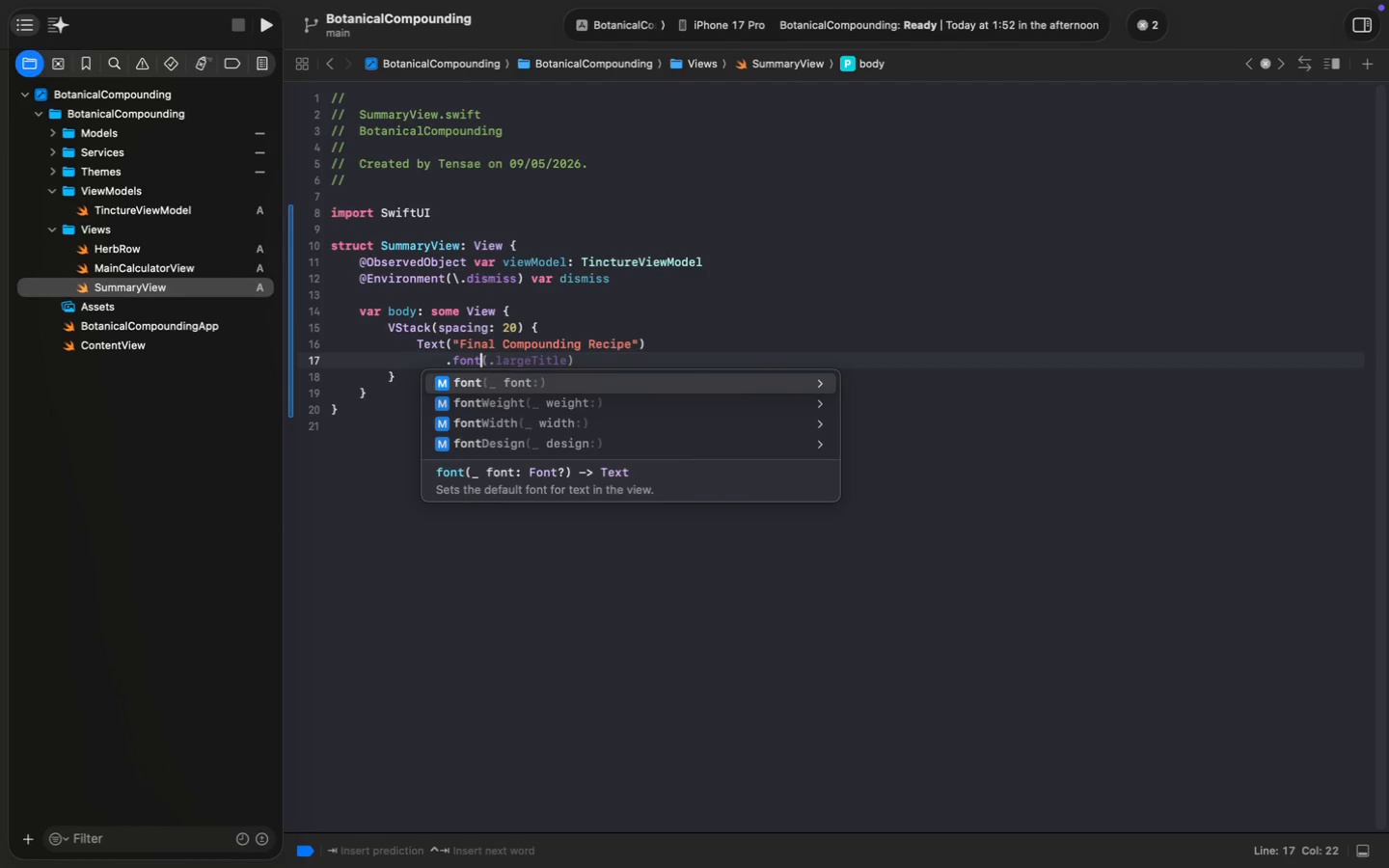 
key(ArrowLeft)
 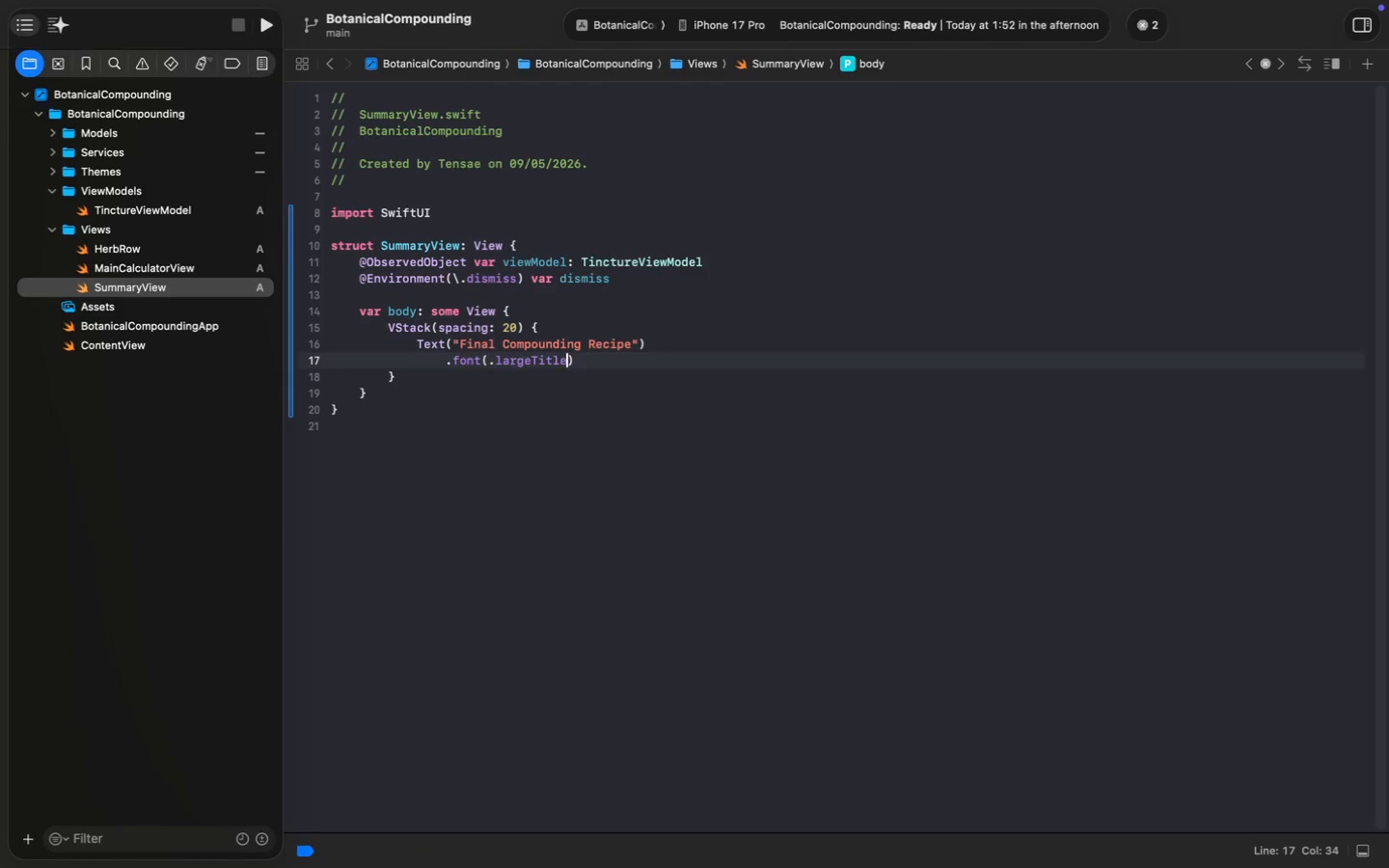 
key(Alt+Shift+ArrowLeft)
 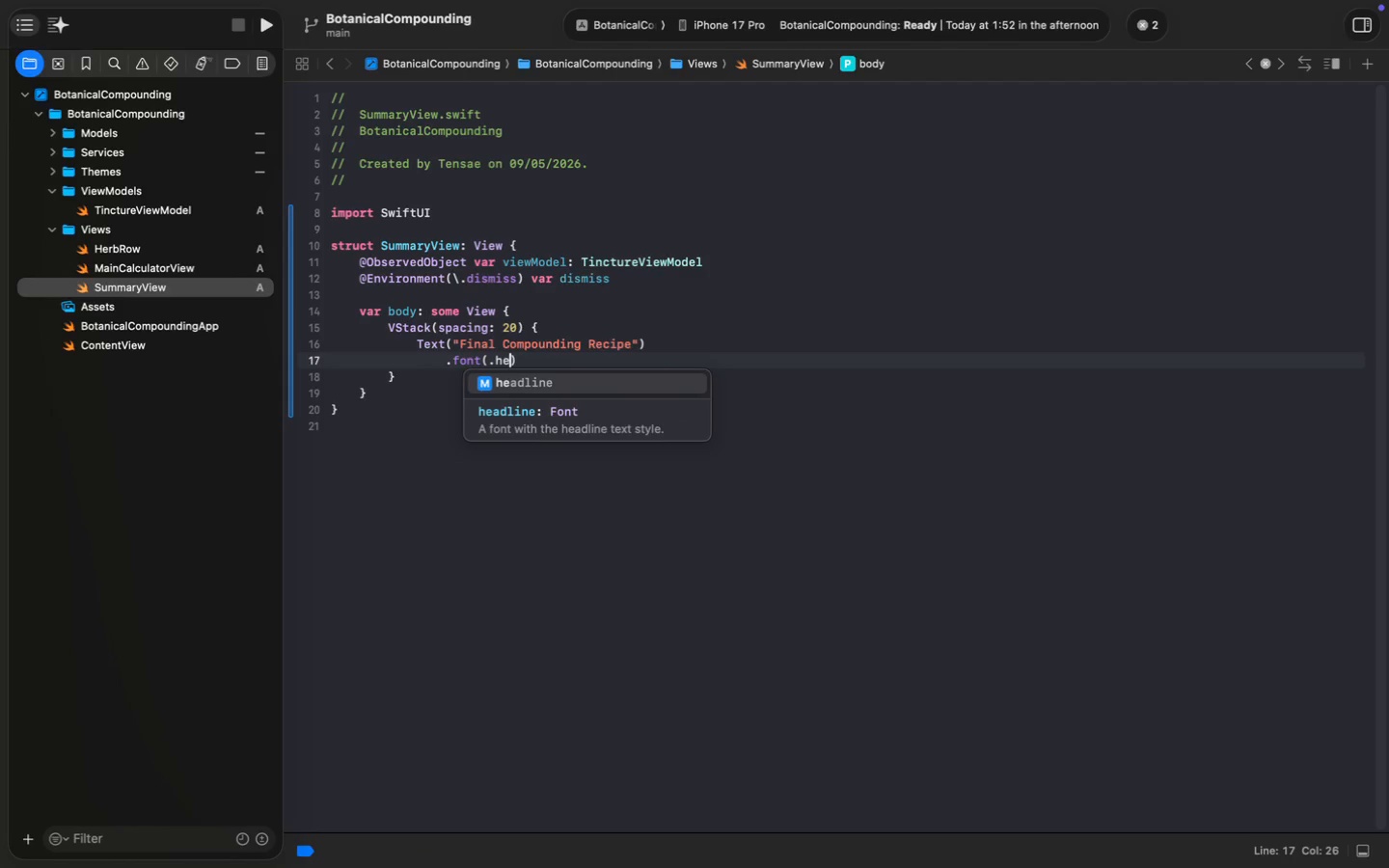 
type(he)
 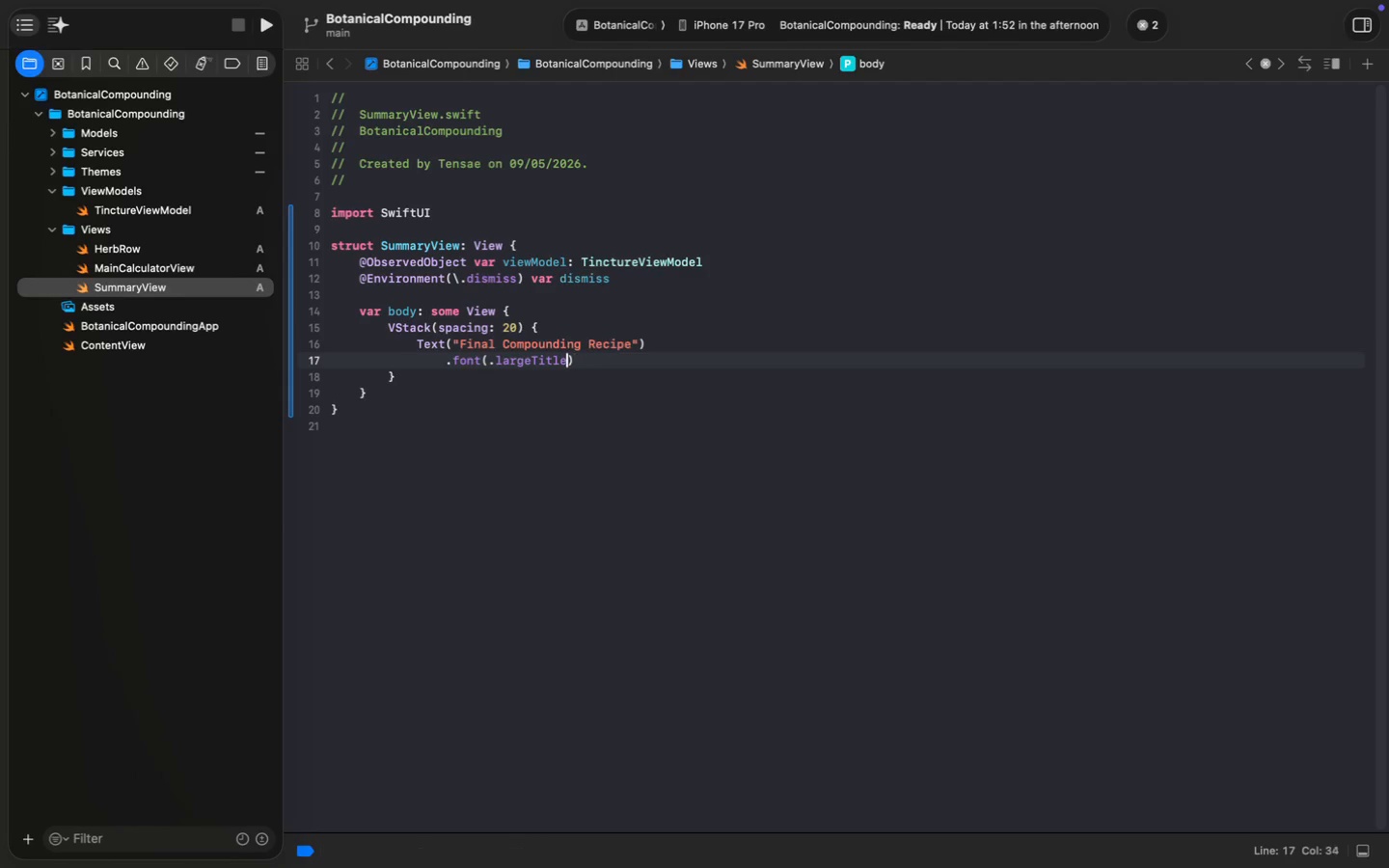 
key(Enter)
 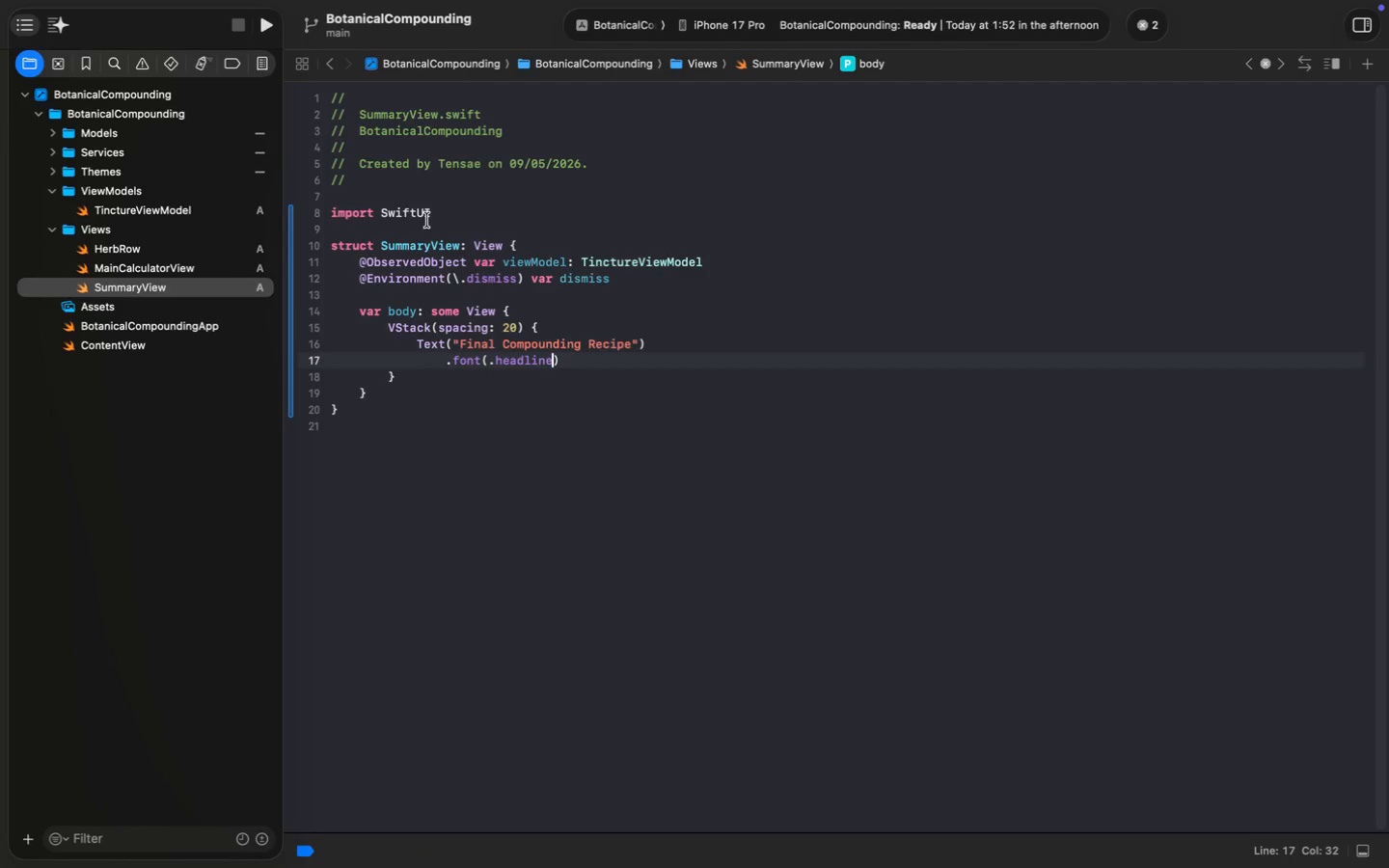 
key(Meta+MetaRight)
 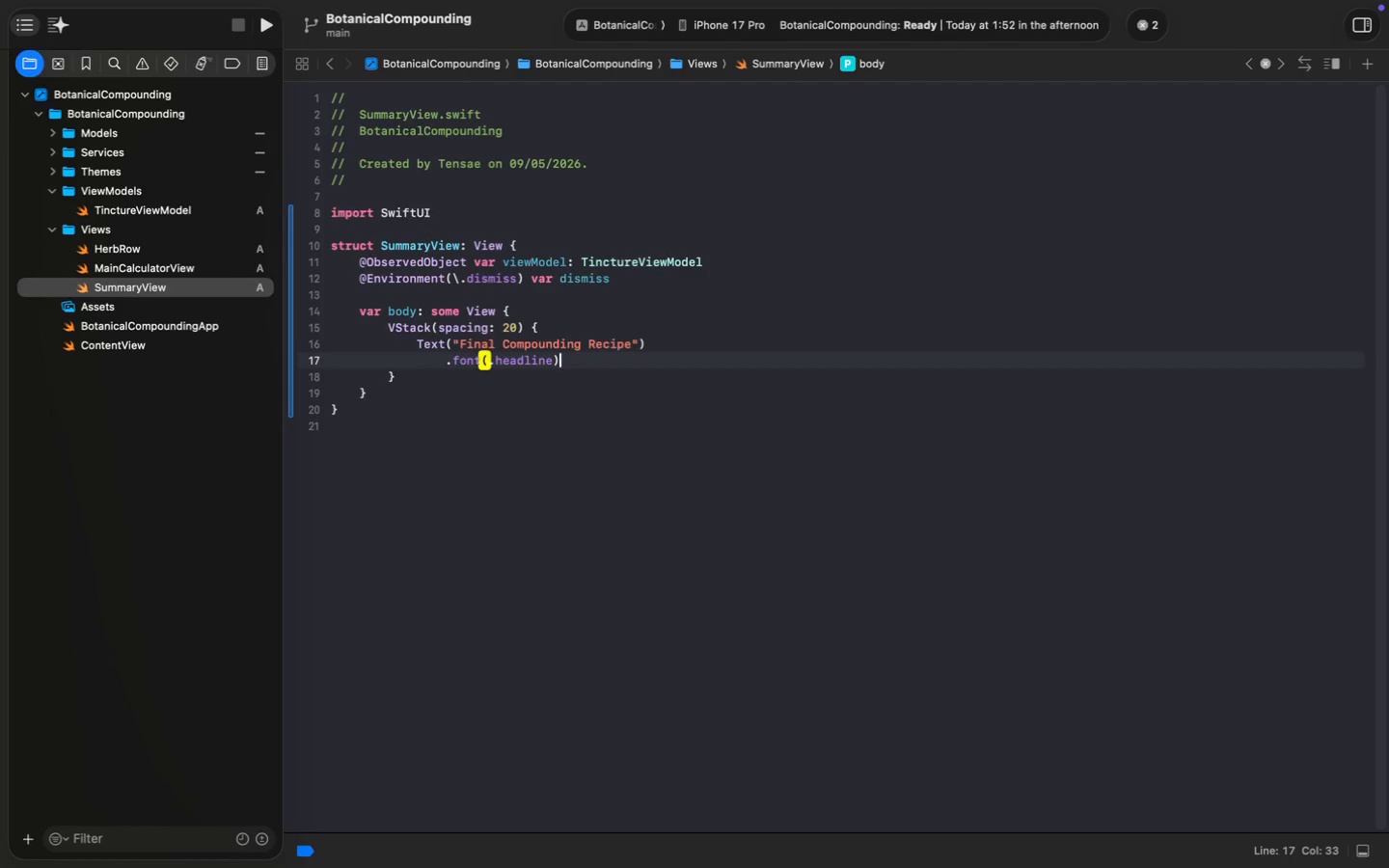 
key(Meta+ArrowRight)
 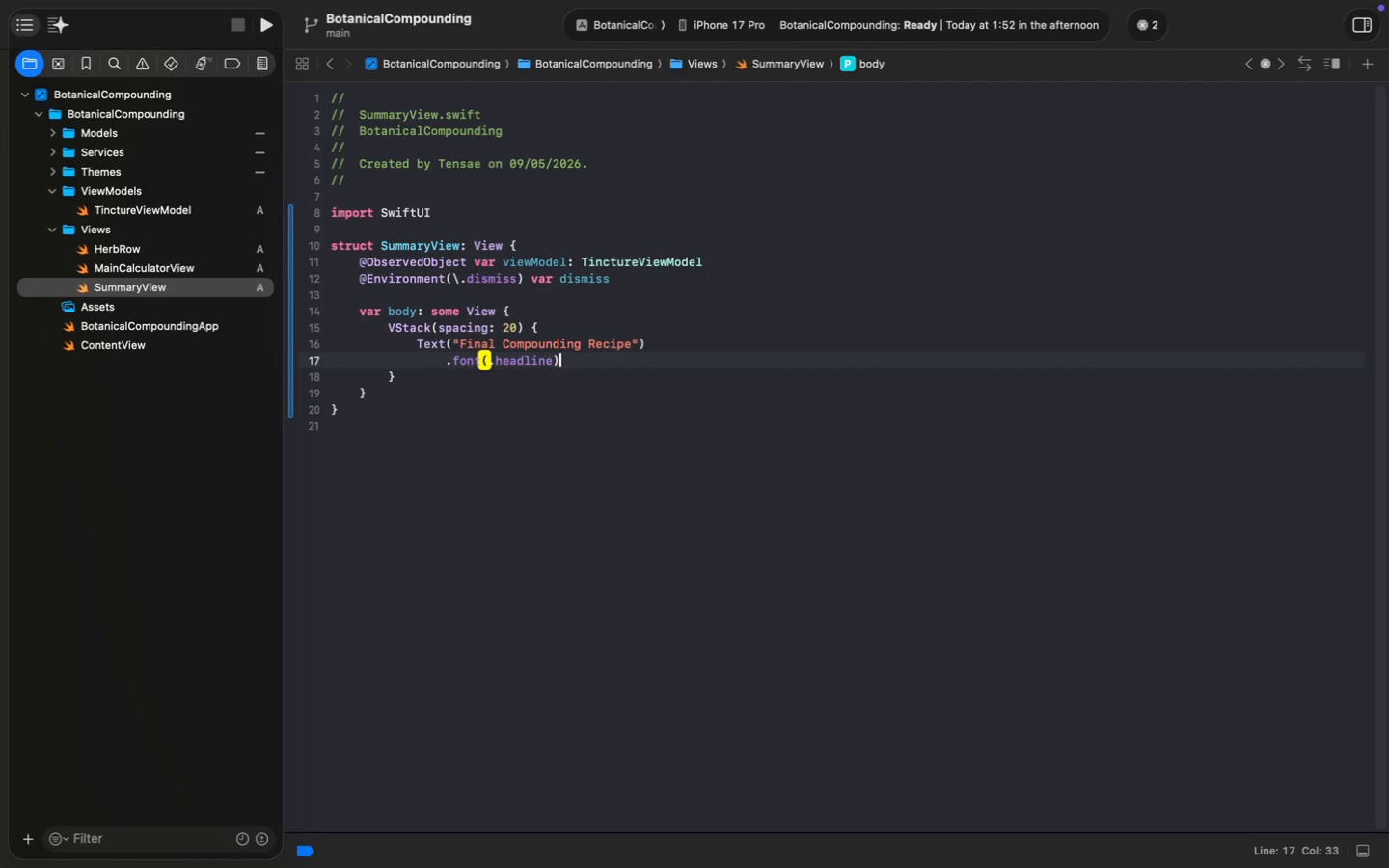 
key(Enter)
 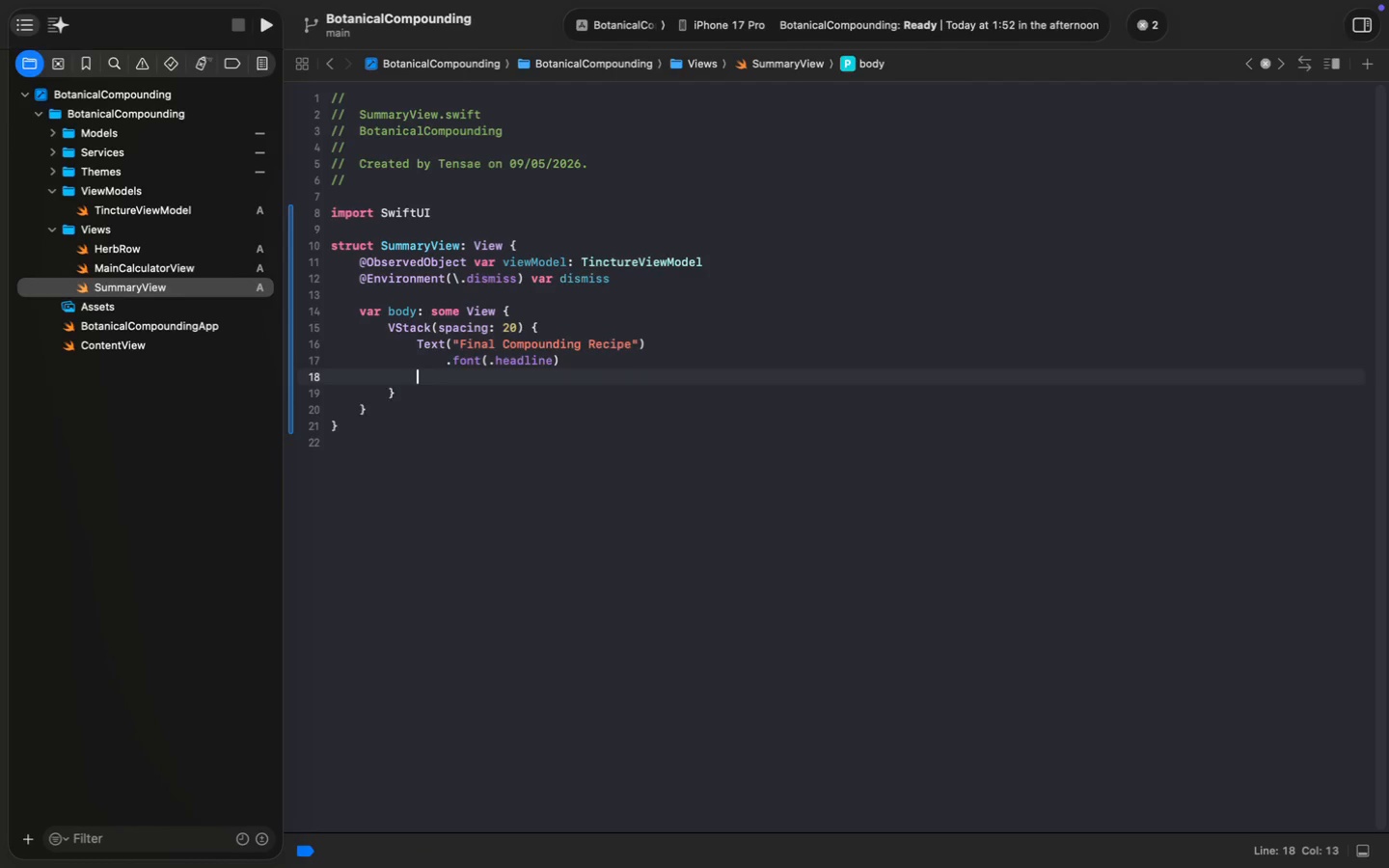 
key(Enter)
 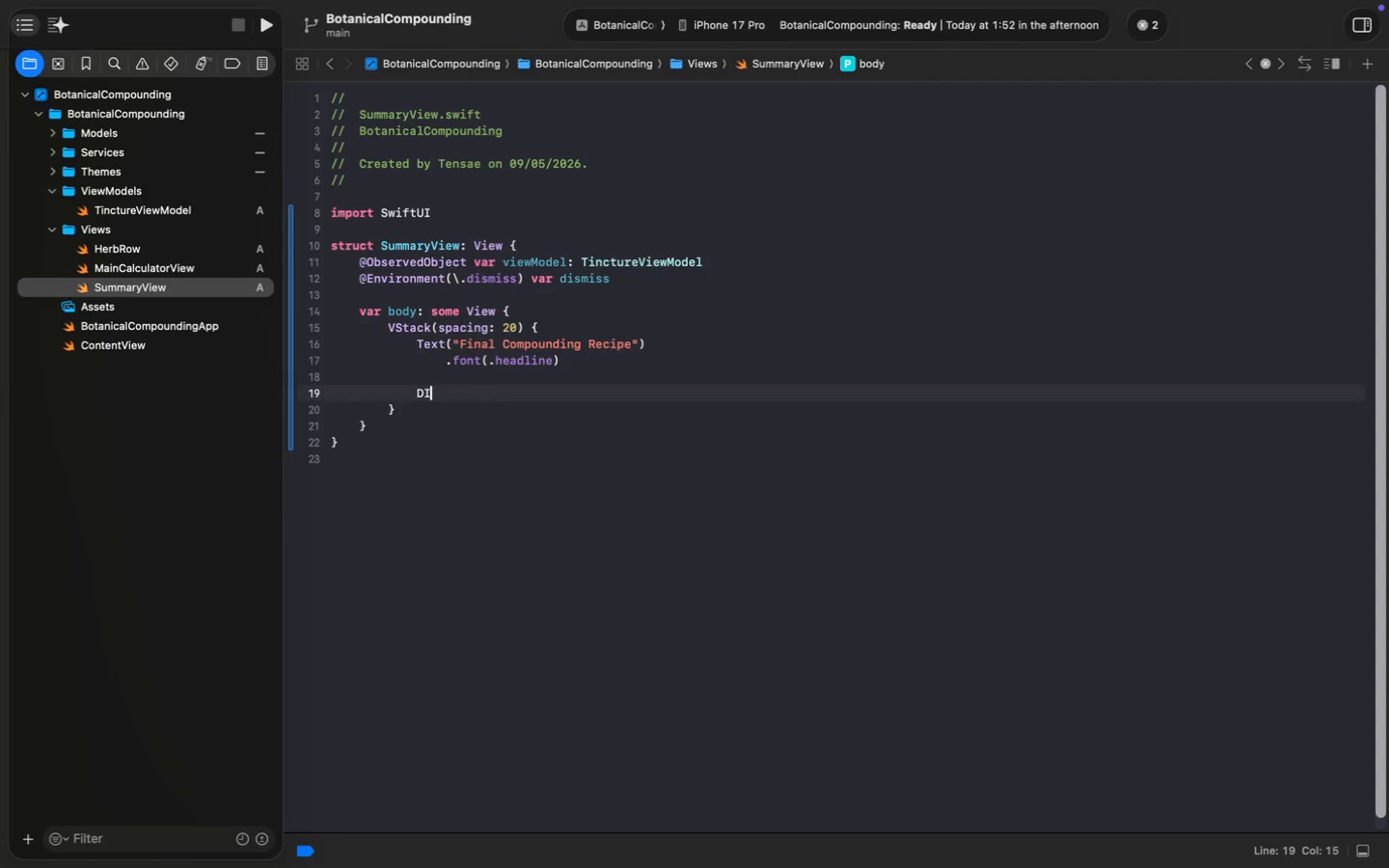 
type(DIvi)
 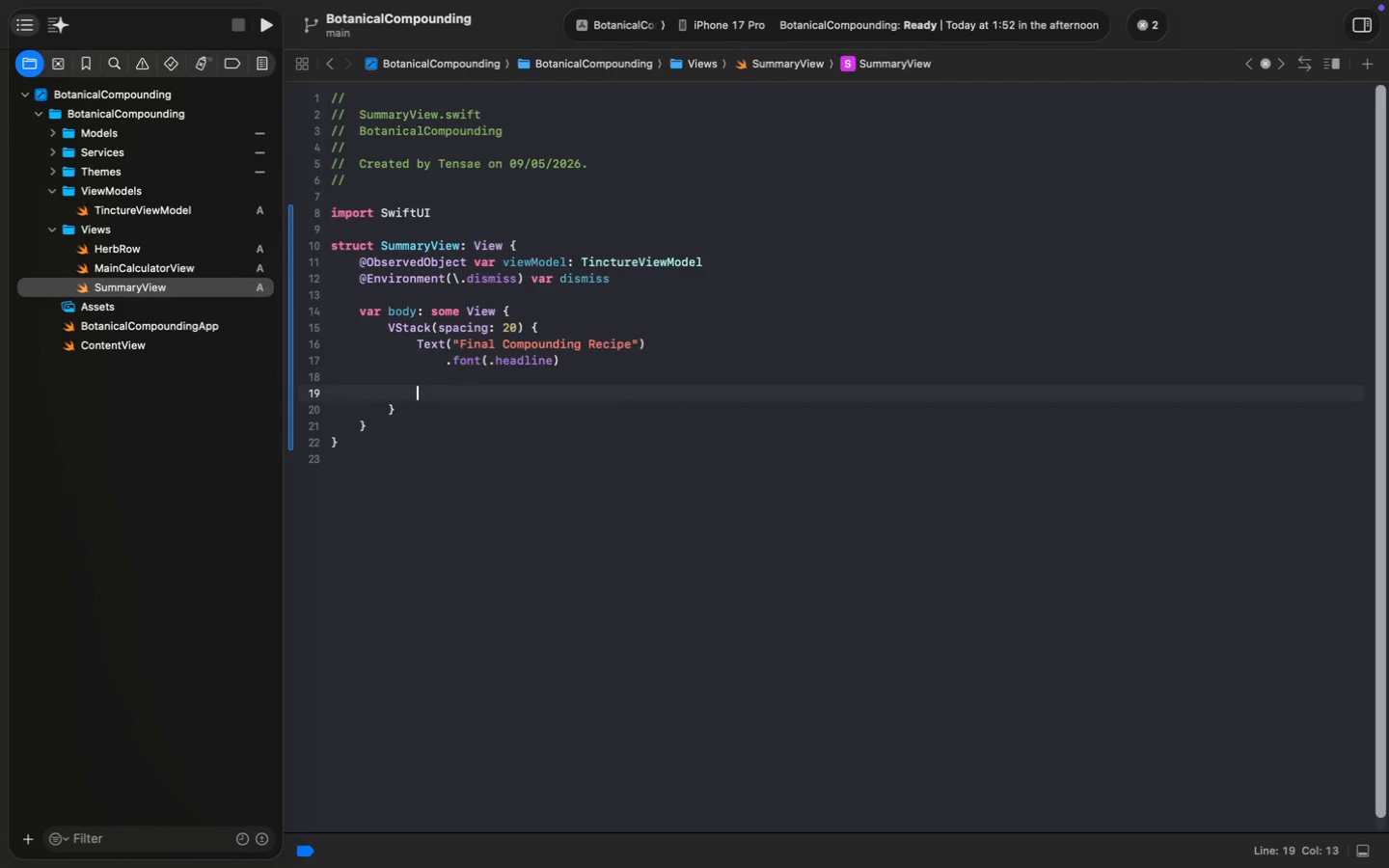 
key(Enter)
 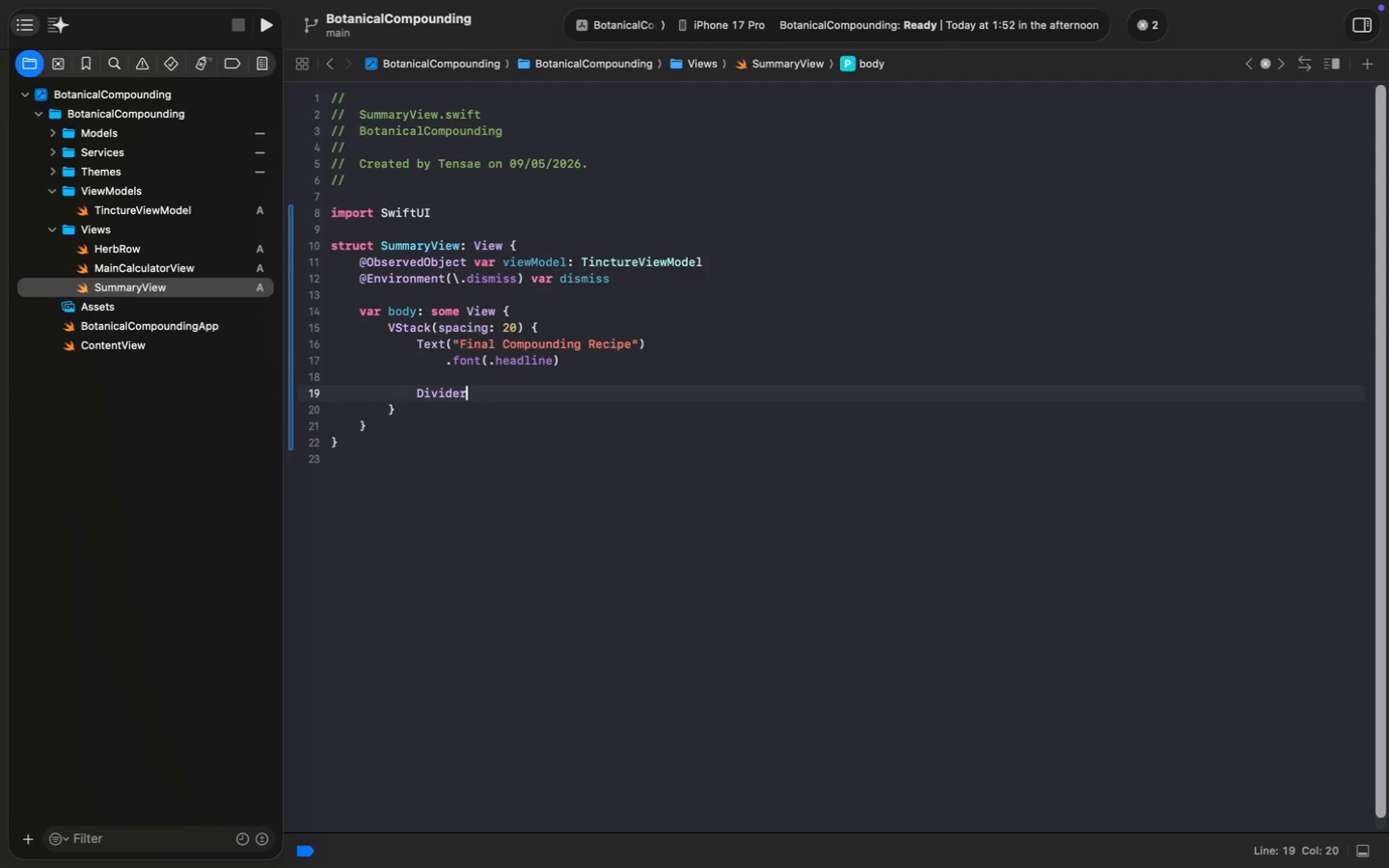 
type(())
 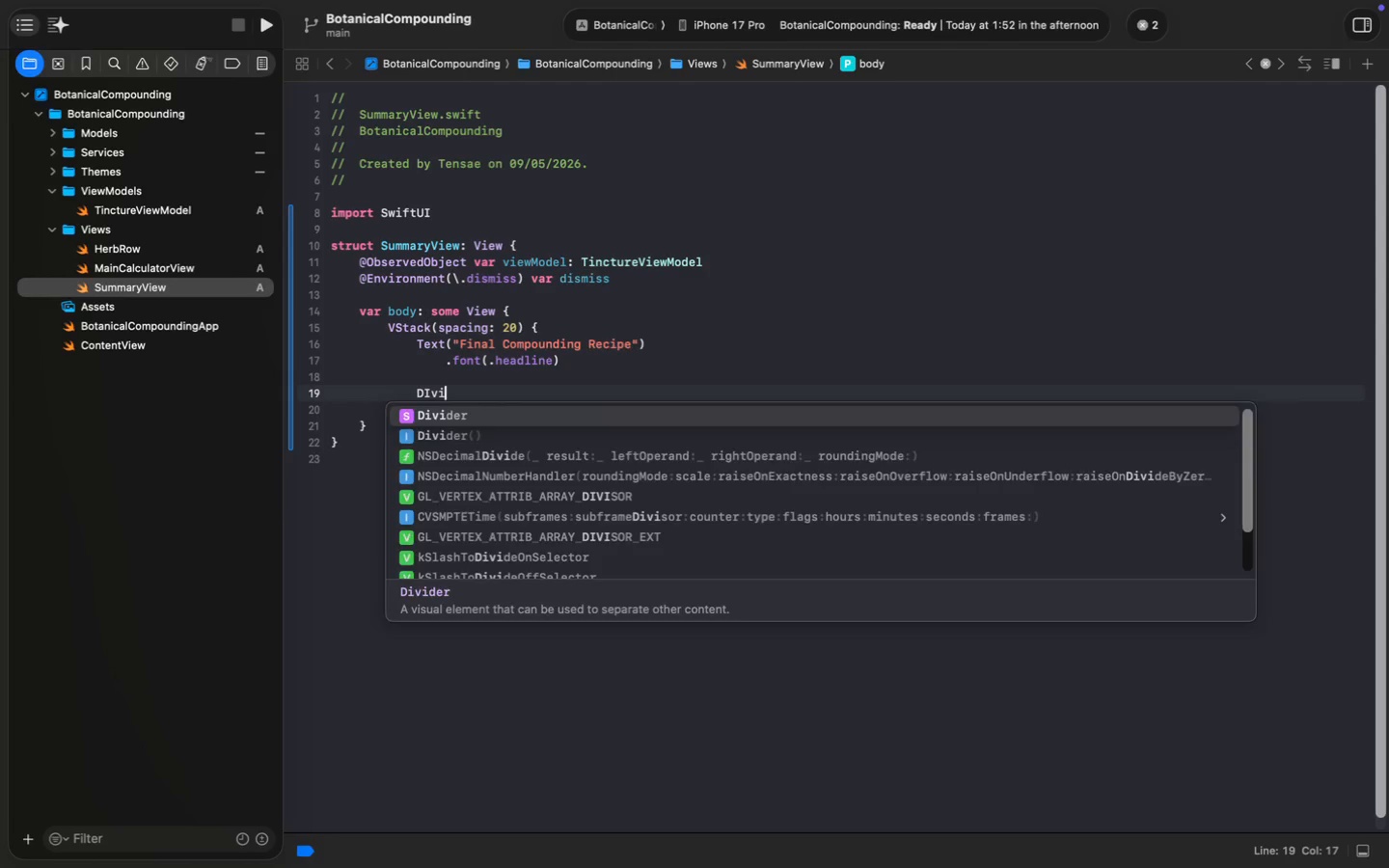 
key(Enter)
 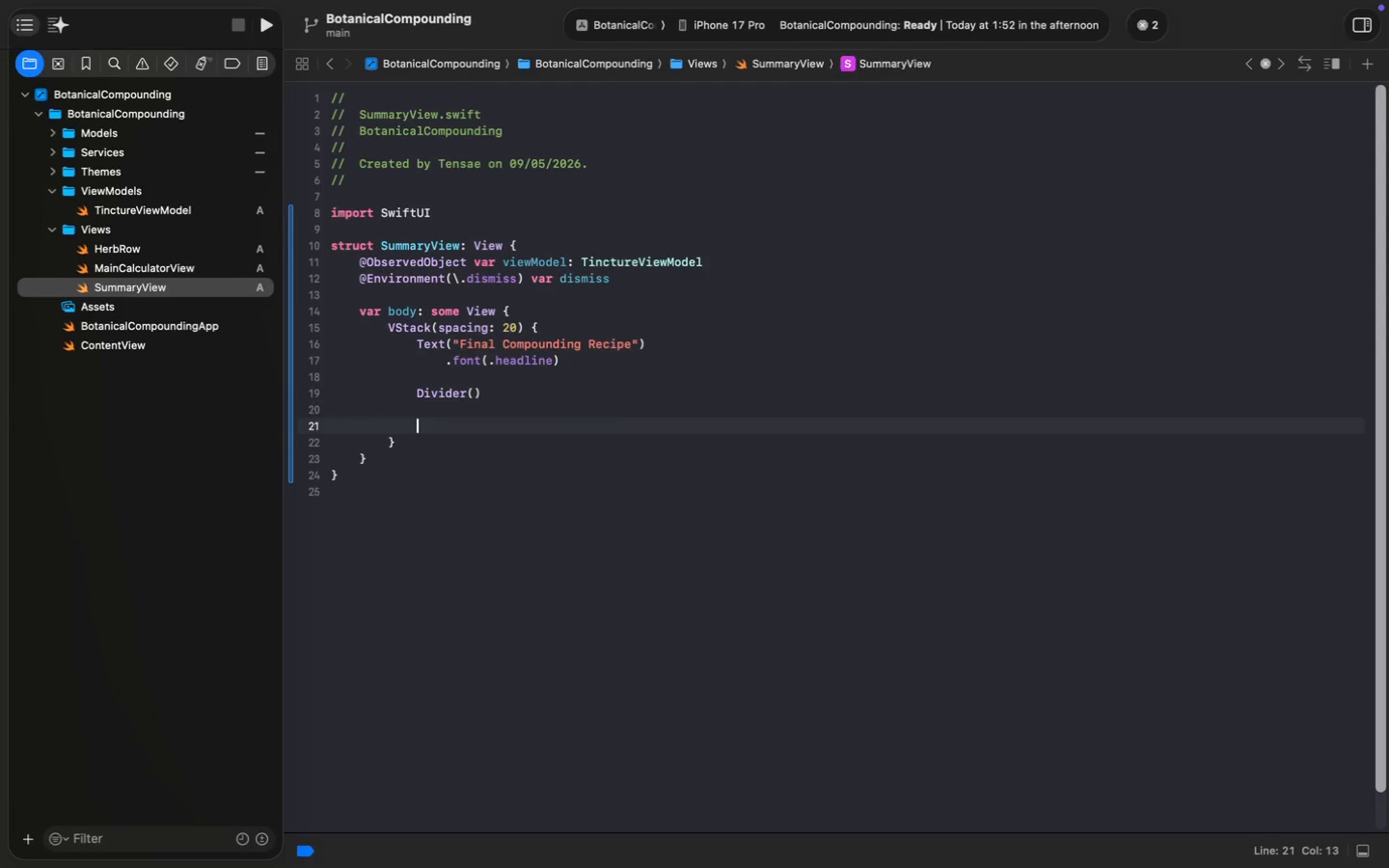 
key(Enter)
 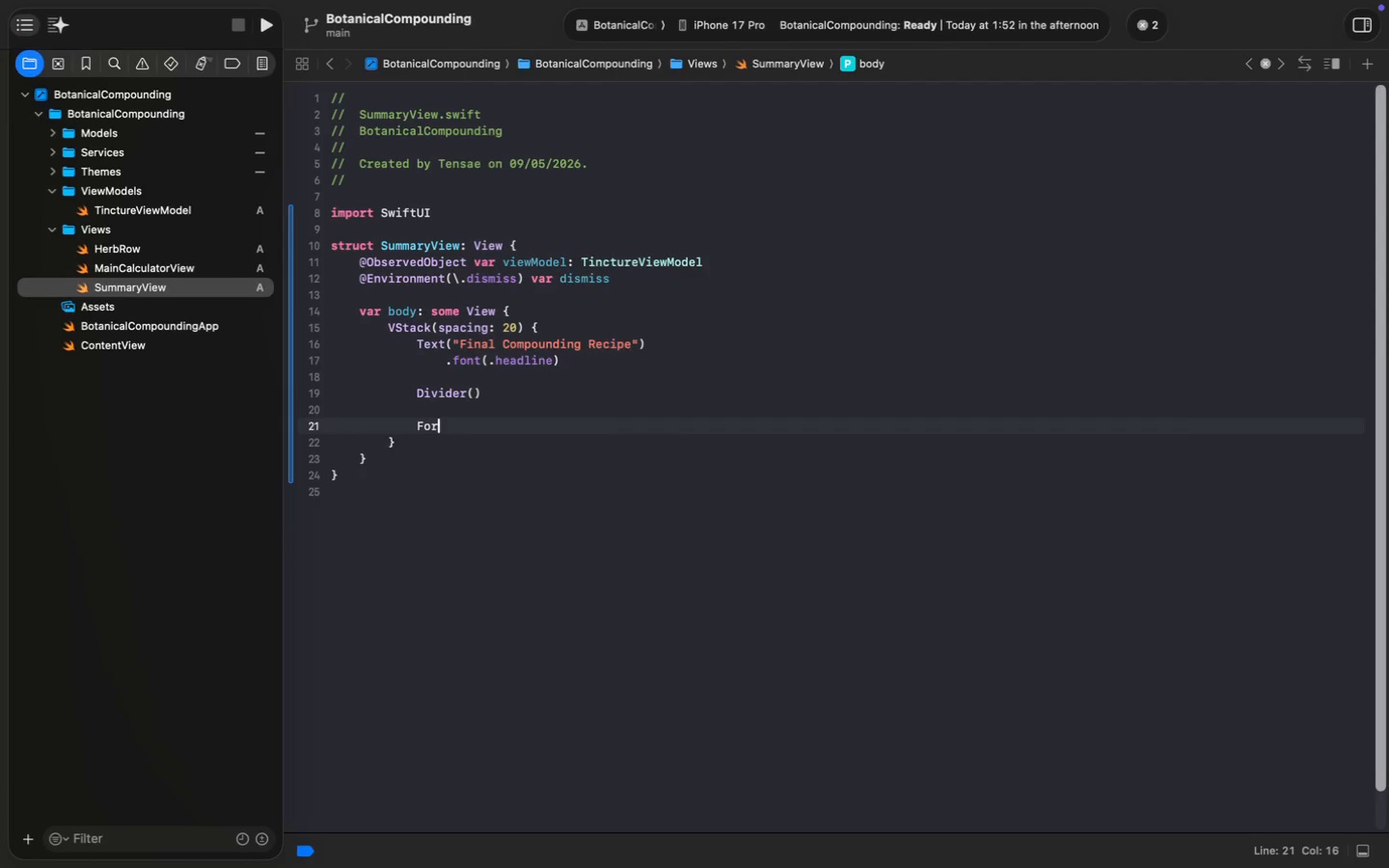 
type(For)
 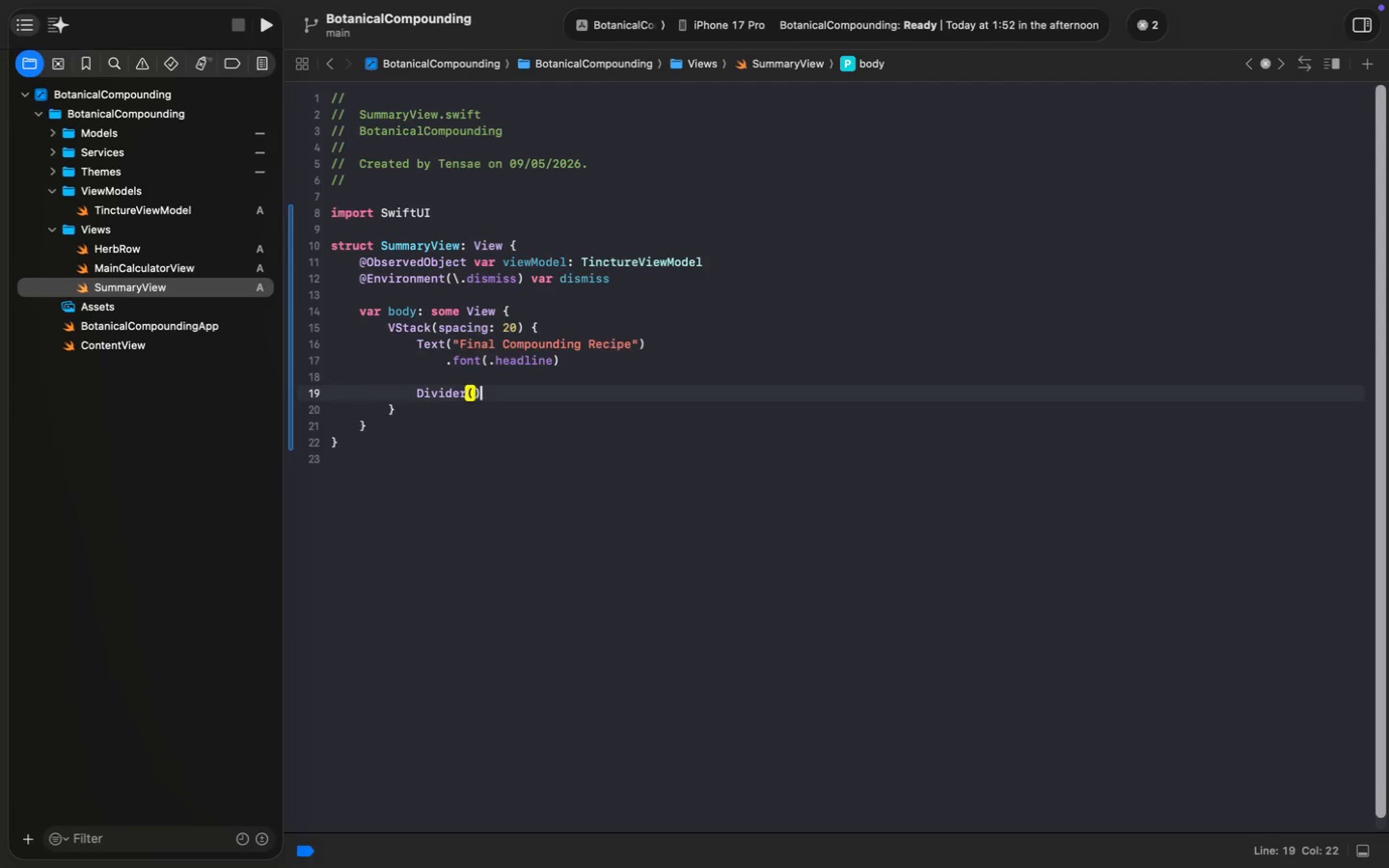 
key(Enter)
 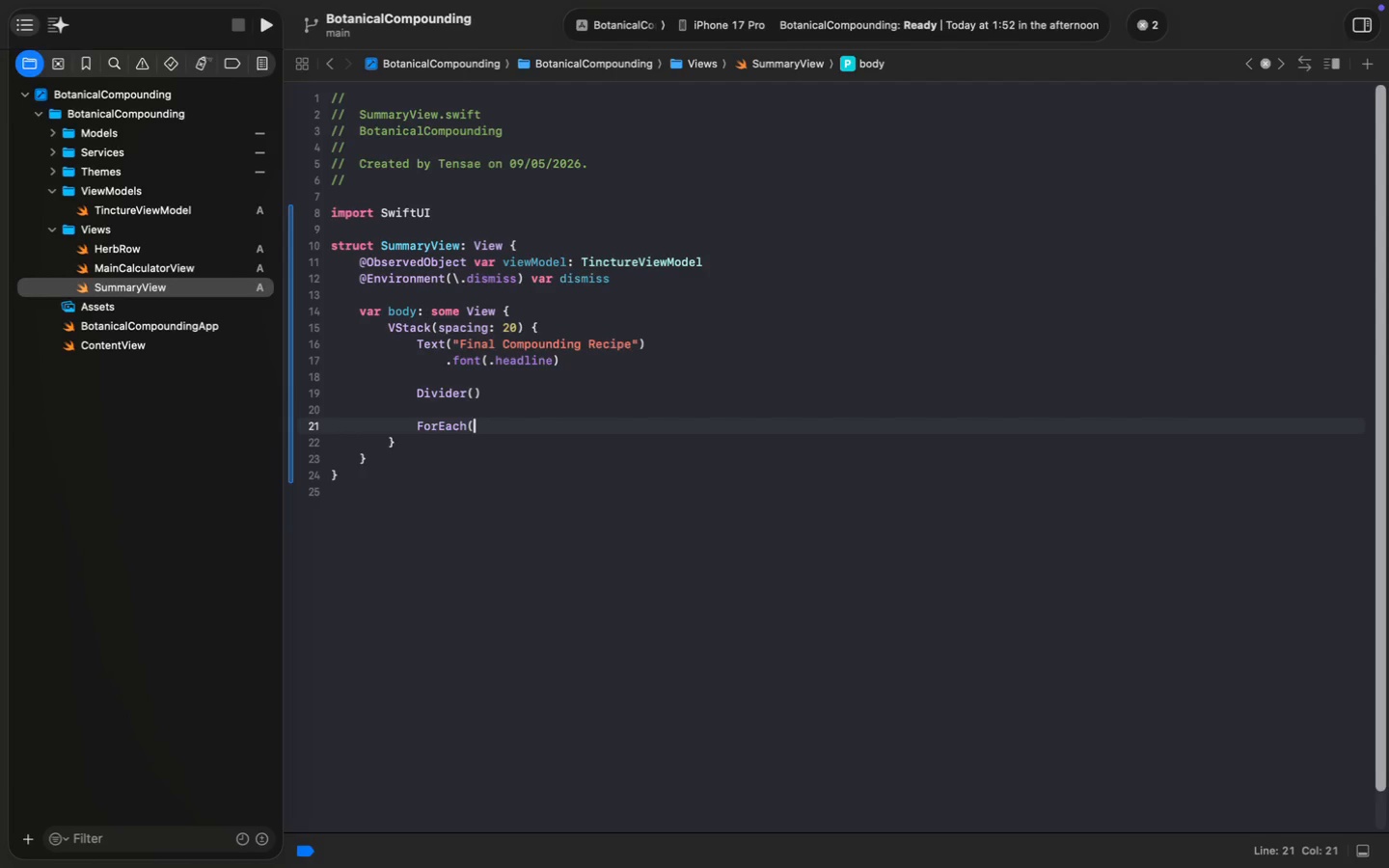 
type((viewM)
 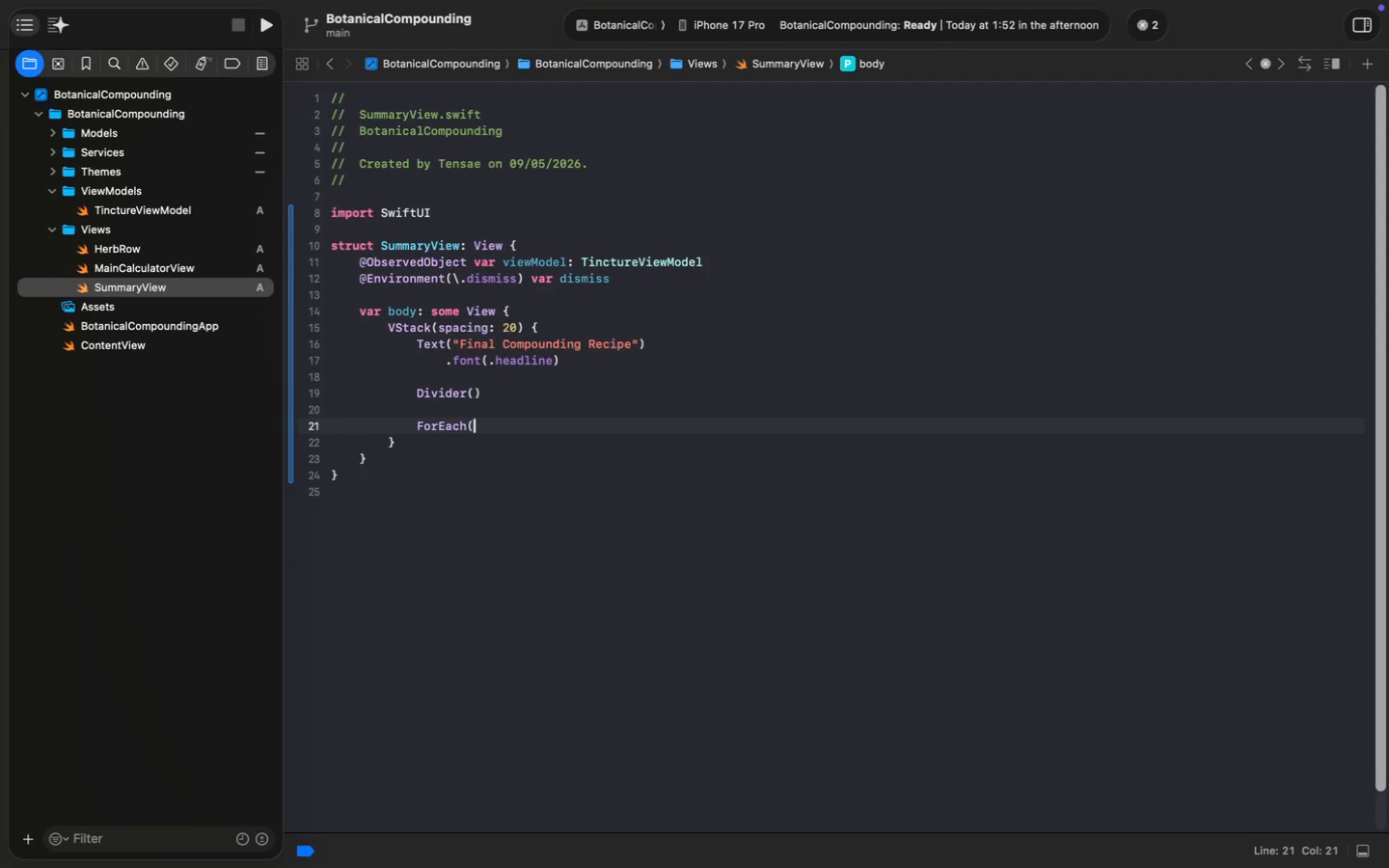 
key(Enter)
 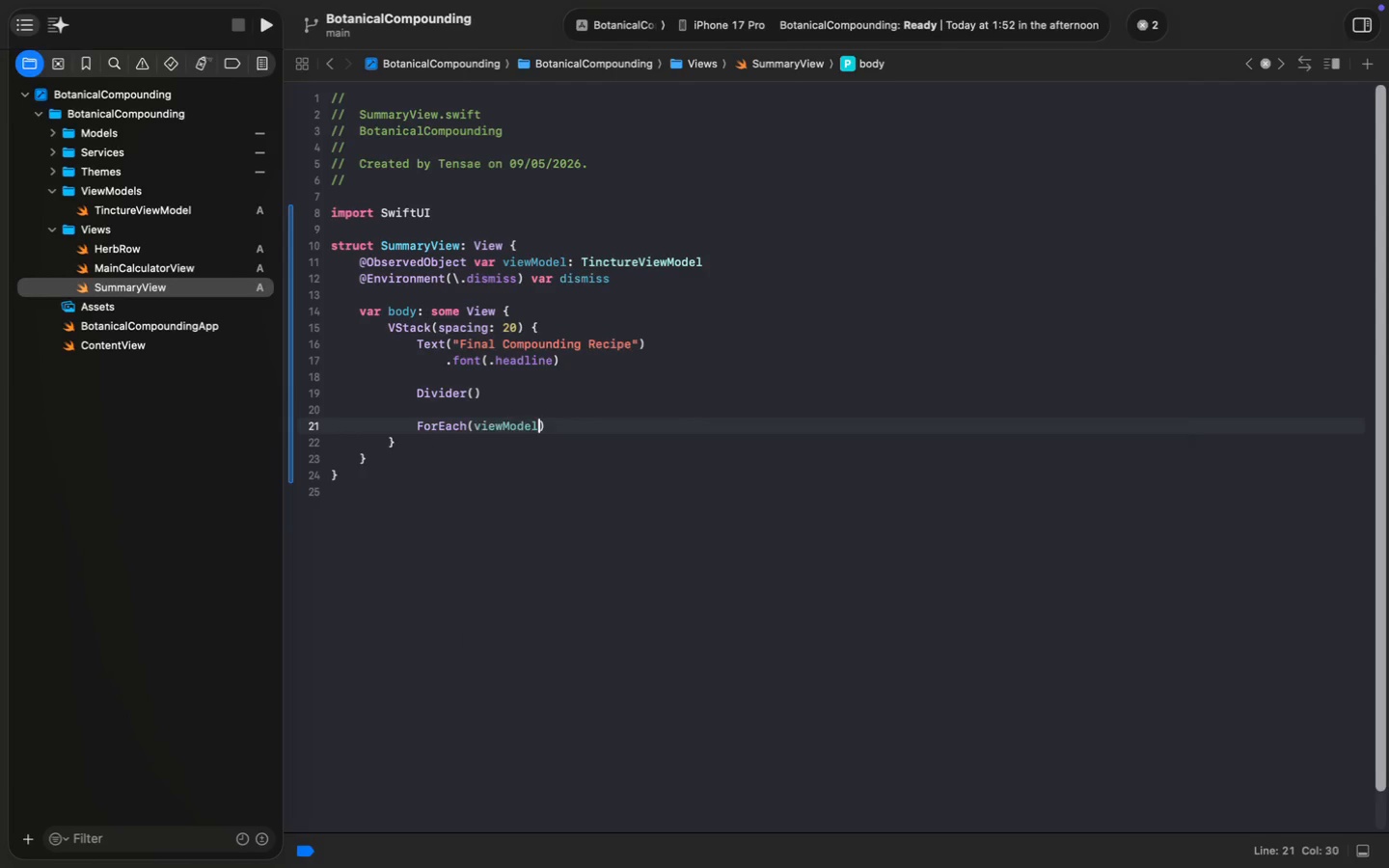 
type(.comp)
 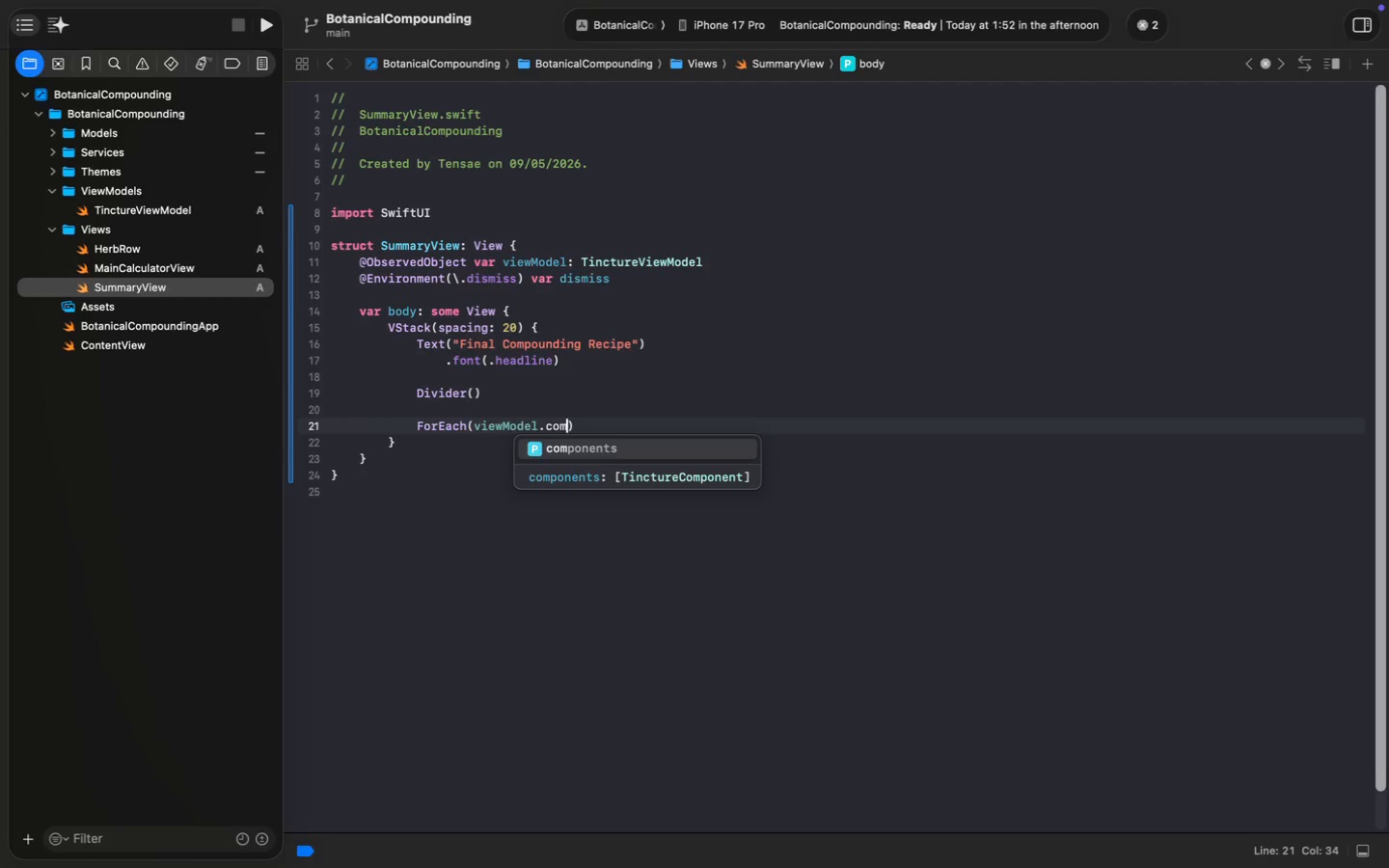 
key(Enter)
 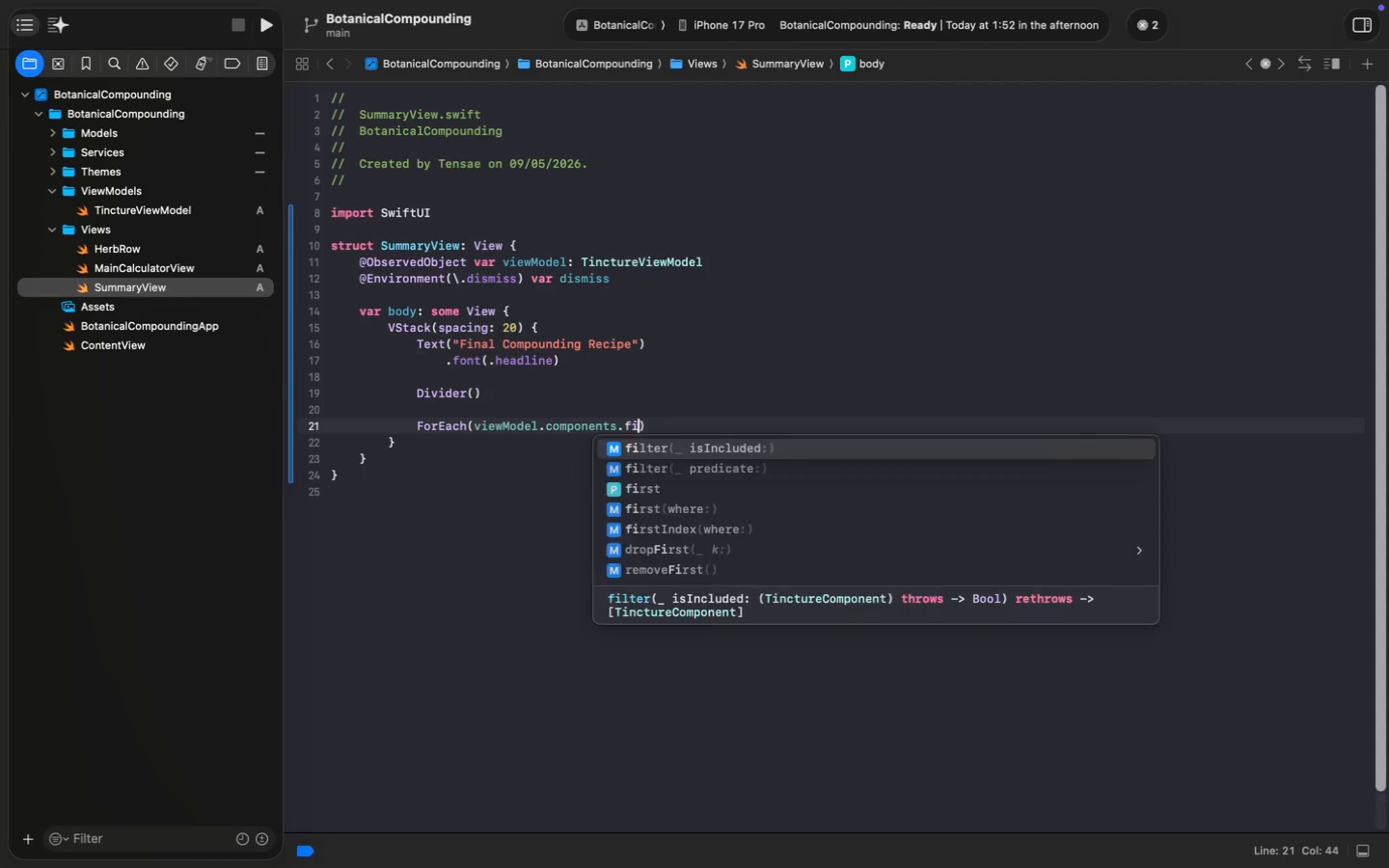 
type(.fil)
 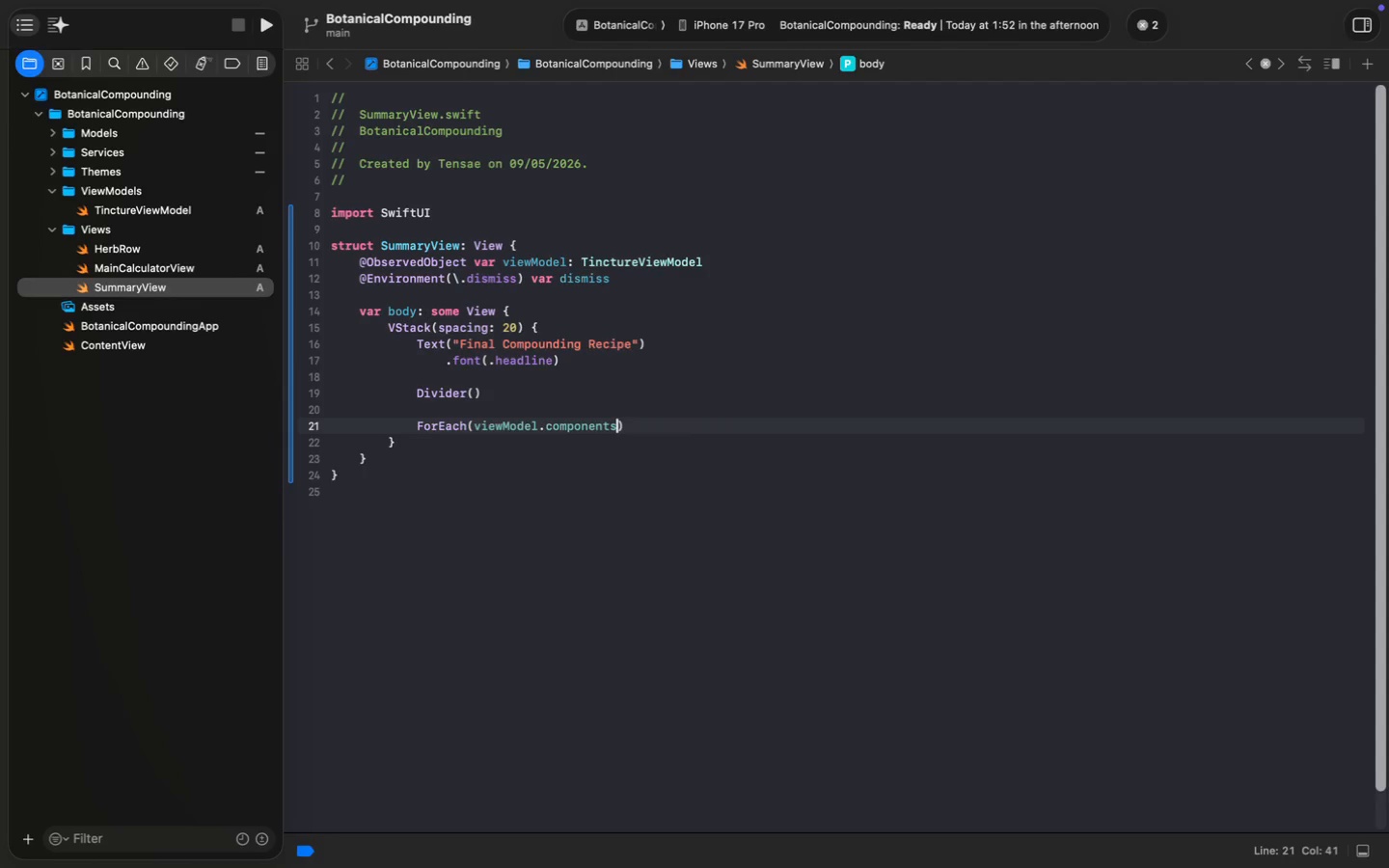 
key(Enter)
 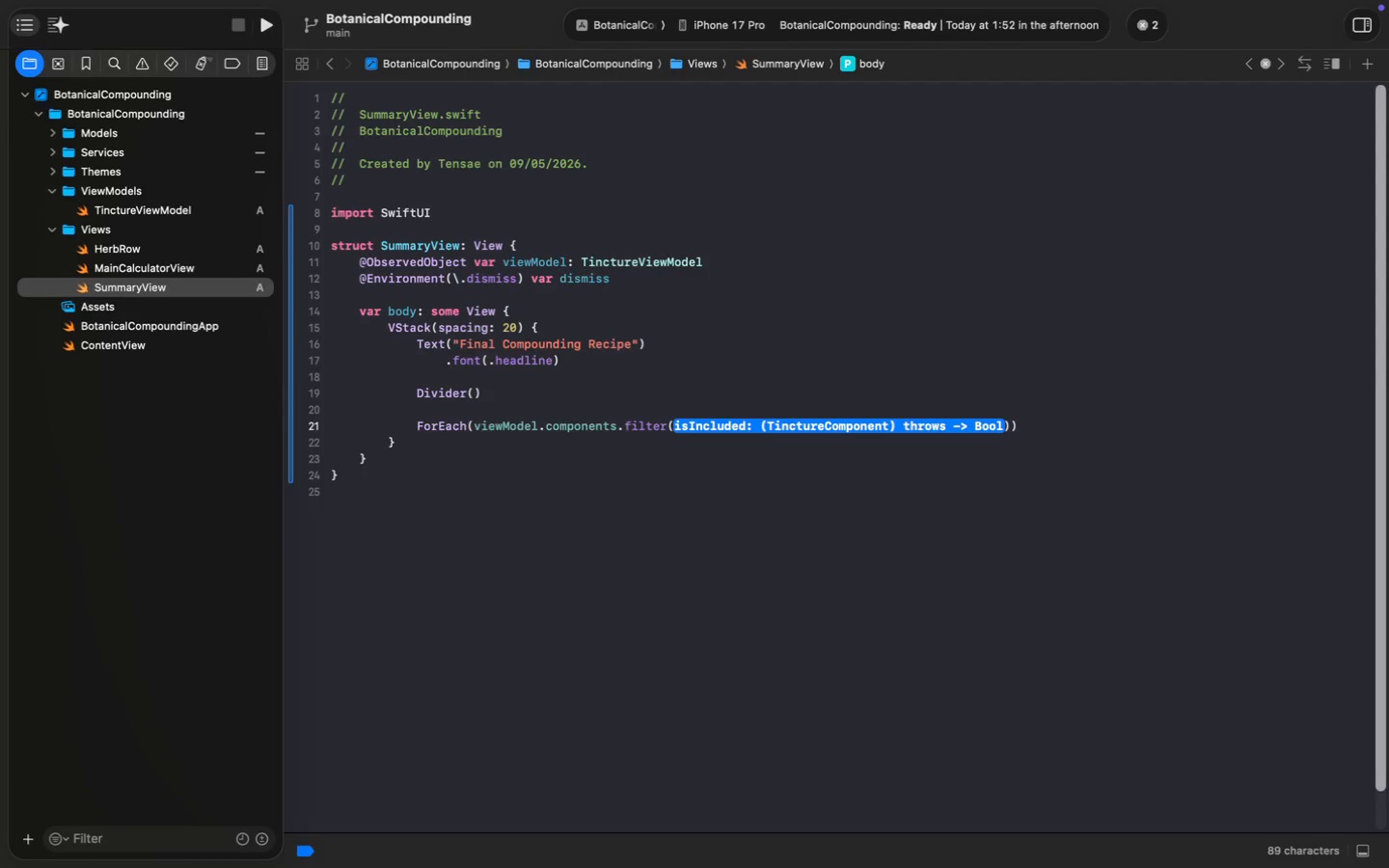 
key(Backspace)
 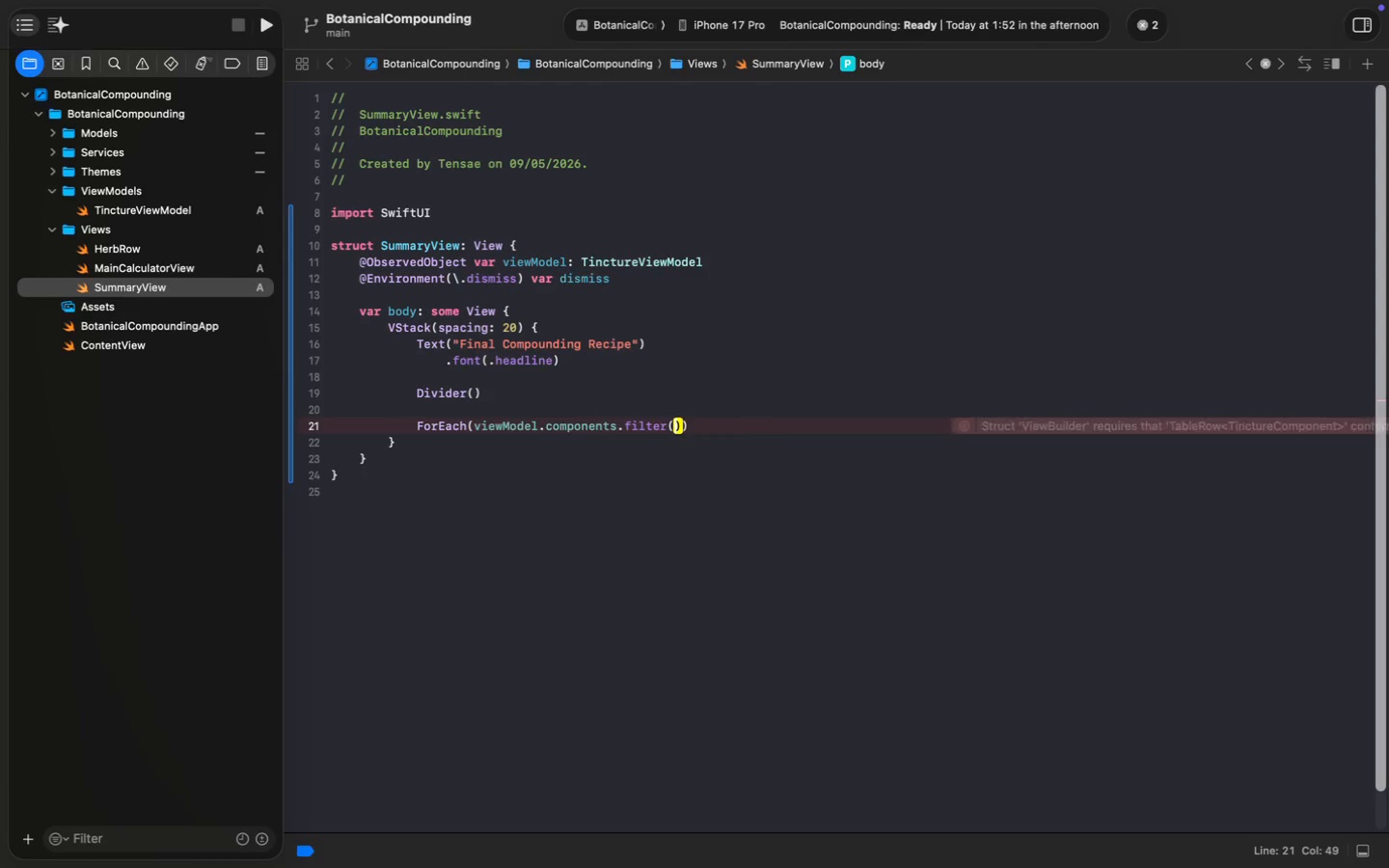 
key(Backspace)
 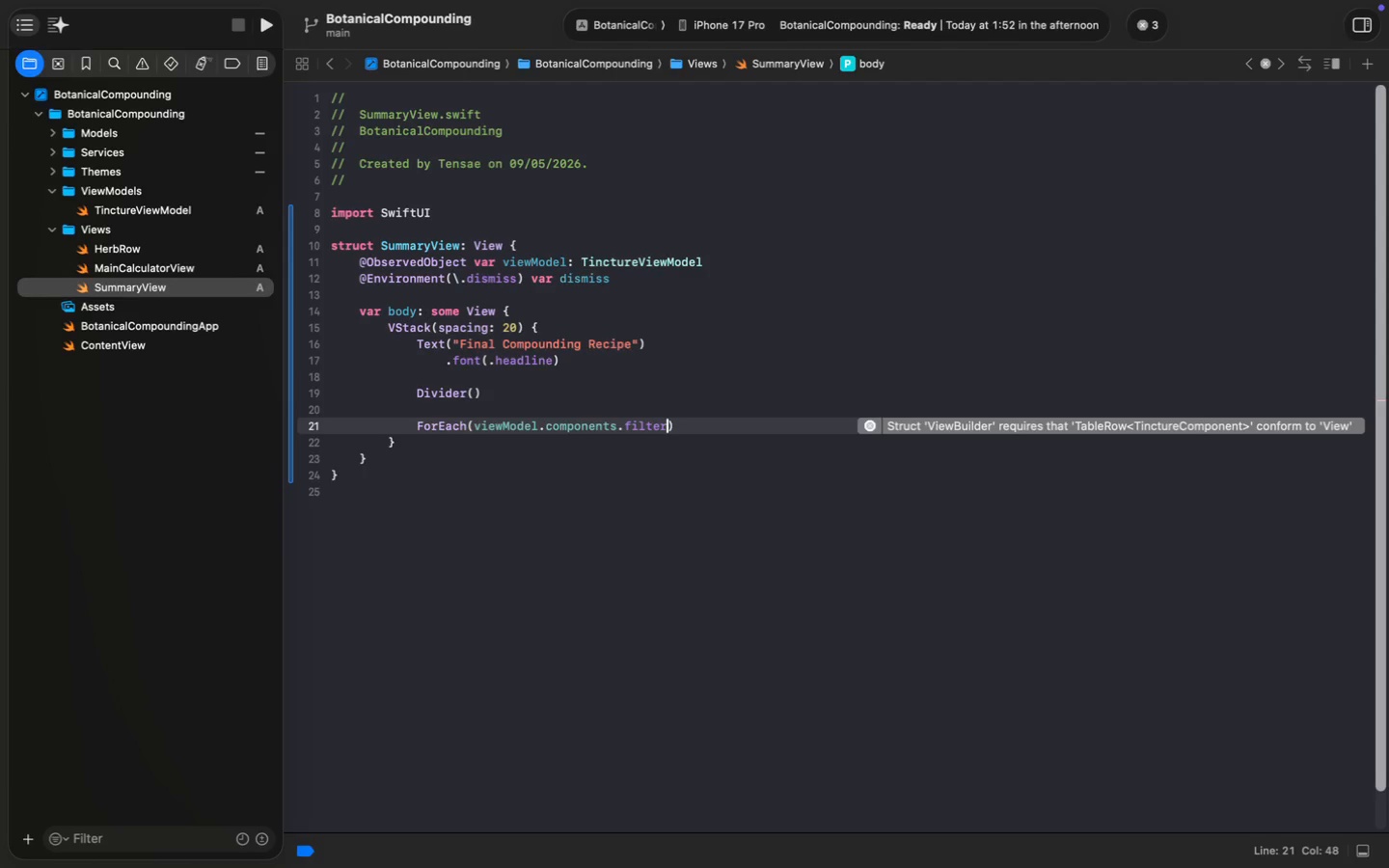 
key(Space)
 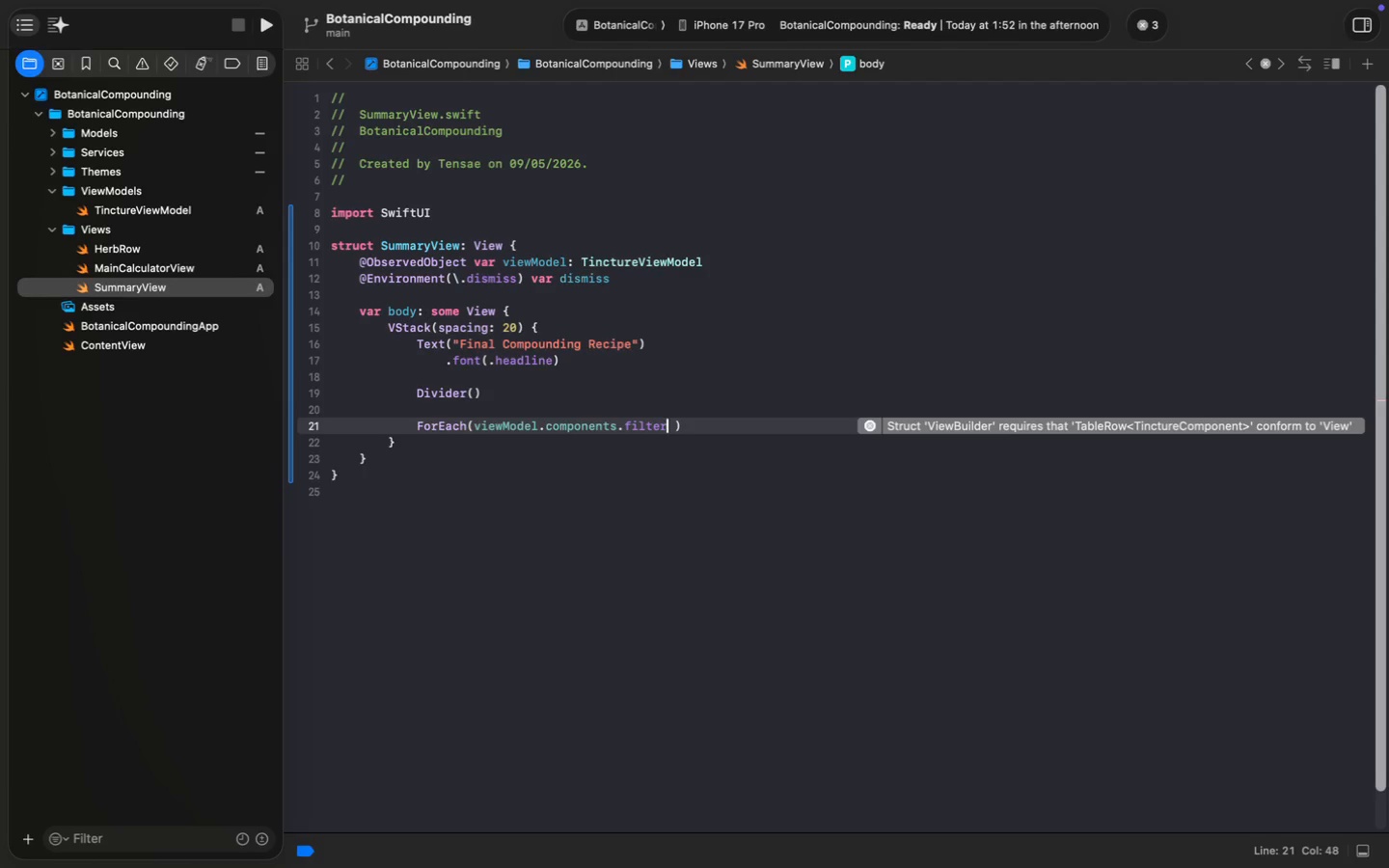 
key(ArrowLeft)
 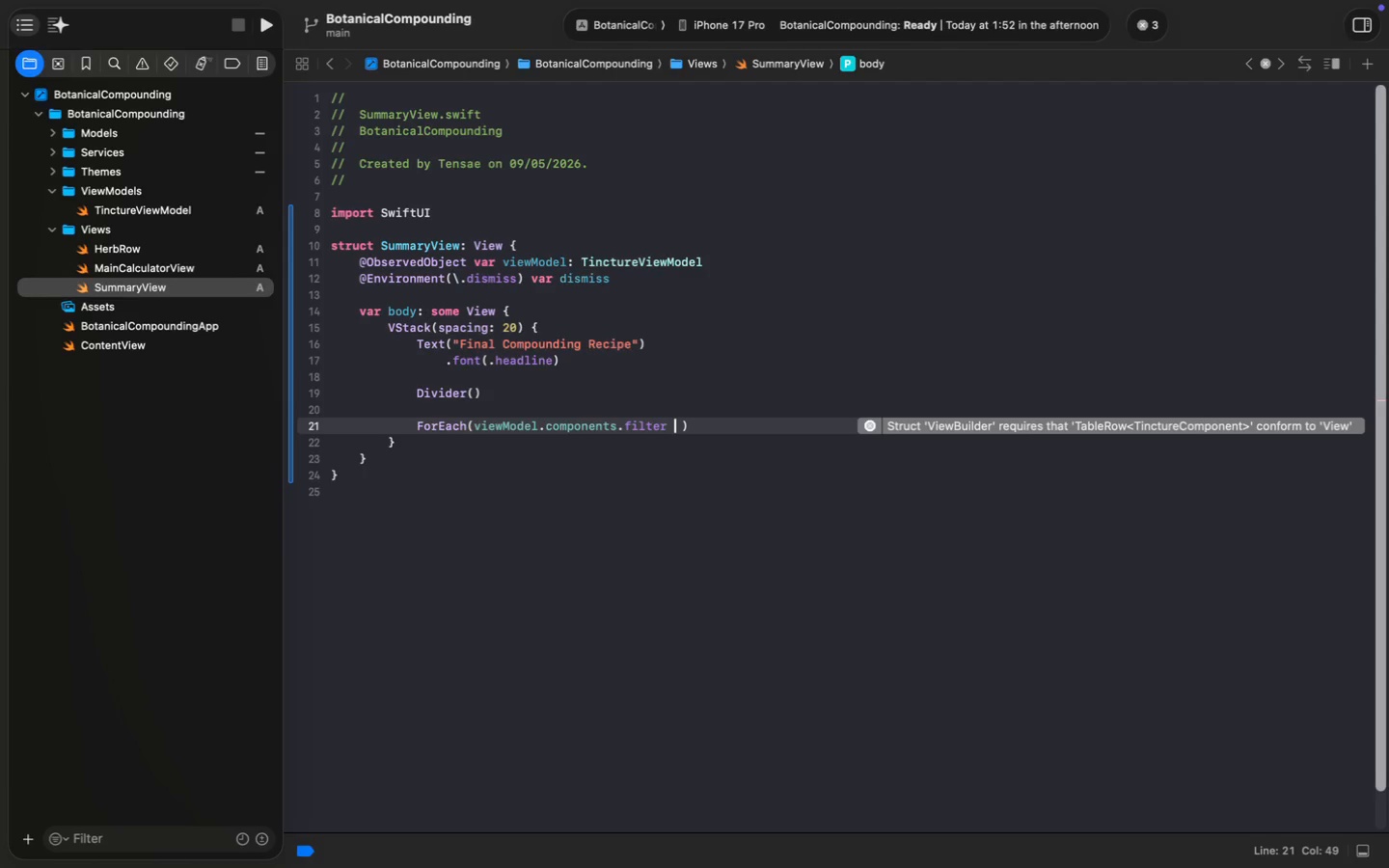 
key(Space)
 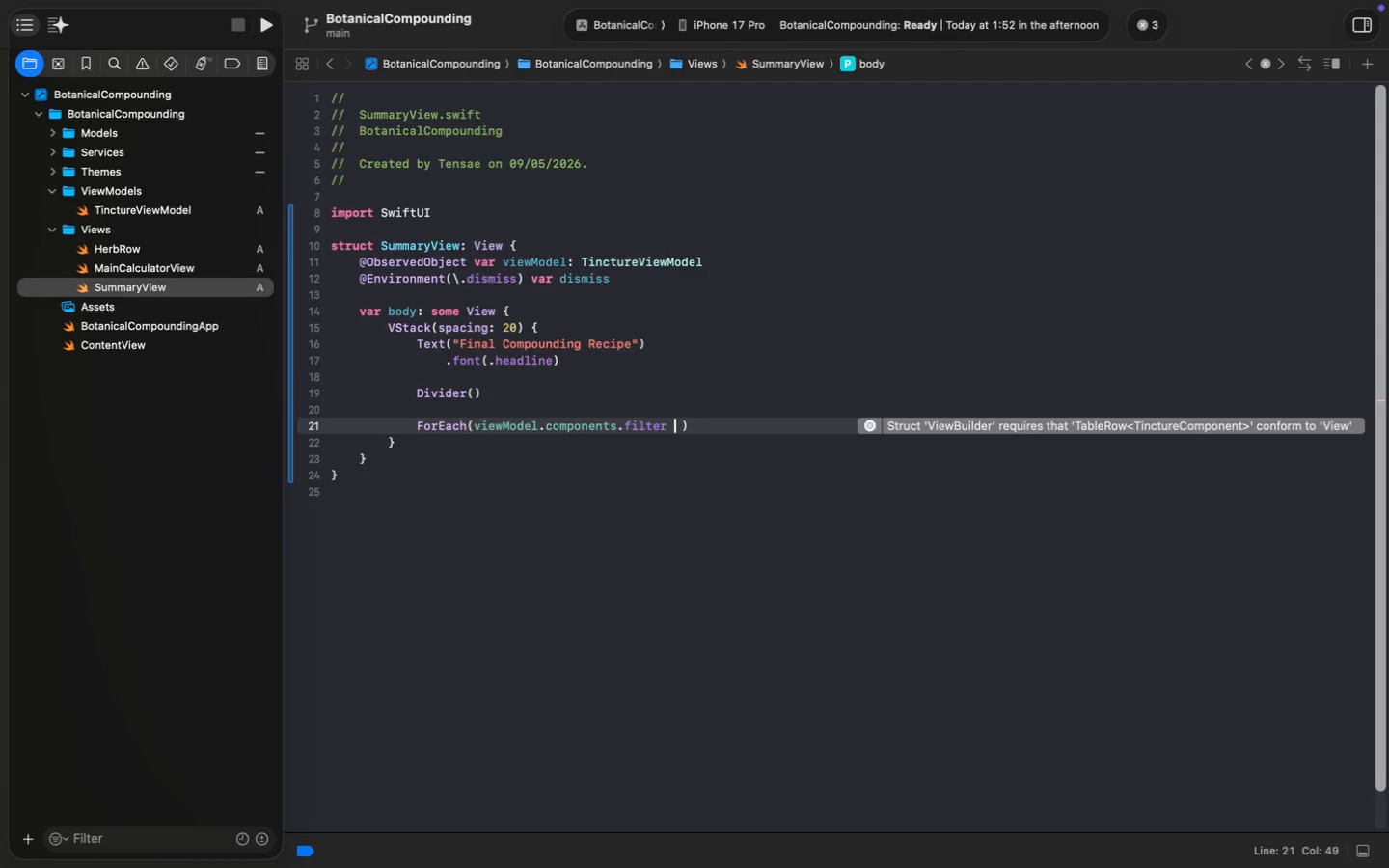 
key(Shift+BracketLeft)
 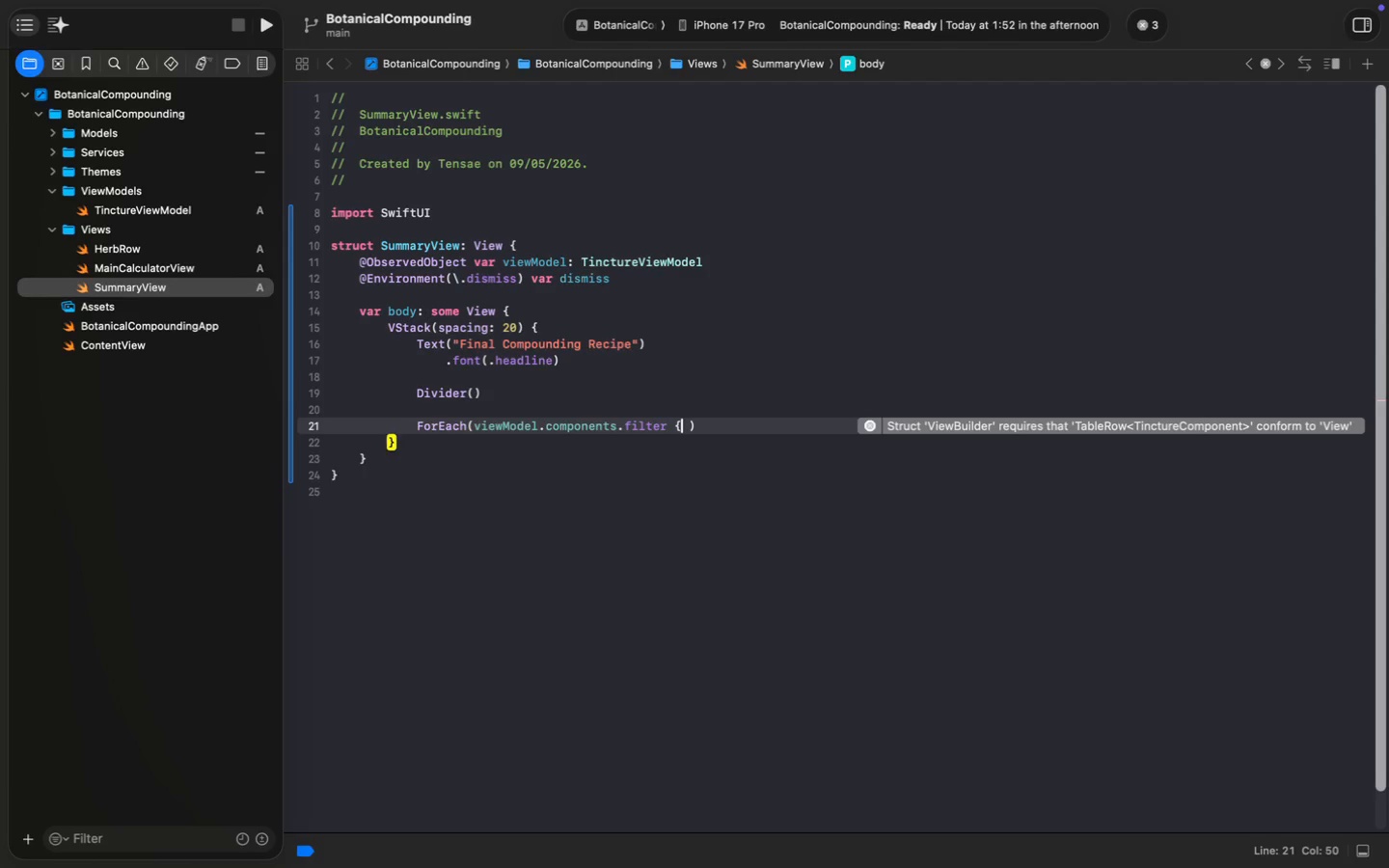 
key(Shift+BracketRight)
 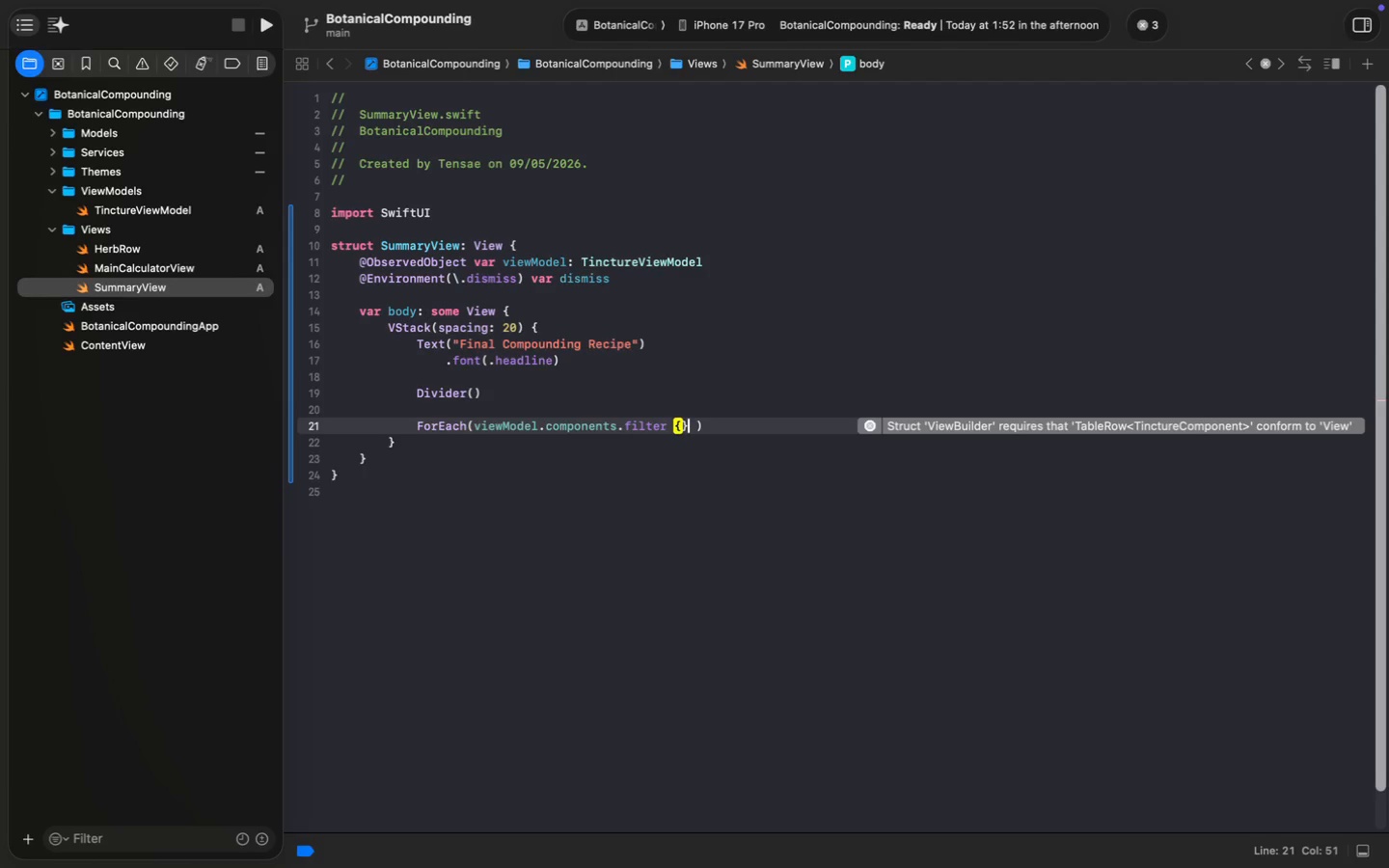 
key(ArrowLeft)
 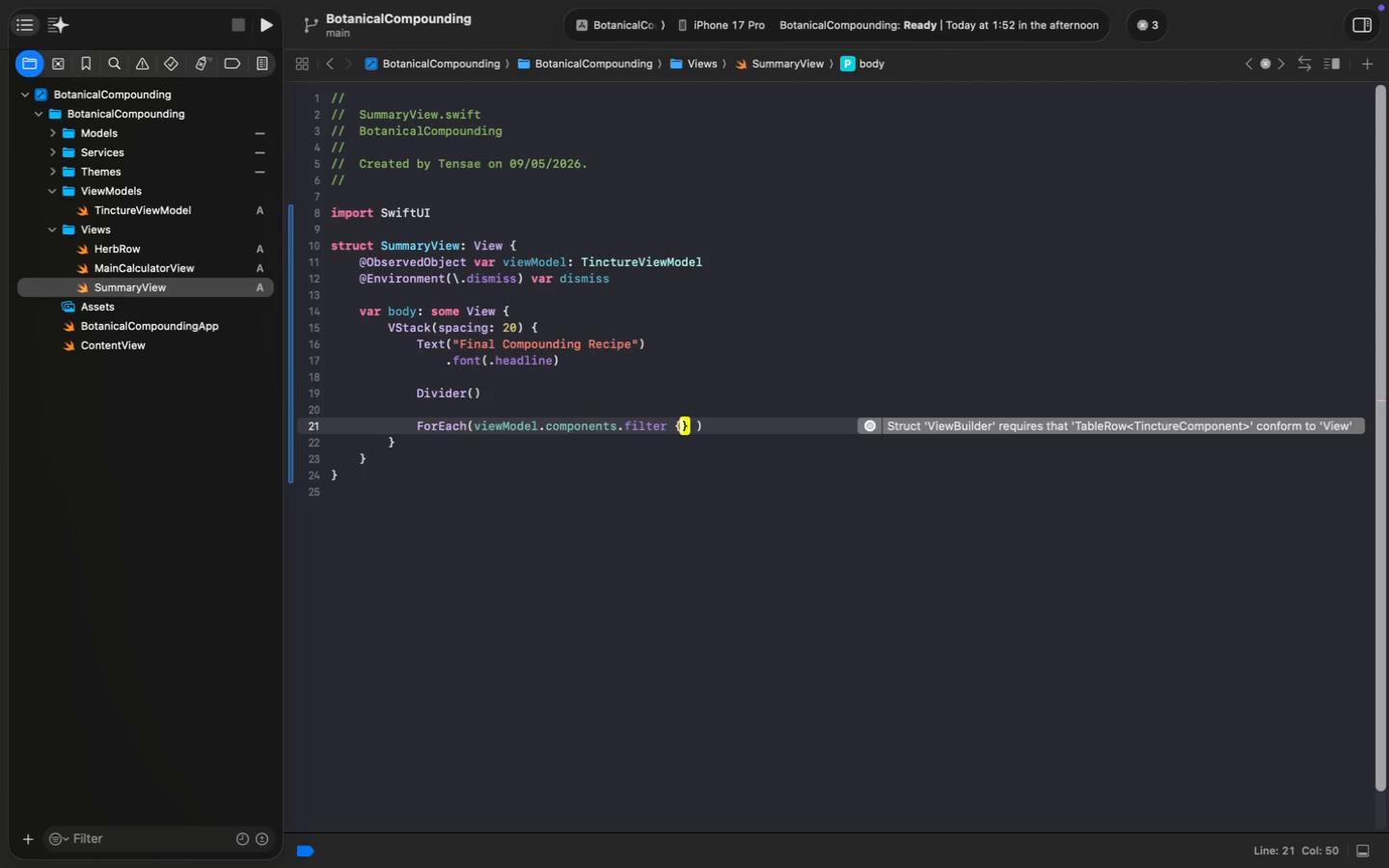 
key(Space)
 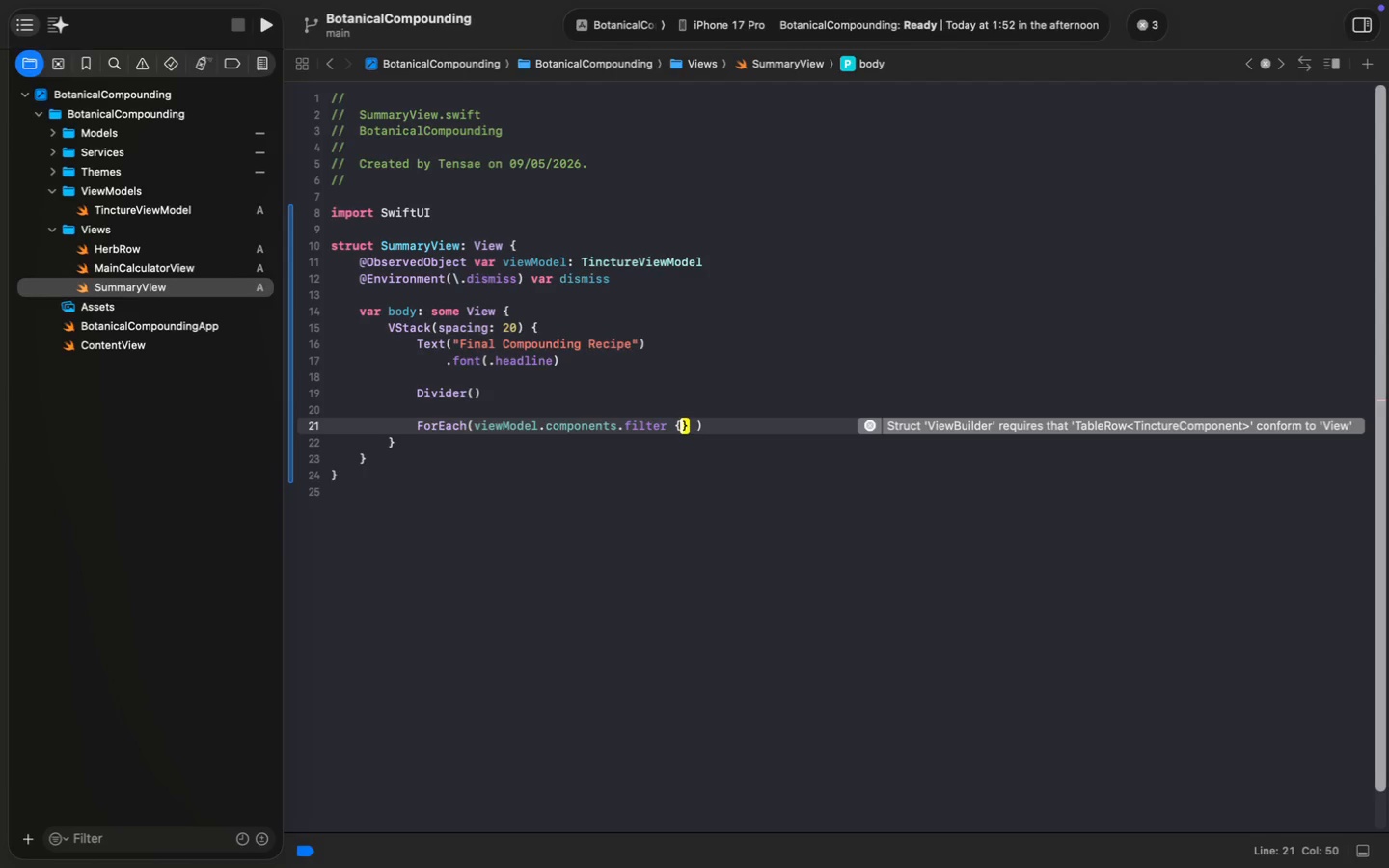 
key(ArrowLeft)
 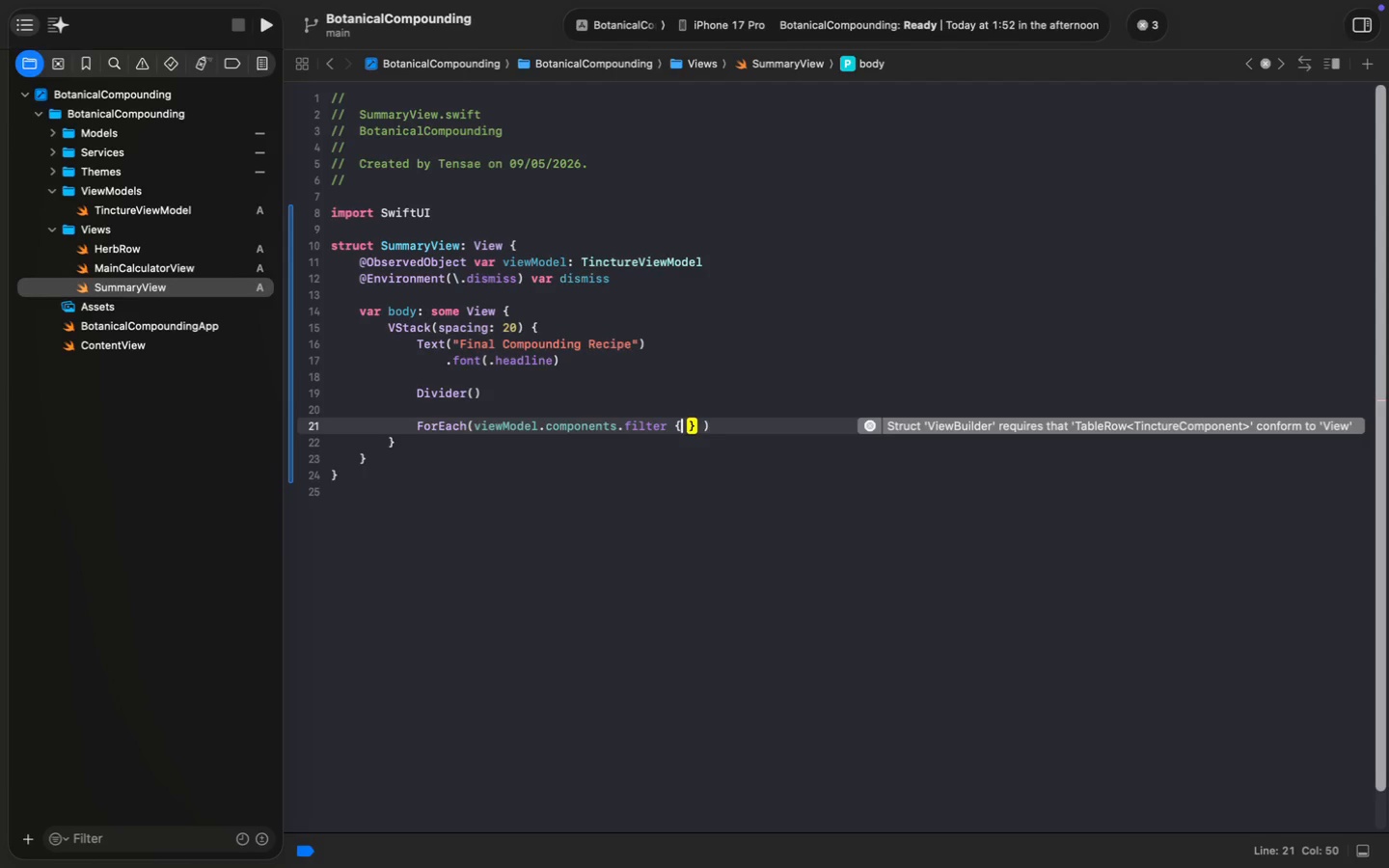 
type( $0.h)
 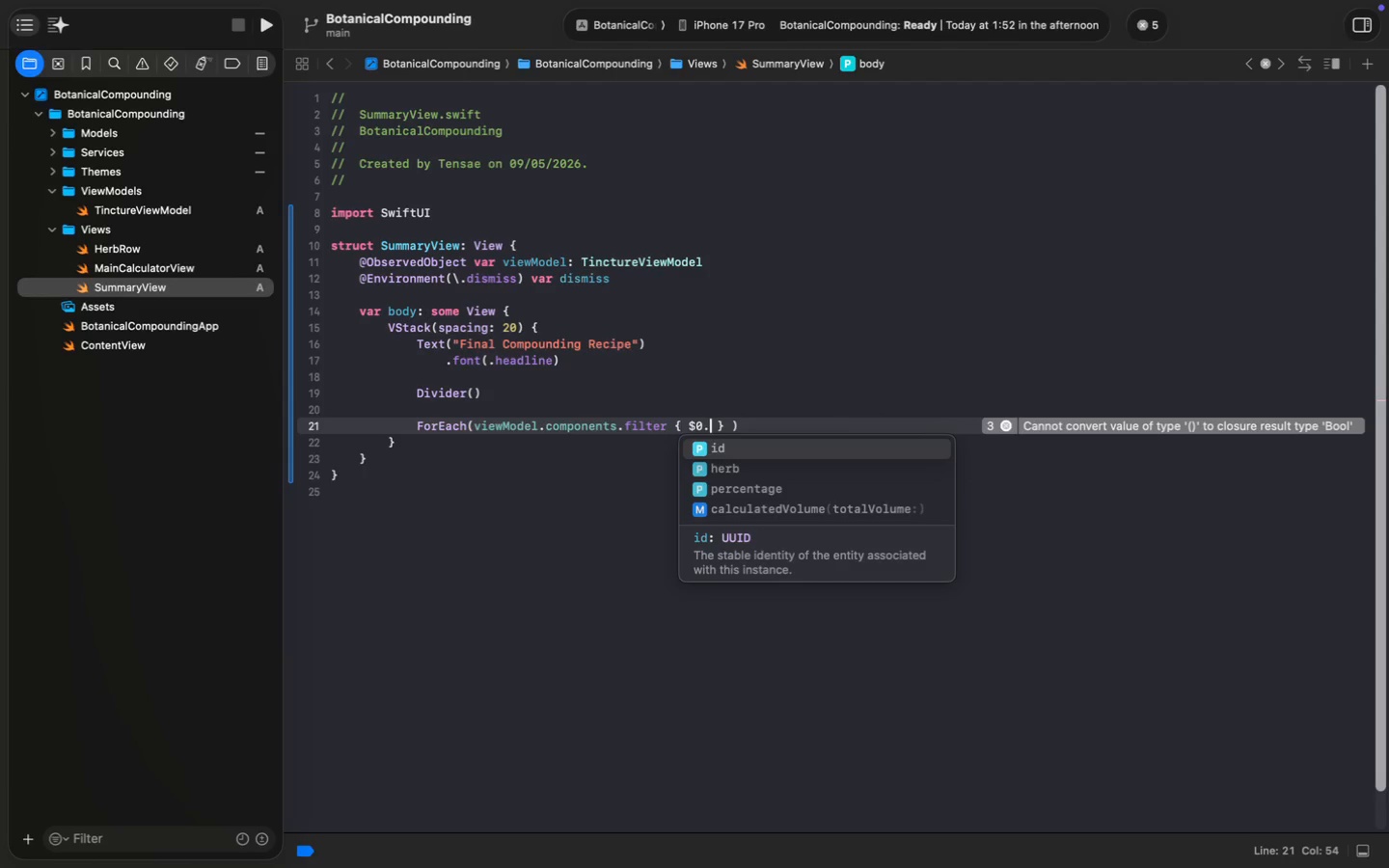 
 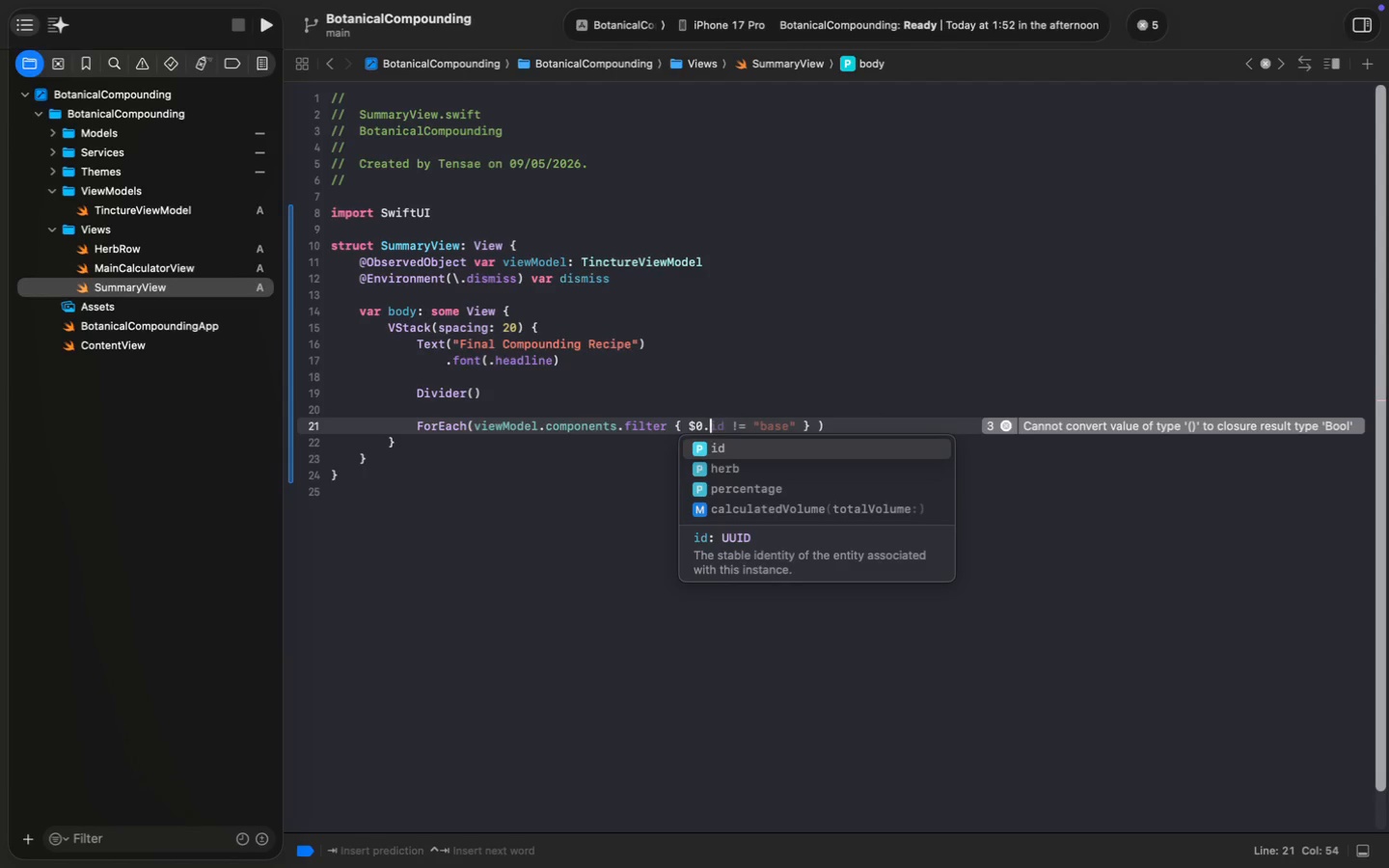 
key(Enter)
 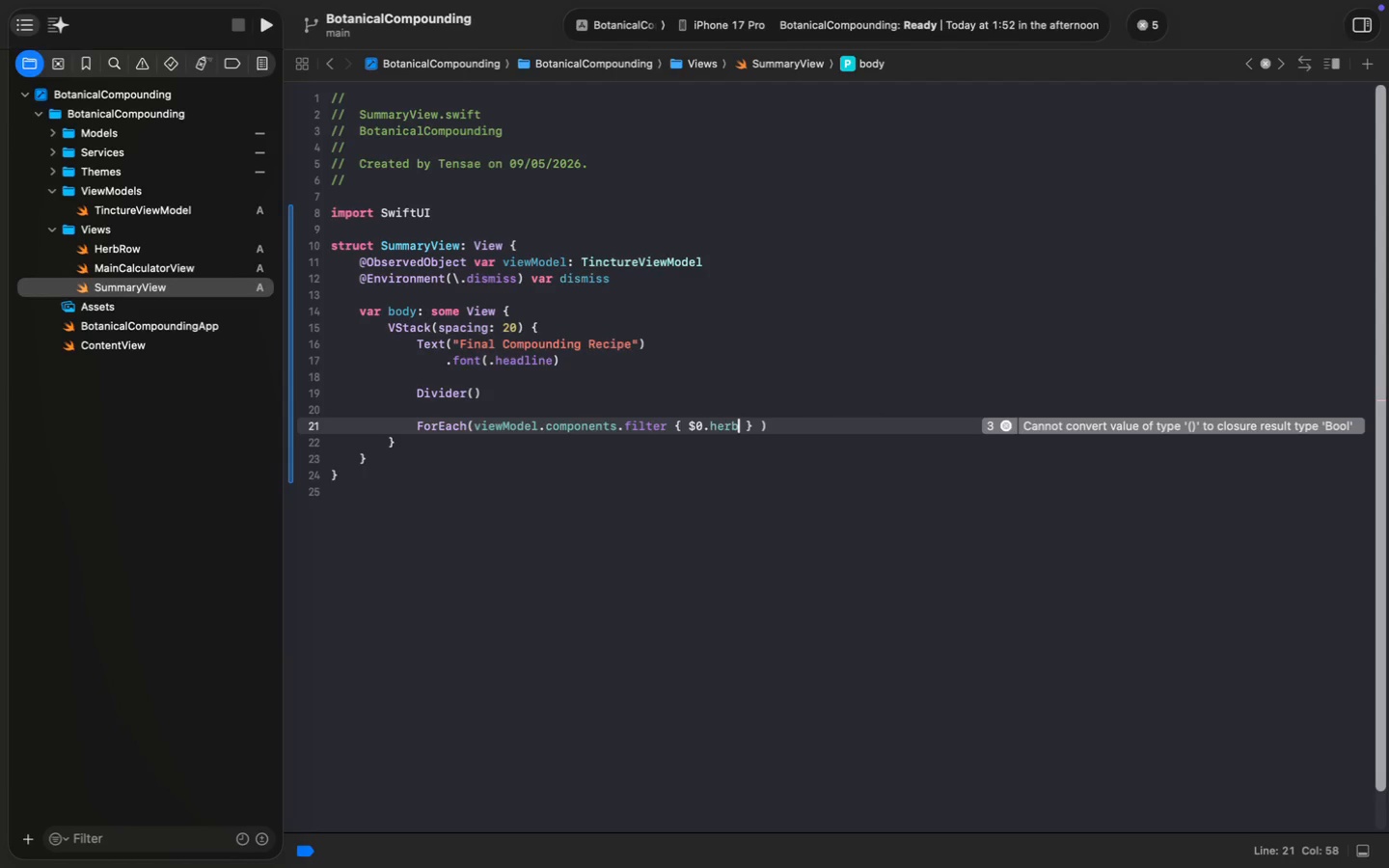 
key(Space)
 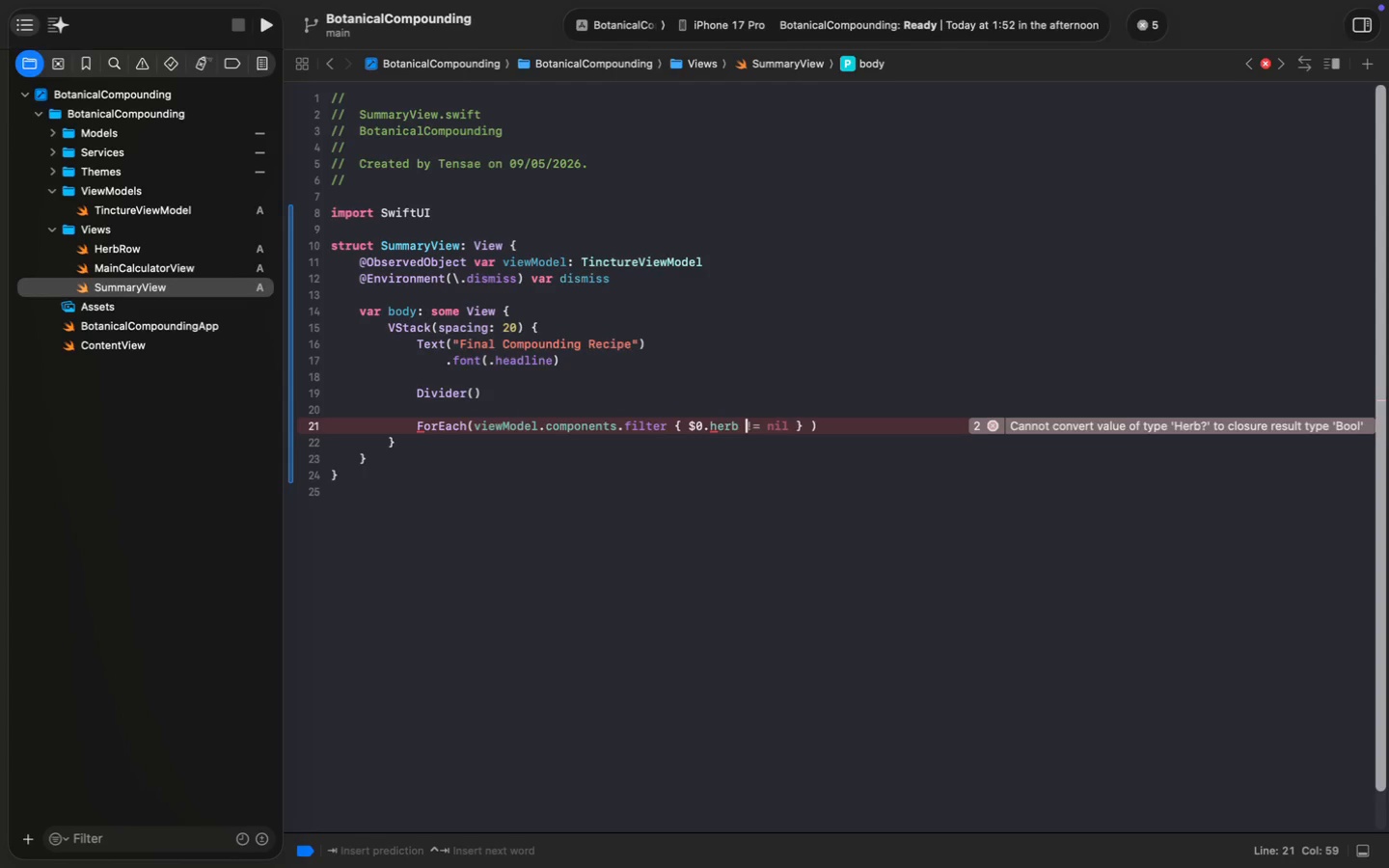 
hold_key(key=ShiftLeft, duration=2.08)
 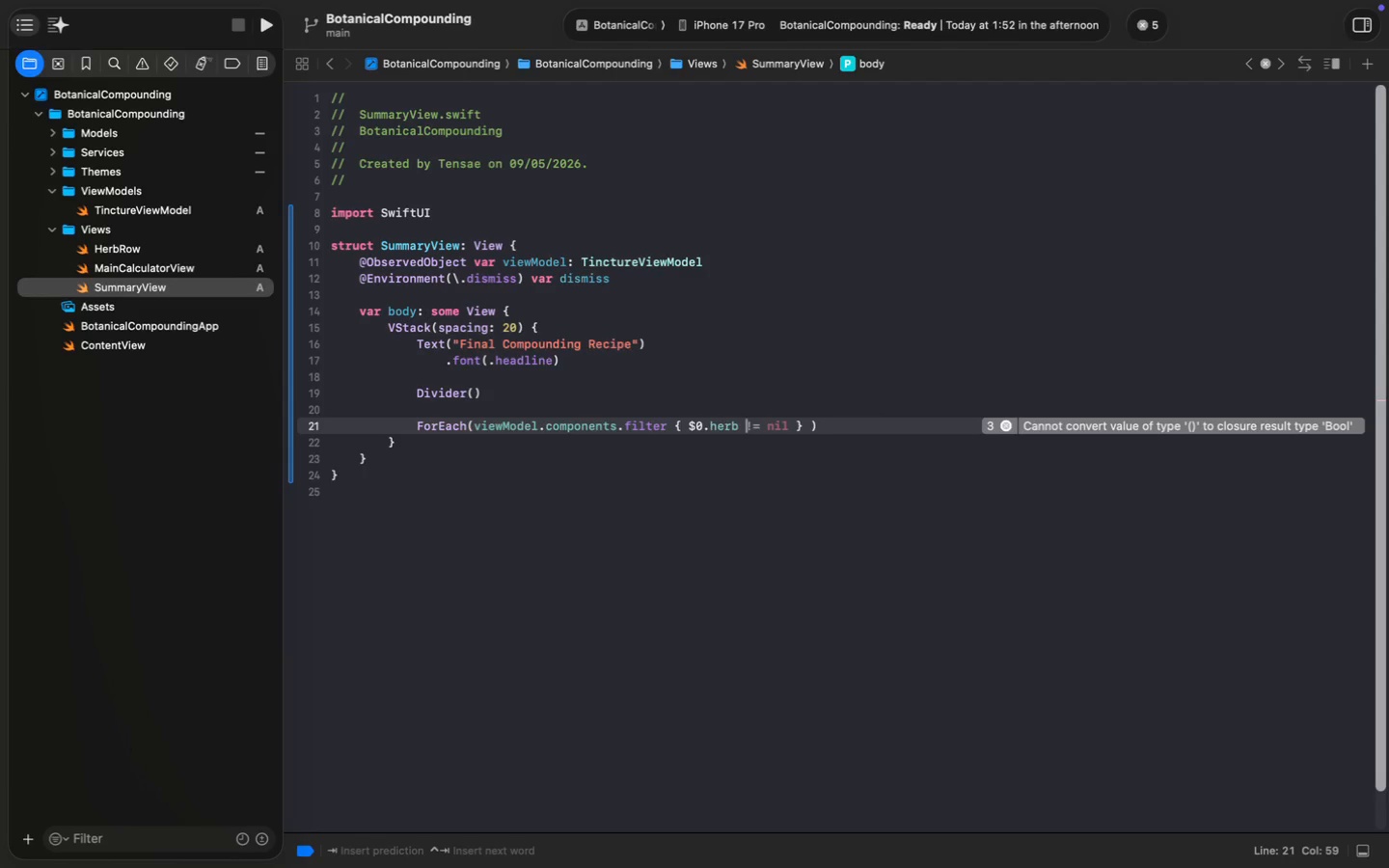 
key(Tab)
 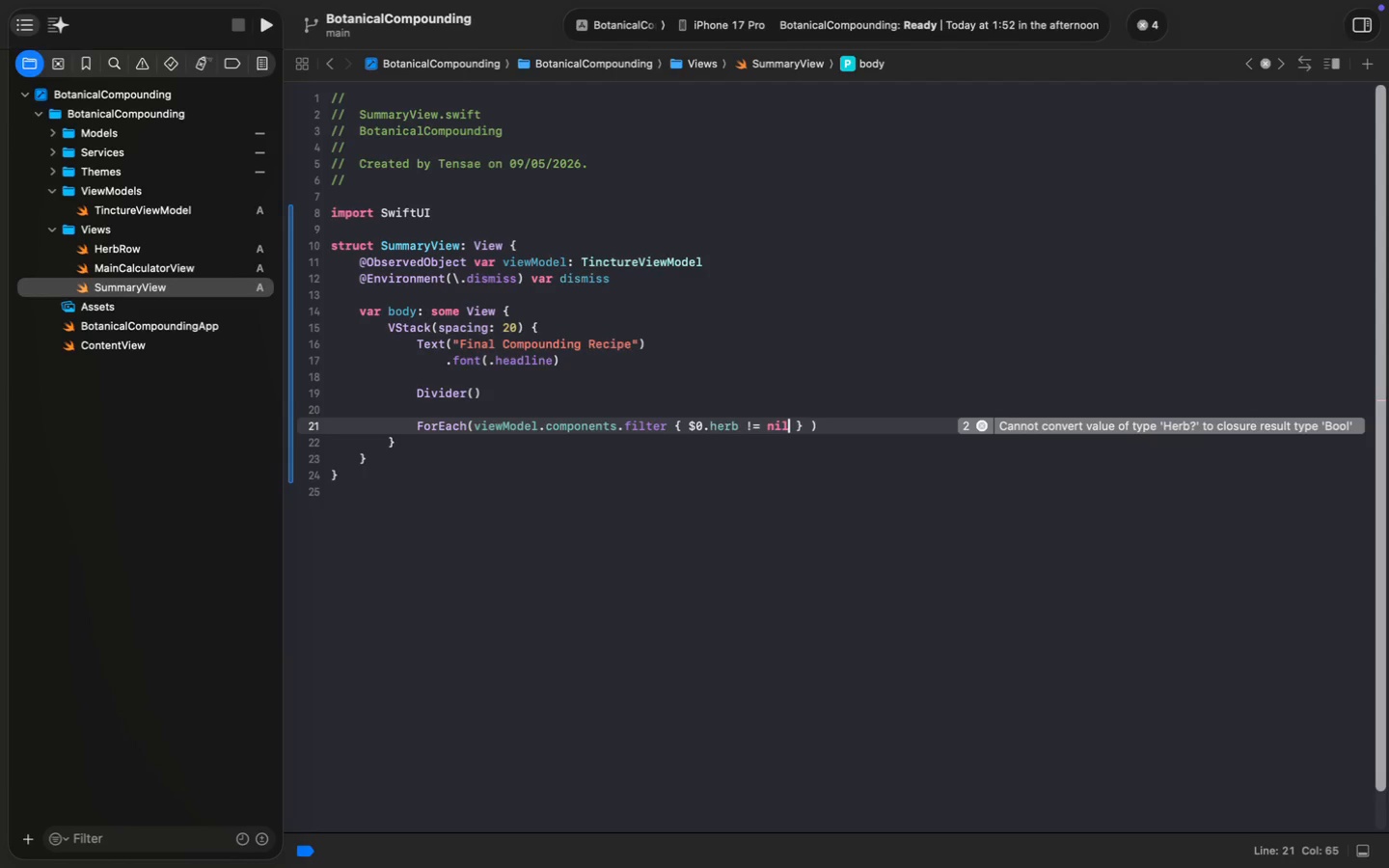 
key(ArrowRight)
 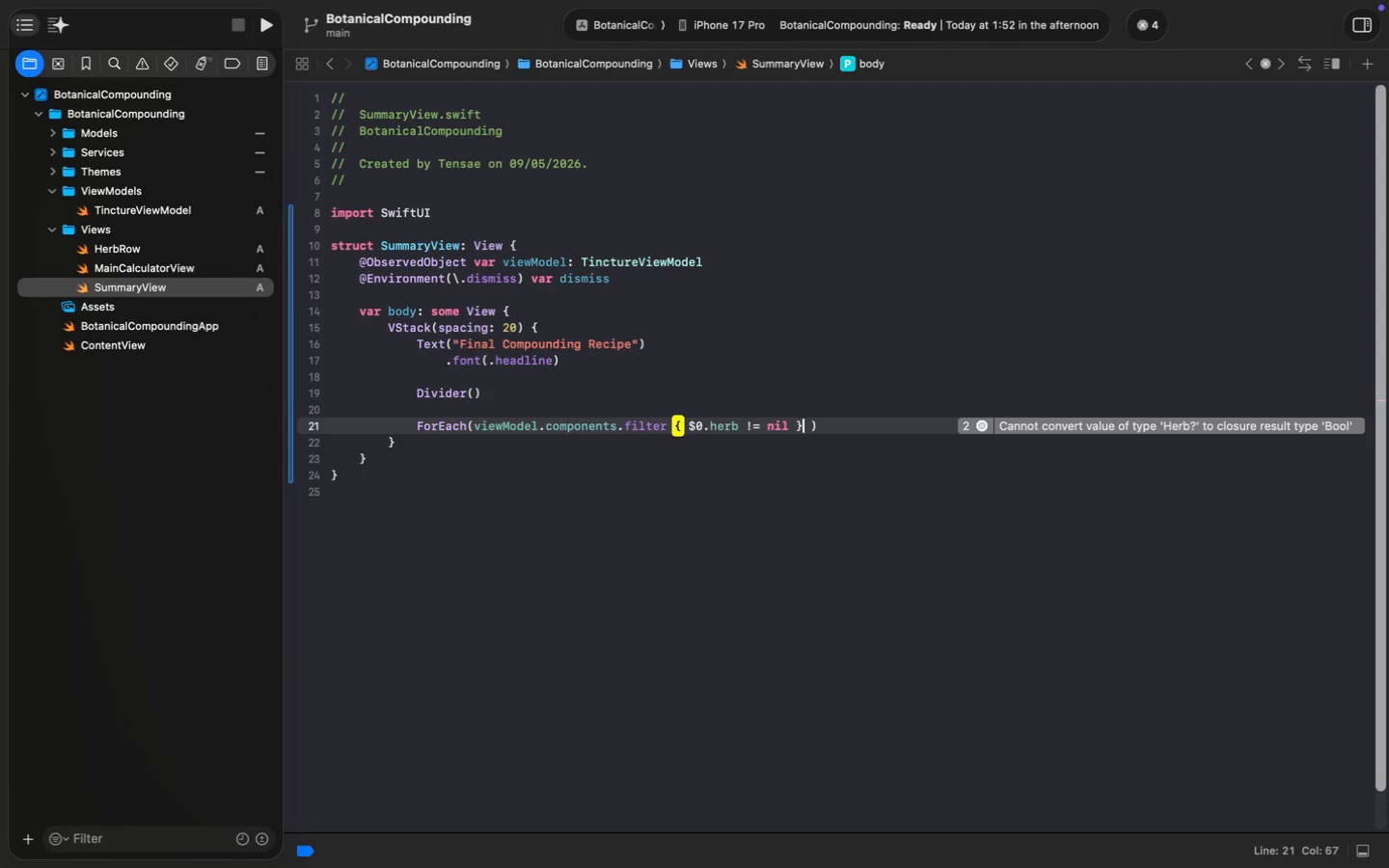 
key(ArrowRight)
 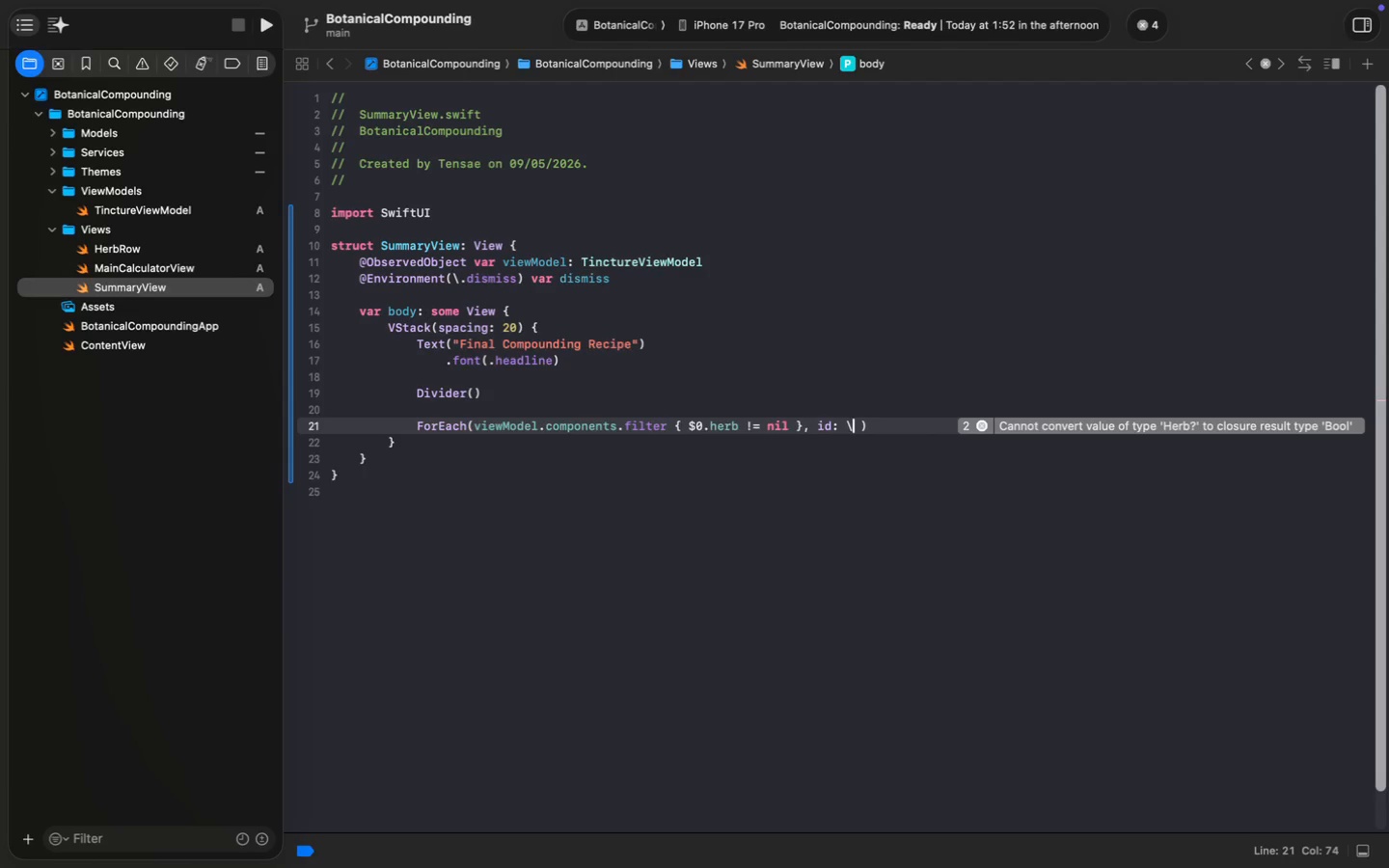 
type(, id: \.id)
 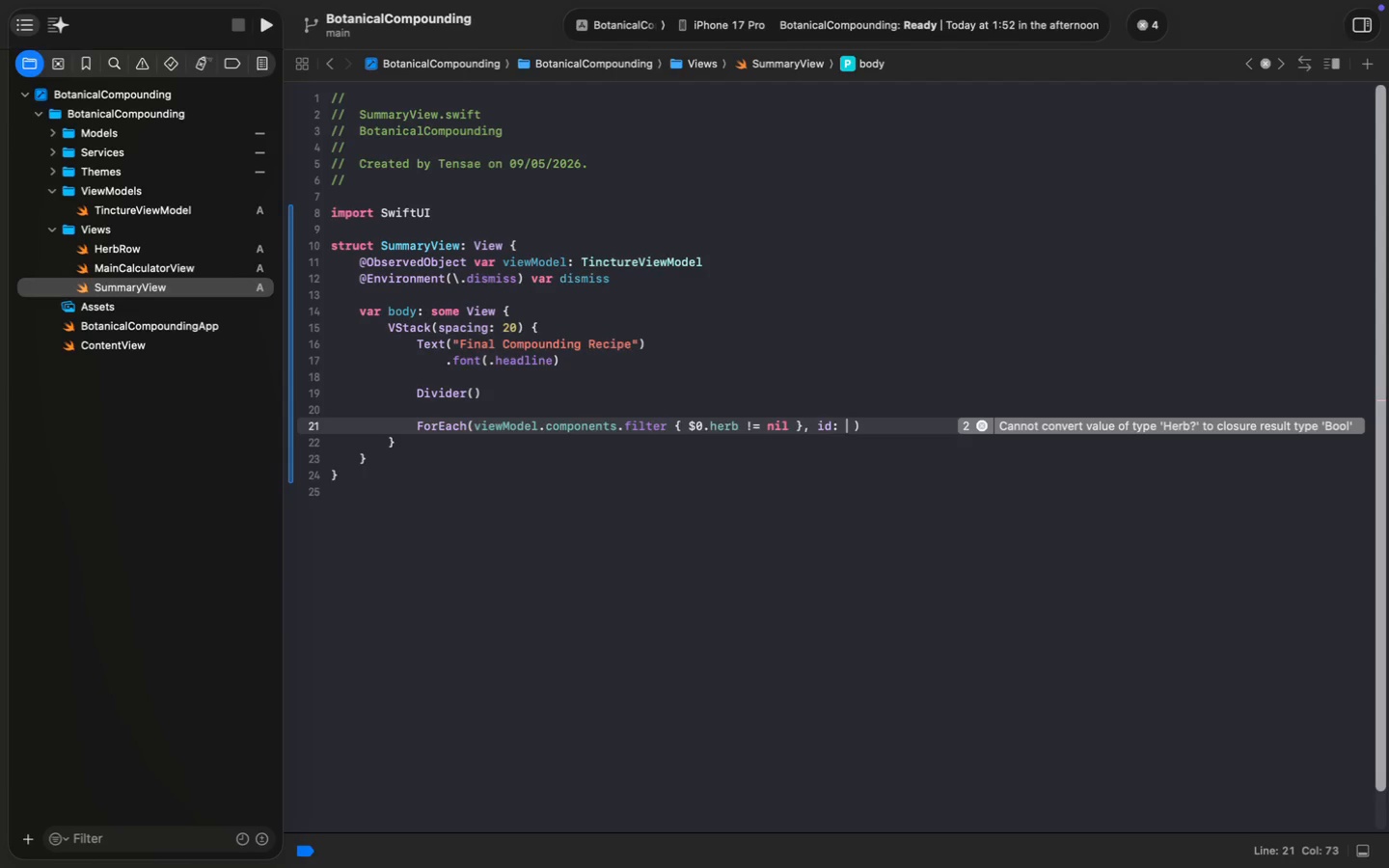 
key(Enter)
 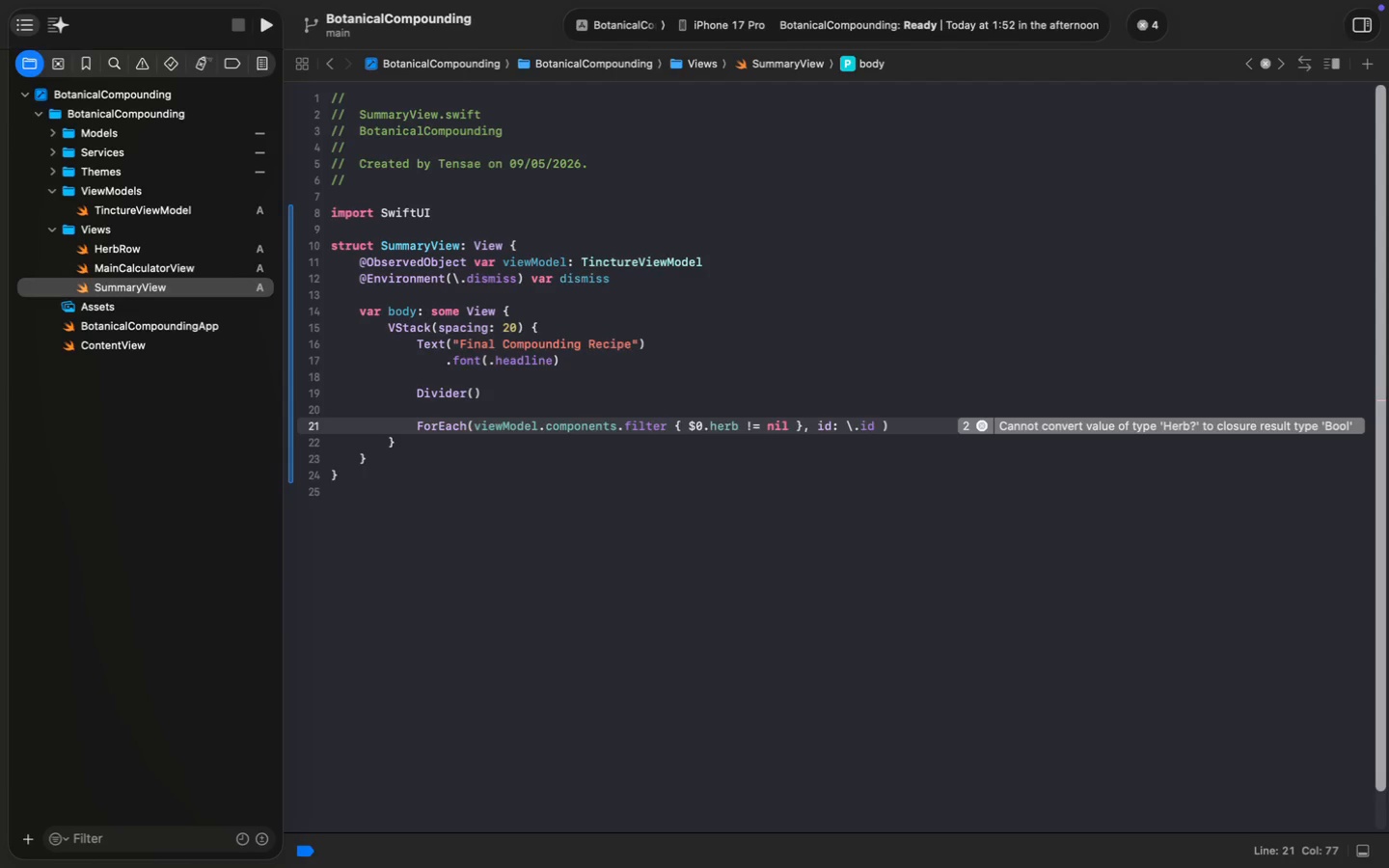 
key(ArrowRight)
 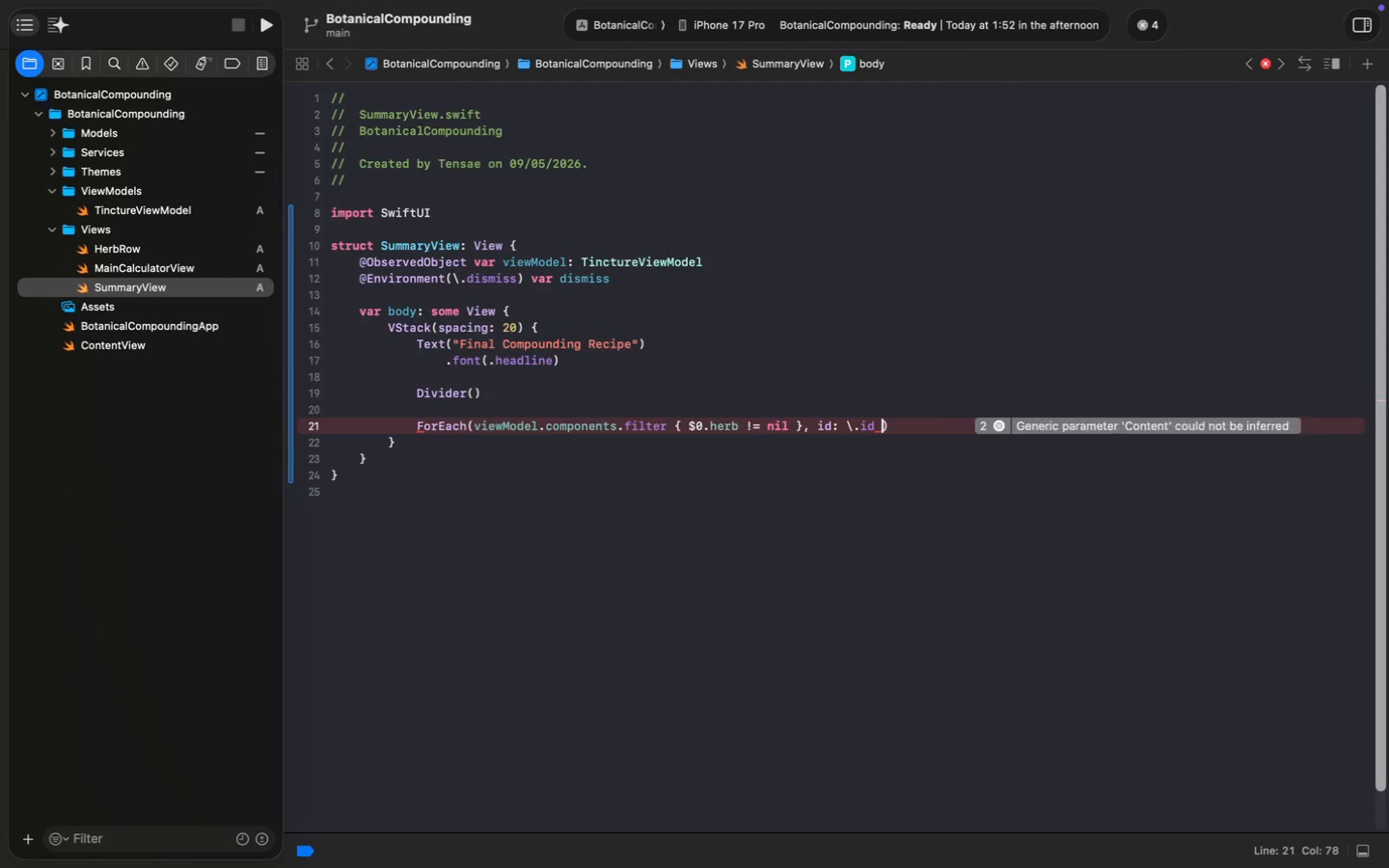 
key(Backspace)
 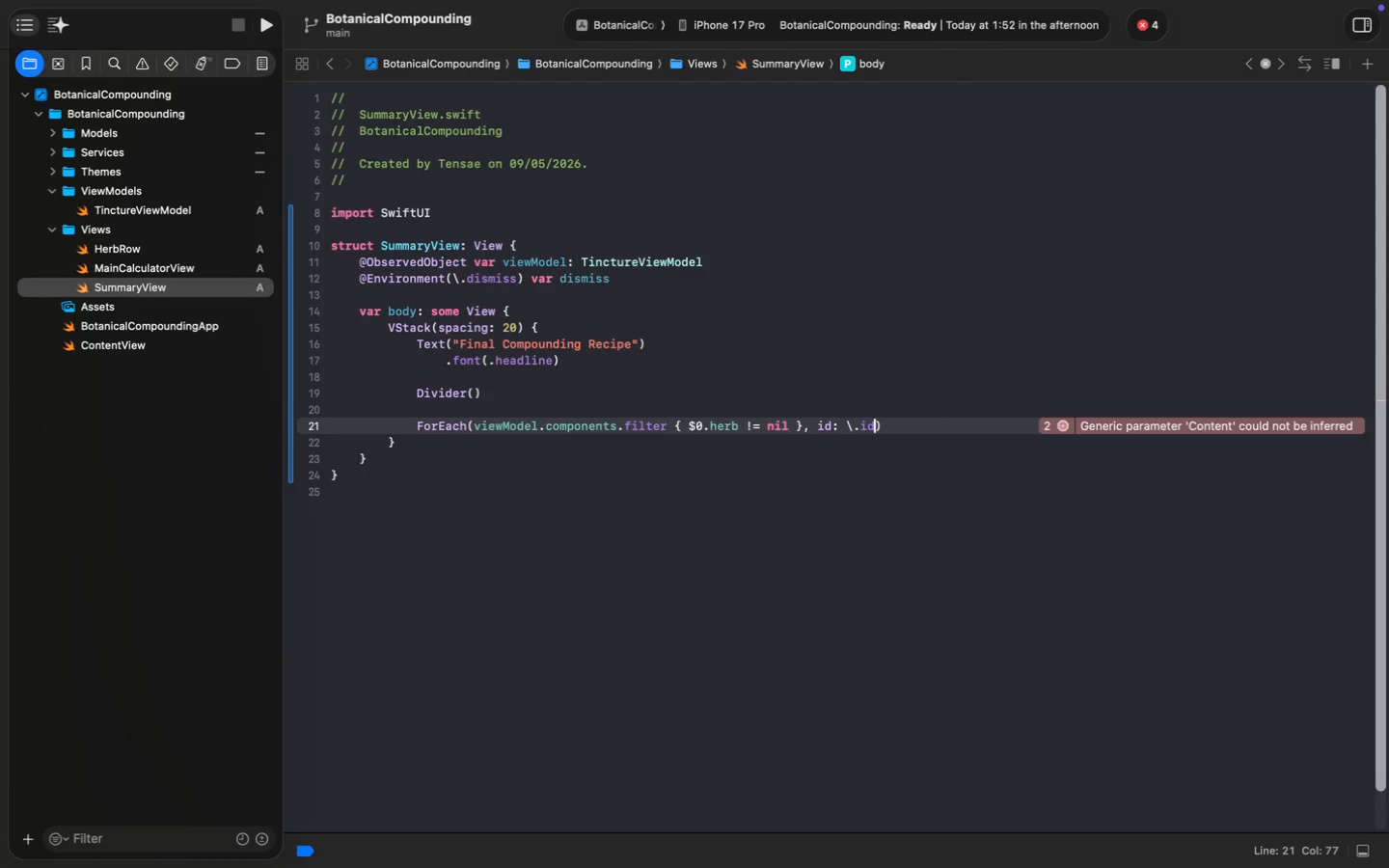 
key(ArrowRight)
 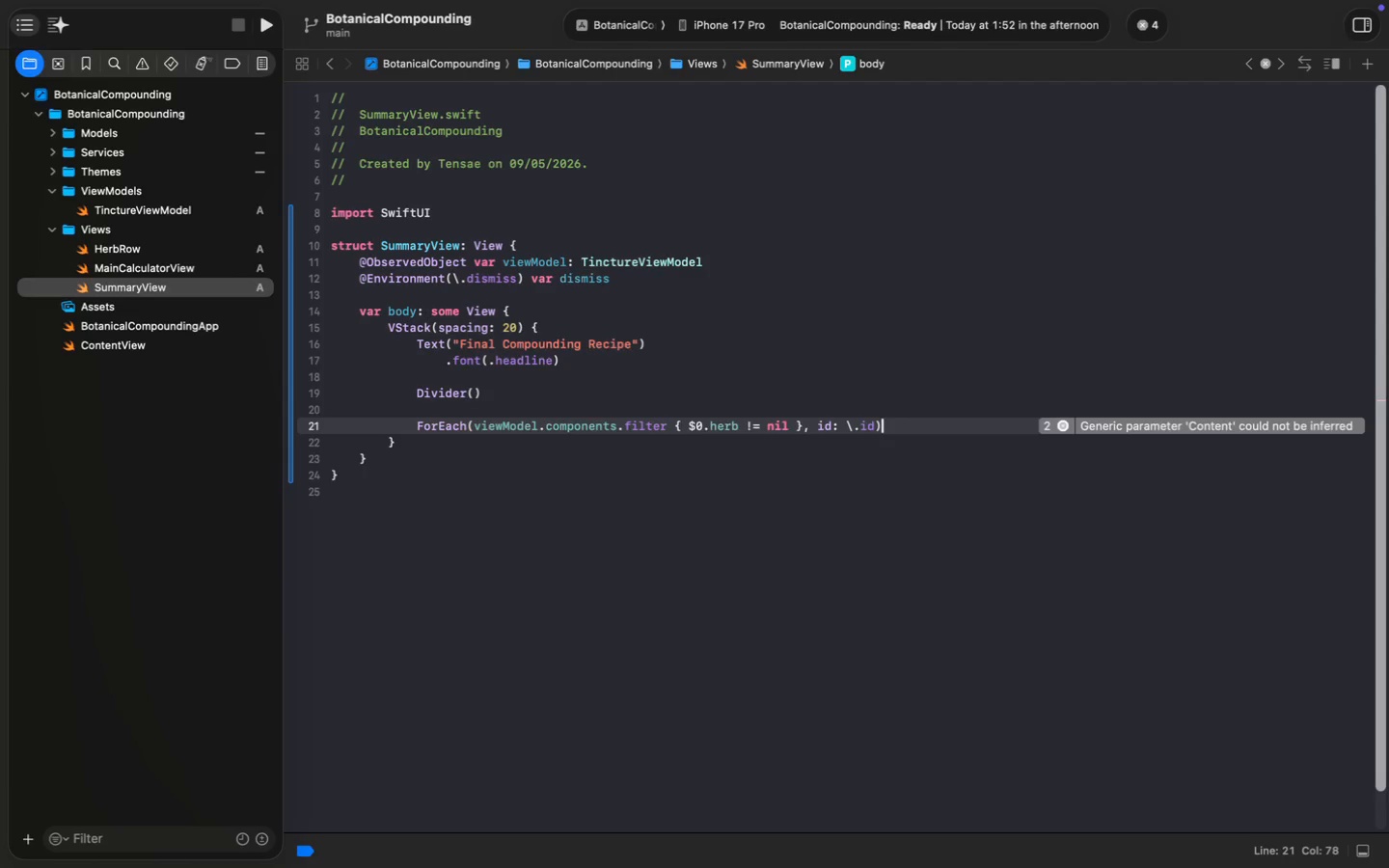 
key(Space)
 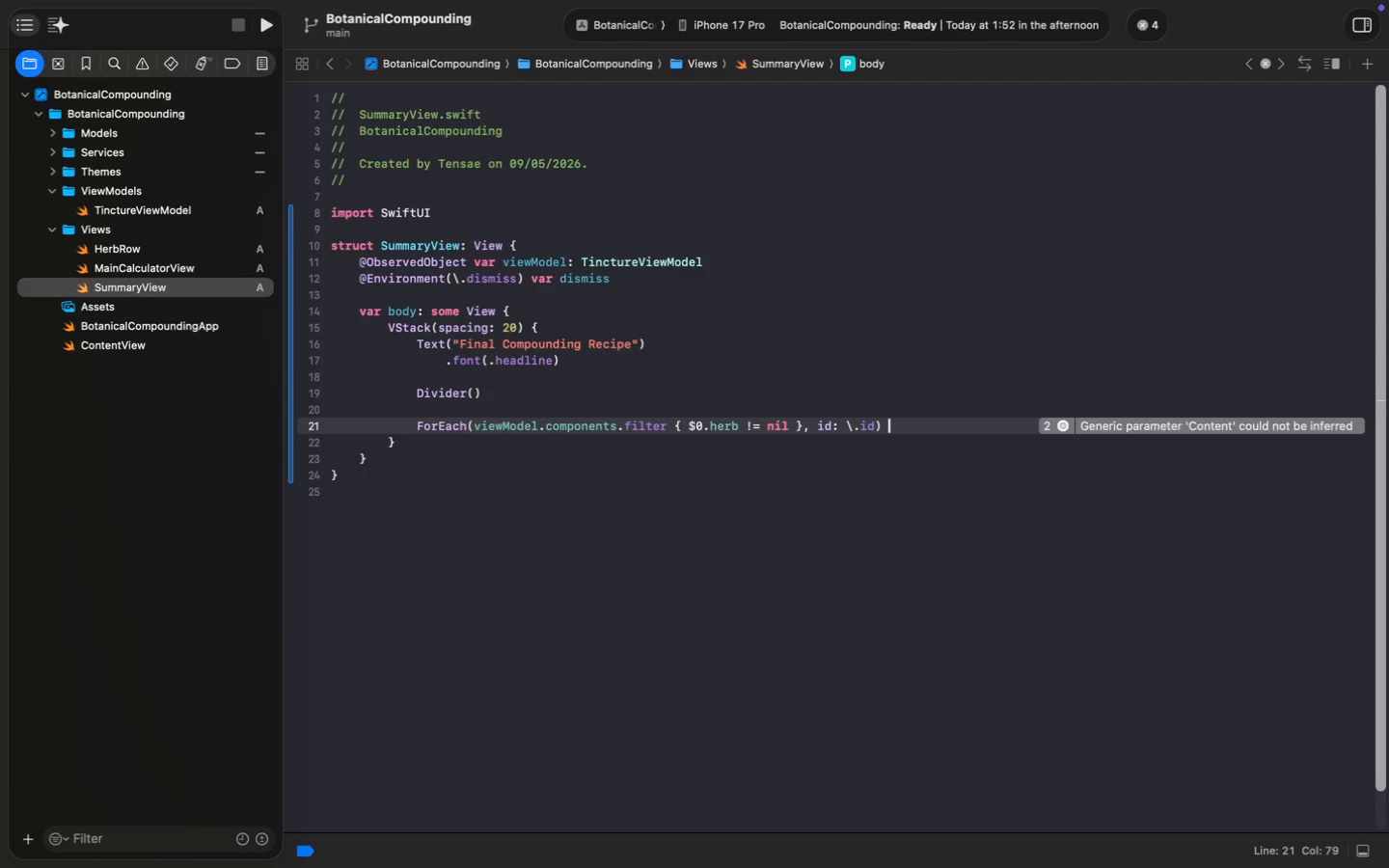 
key(Shift+ShiftLeft)
 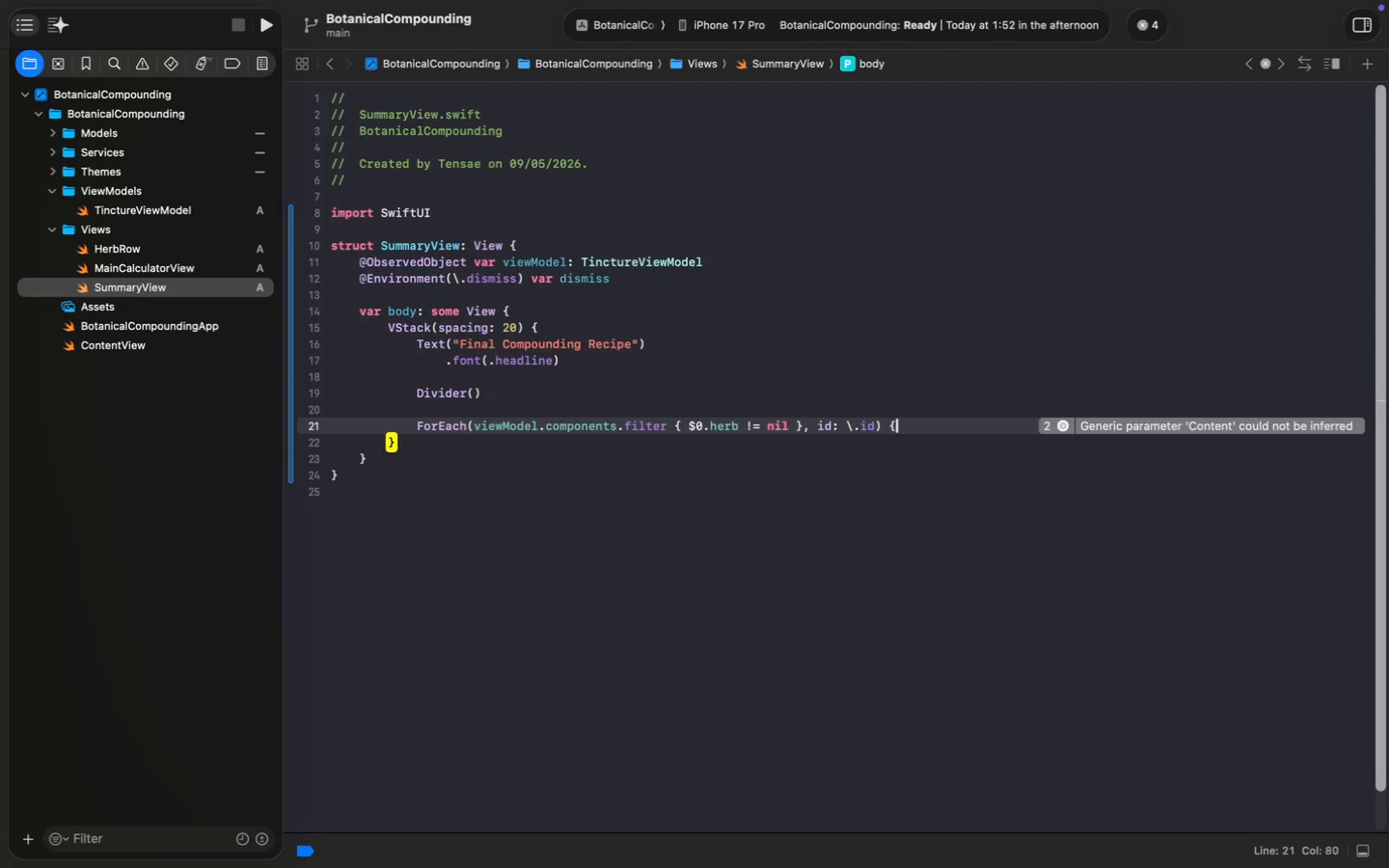 
key(Shift+BracketLeft)
 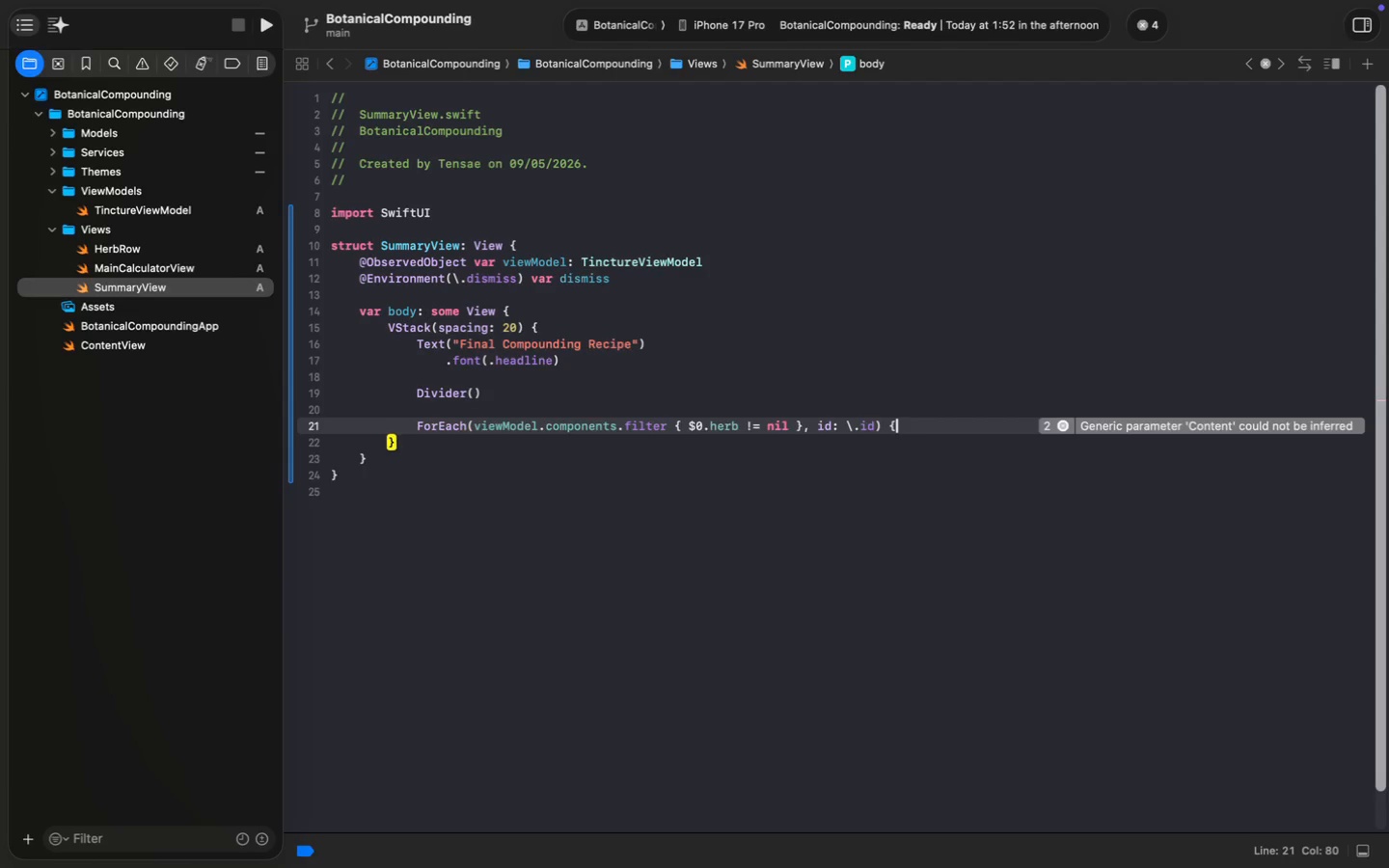 
key(Enter)
 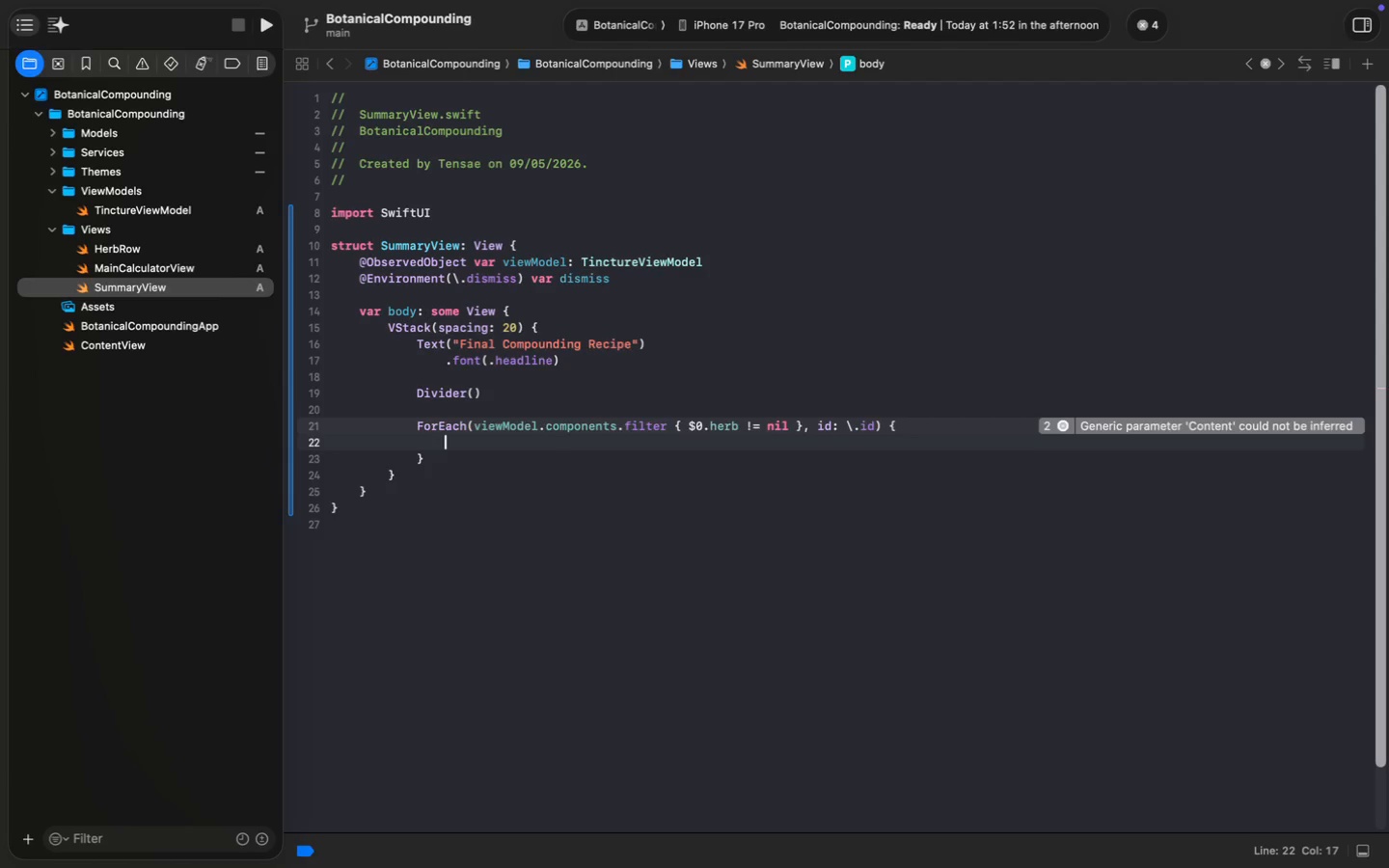 
key(ArrowUp)
 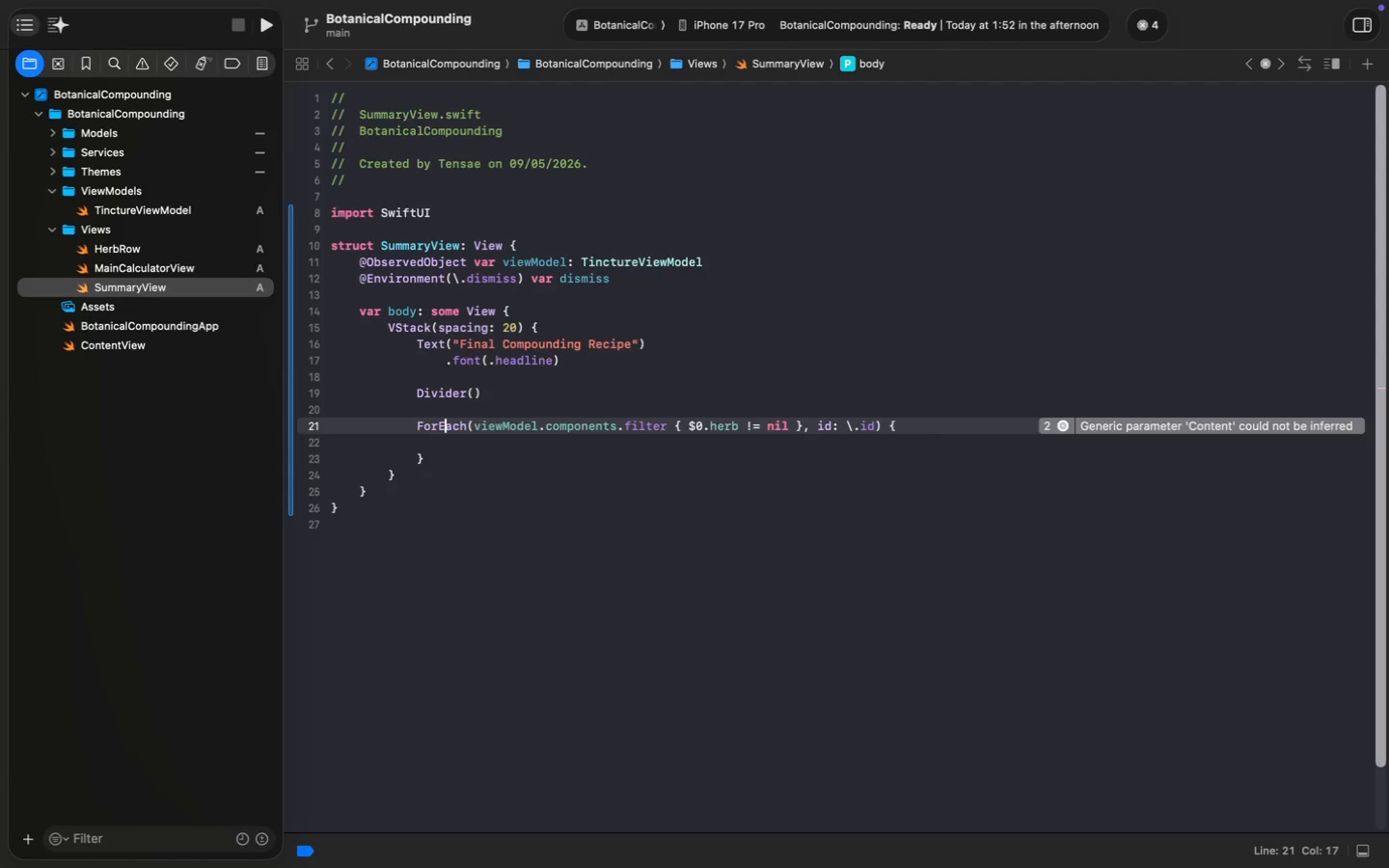 
key(Meta+MetaRight)
 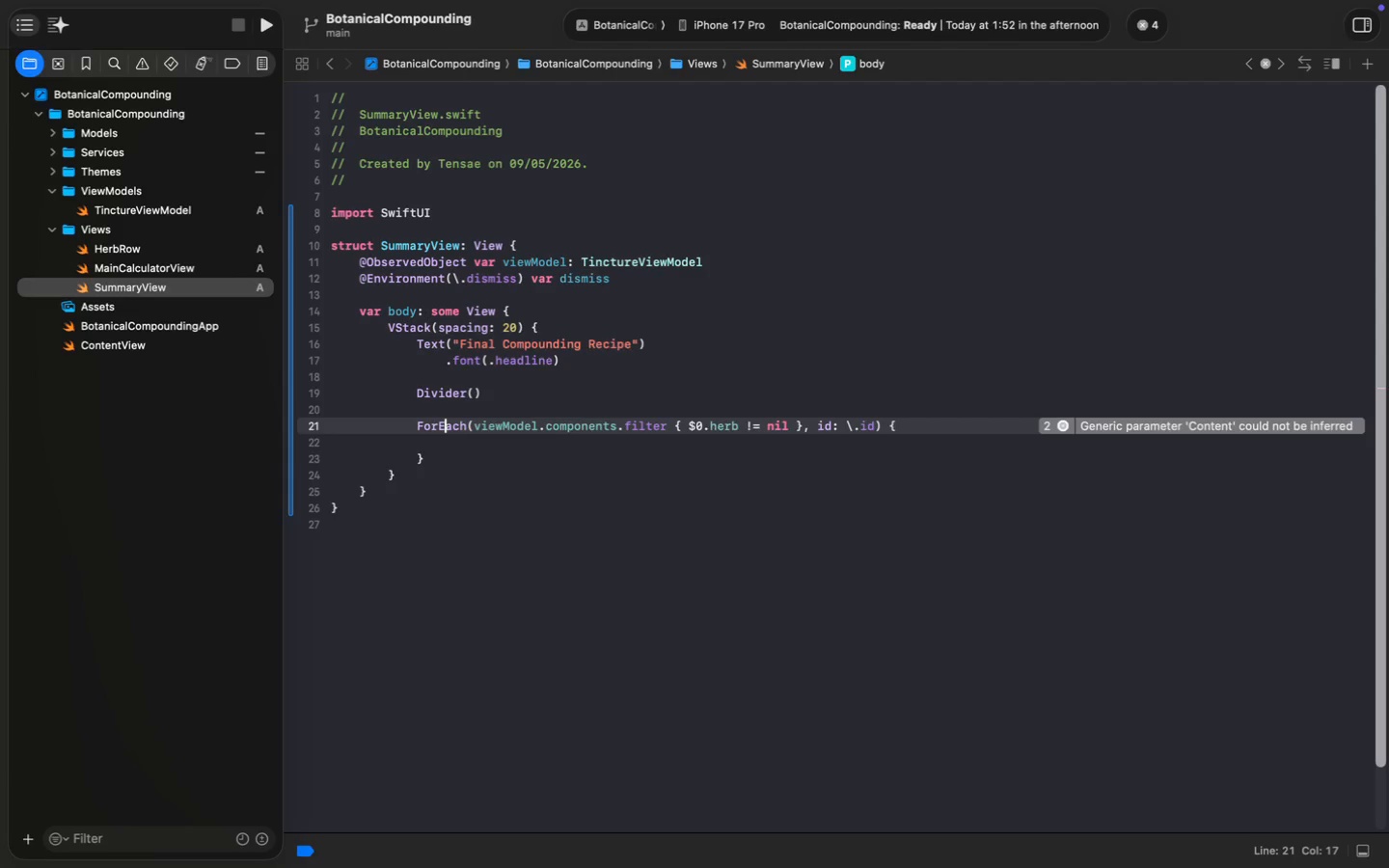 
key(Meta+ArrowRight)
 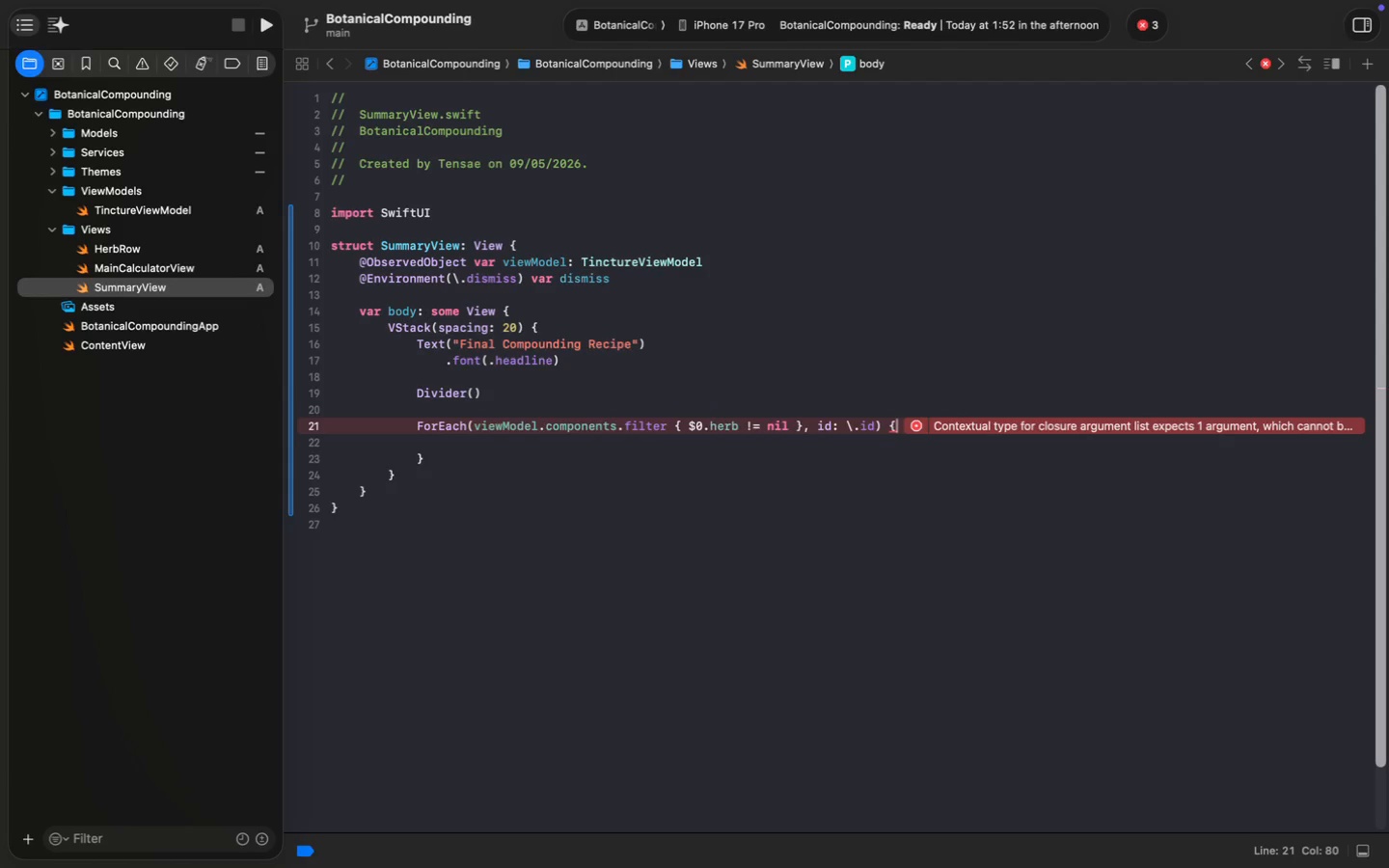 
wait(6.7)
 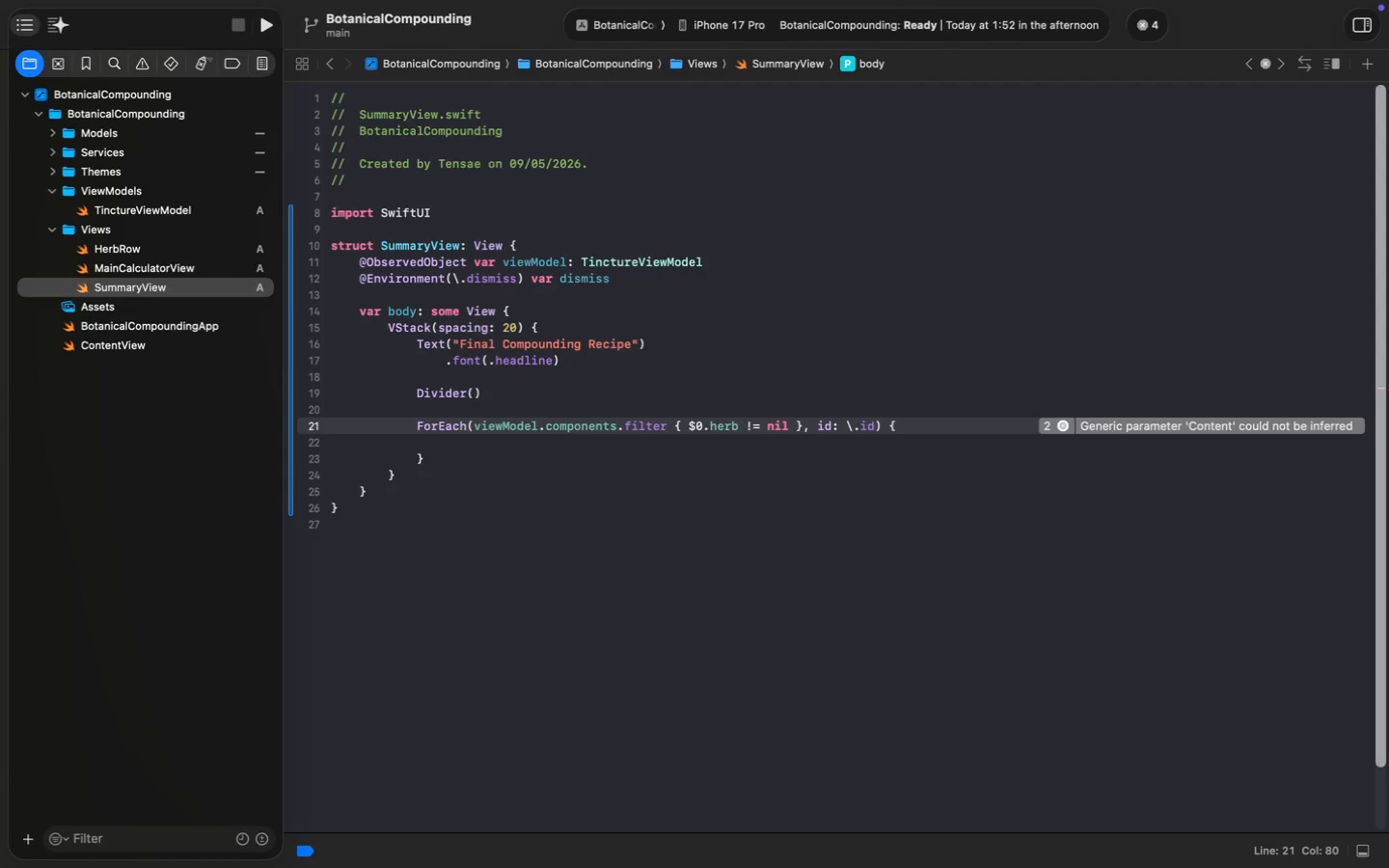 
type( comp in)
 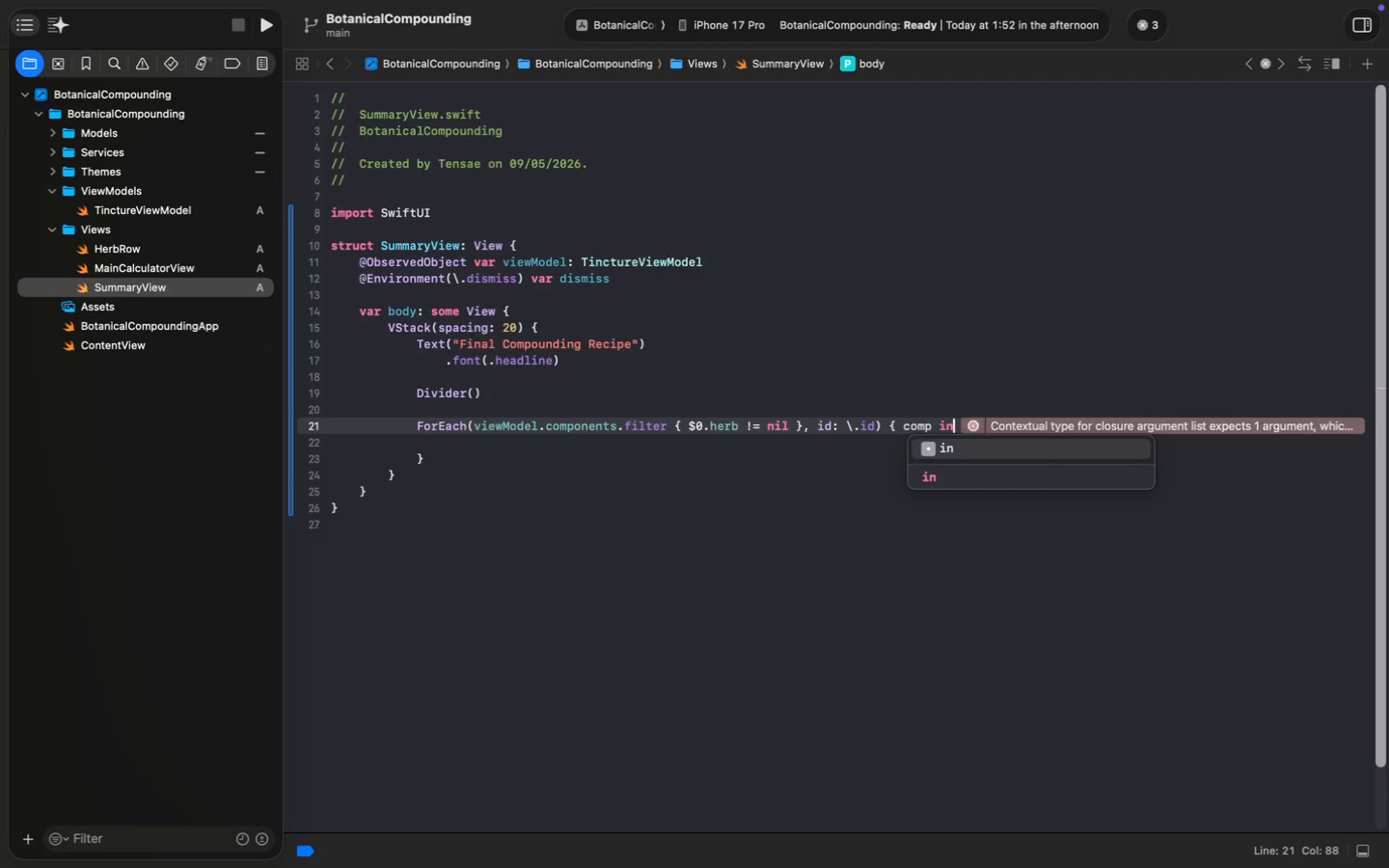 
key(Enter)
 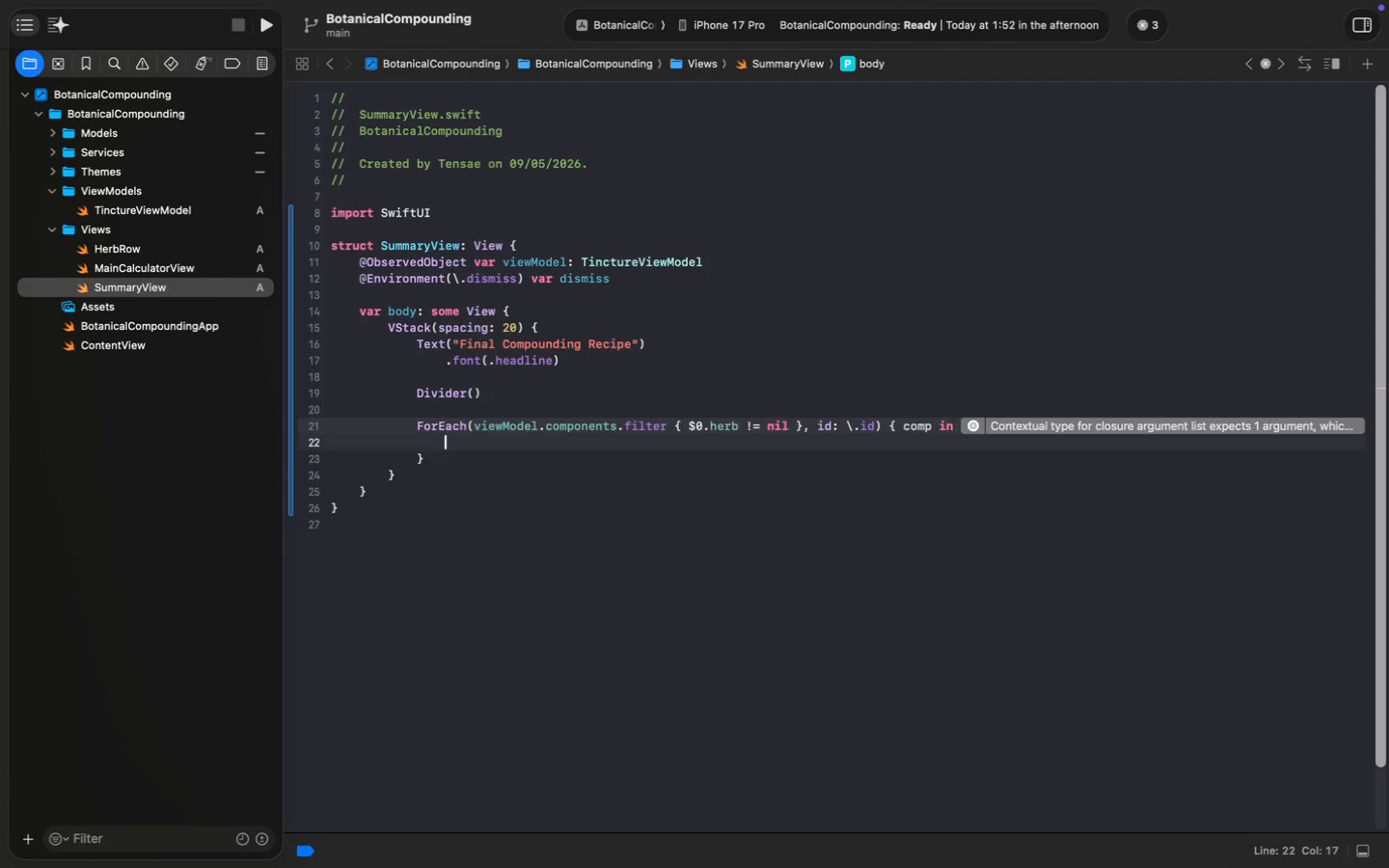 
key(ArrowDown)
 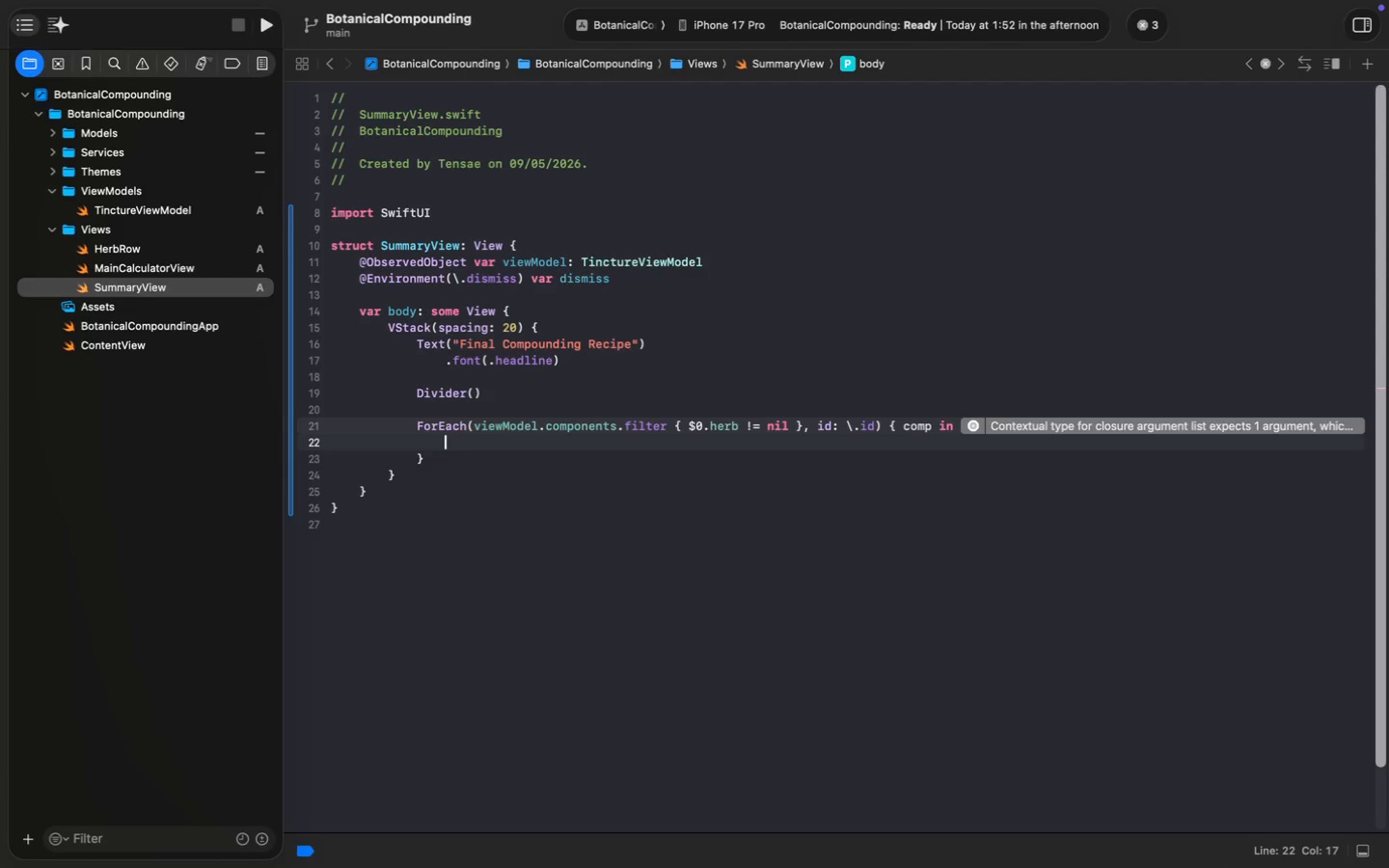 
type(HS)
 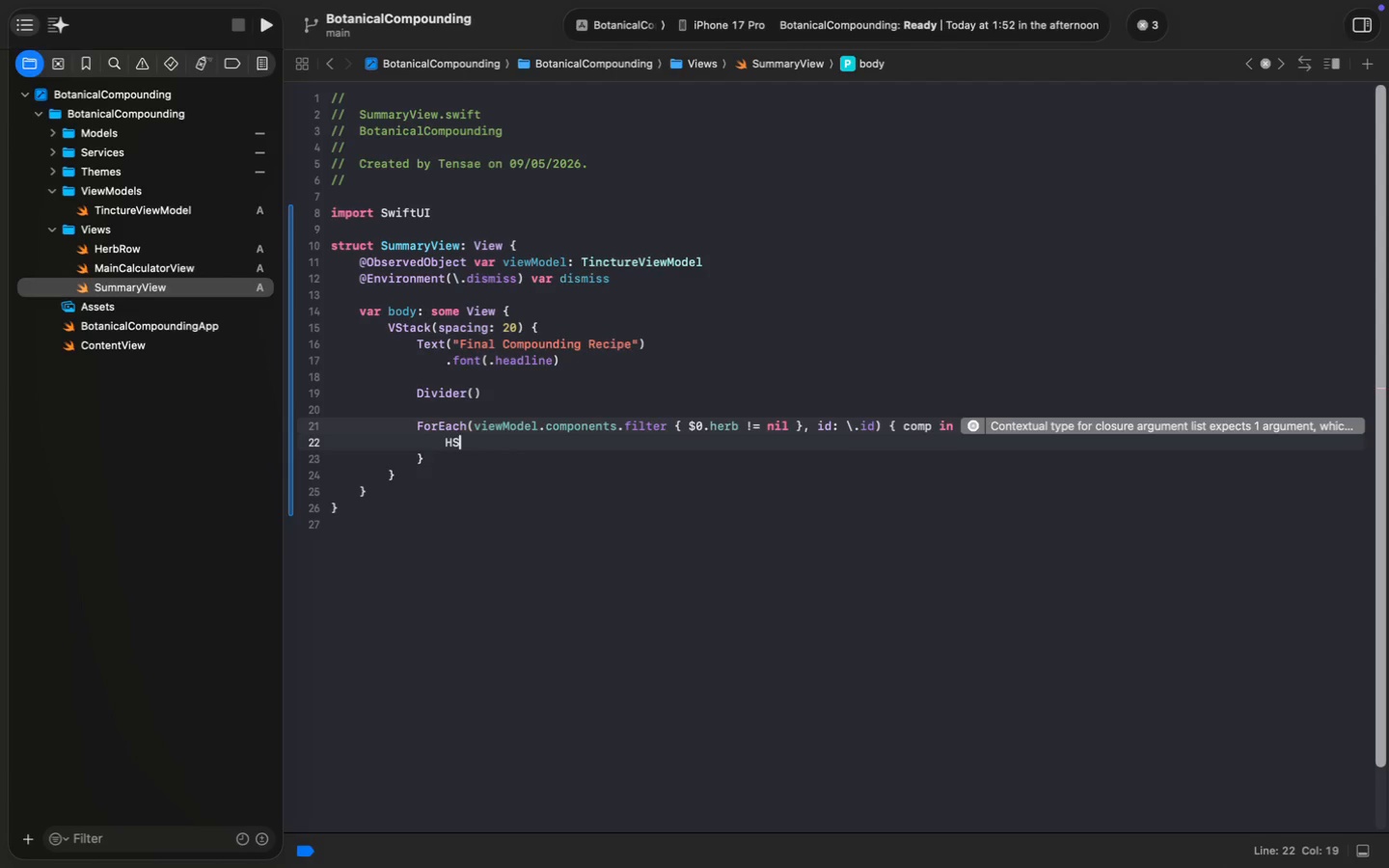 
key(Enter)
 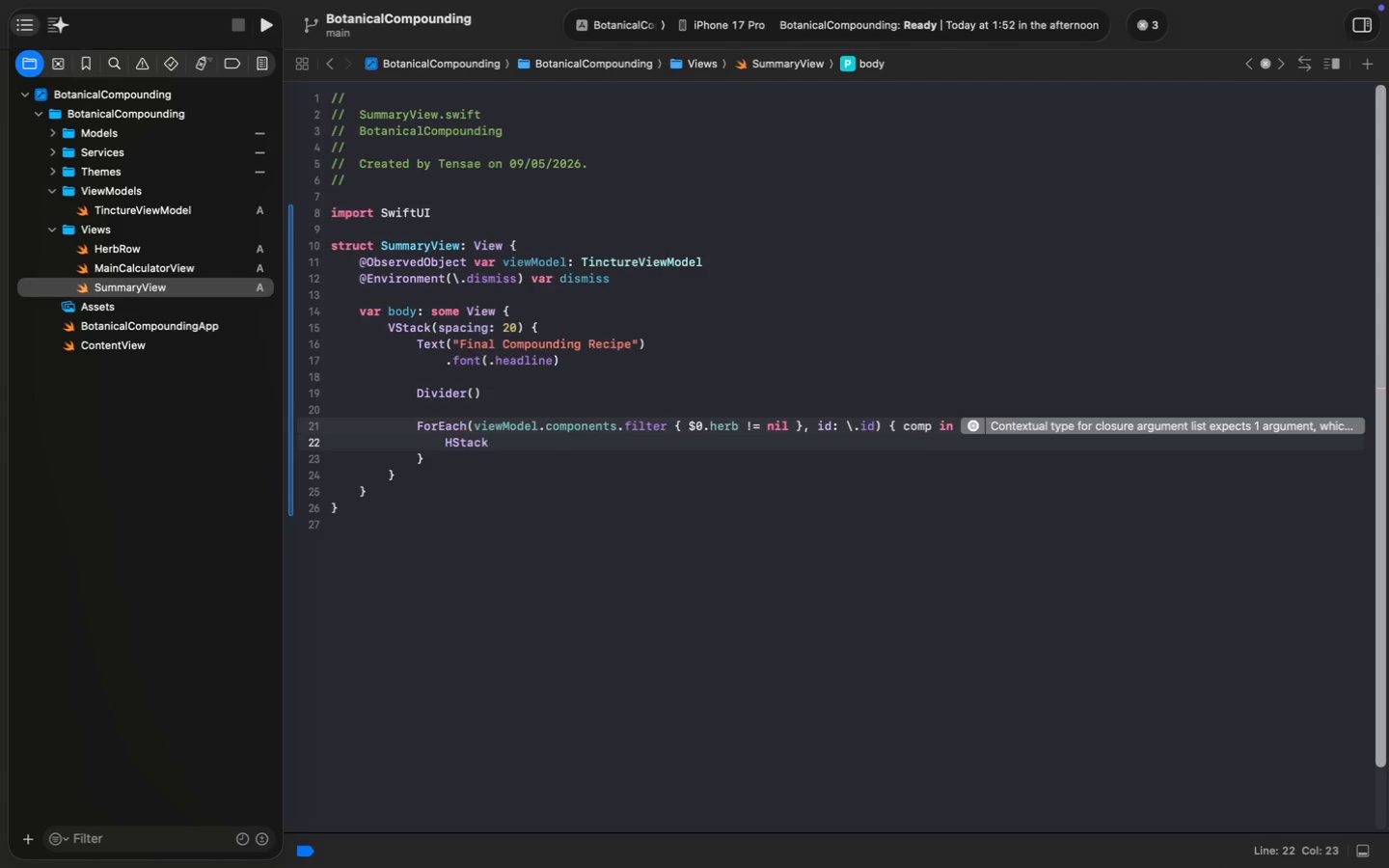 
key(Space)
 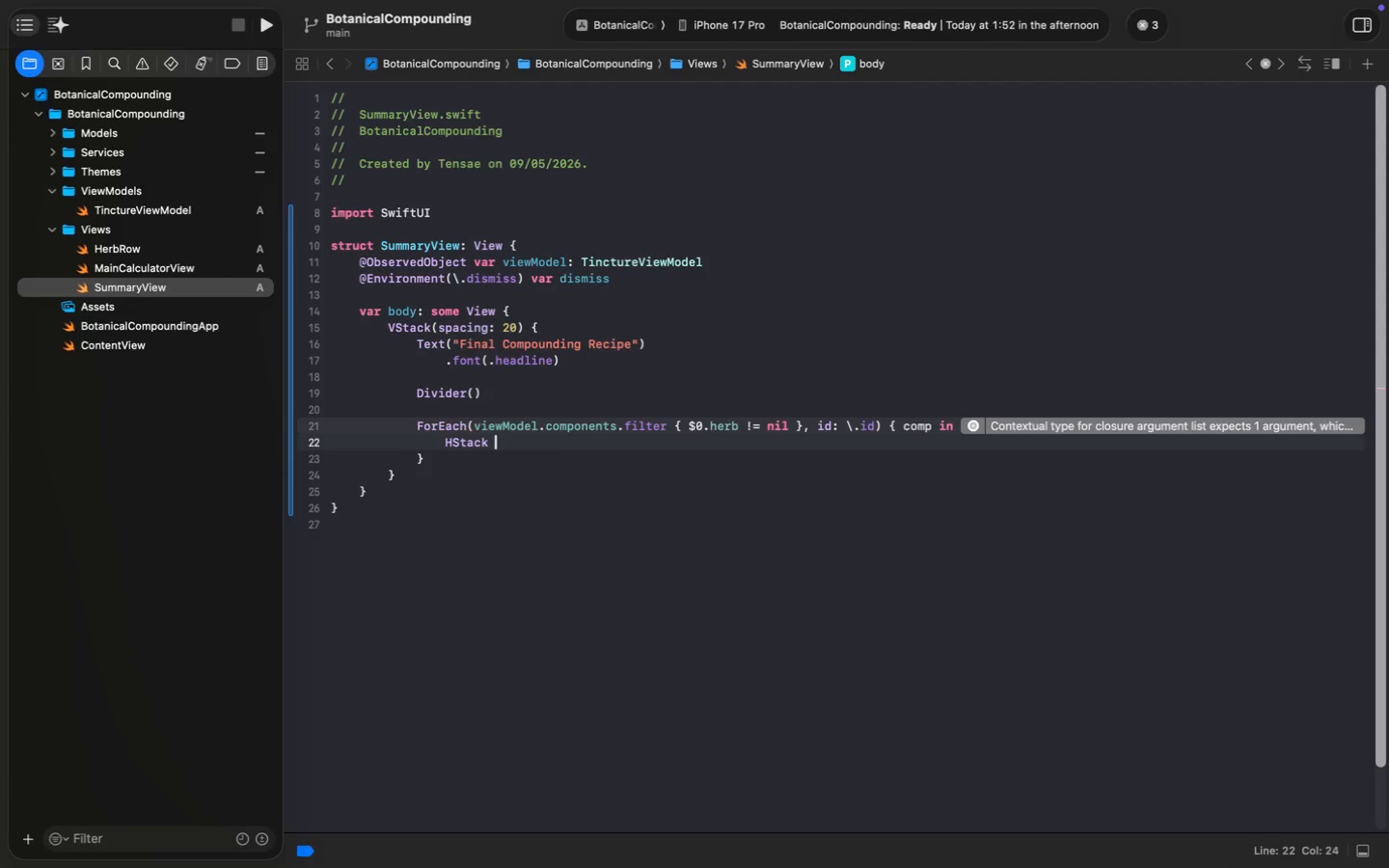 
key(Shift+ShiftLeft)
 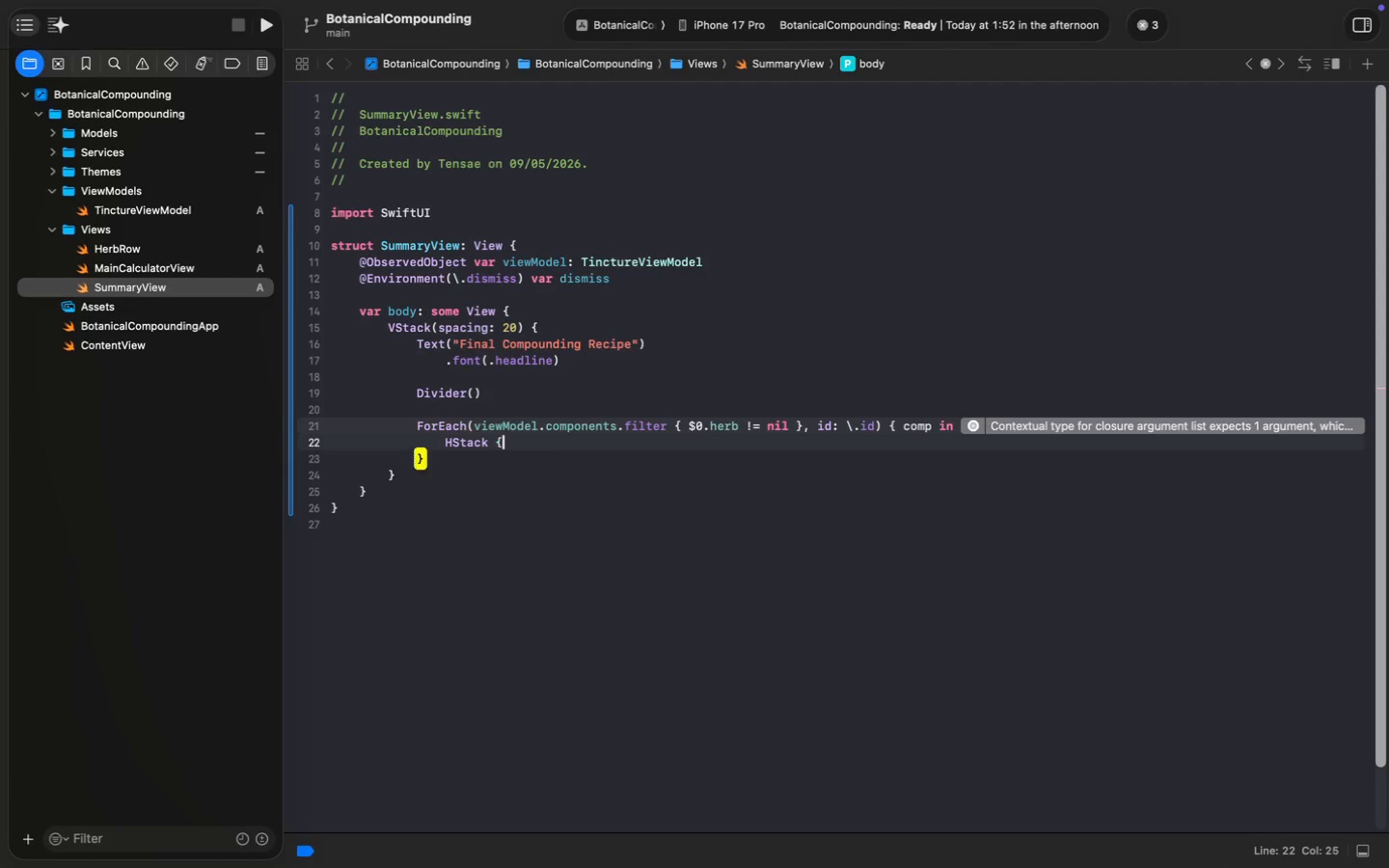 
key(Shift+BracketLeft)
 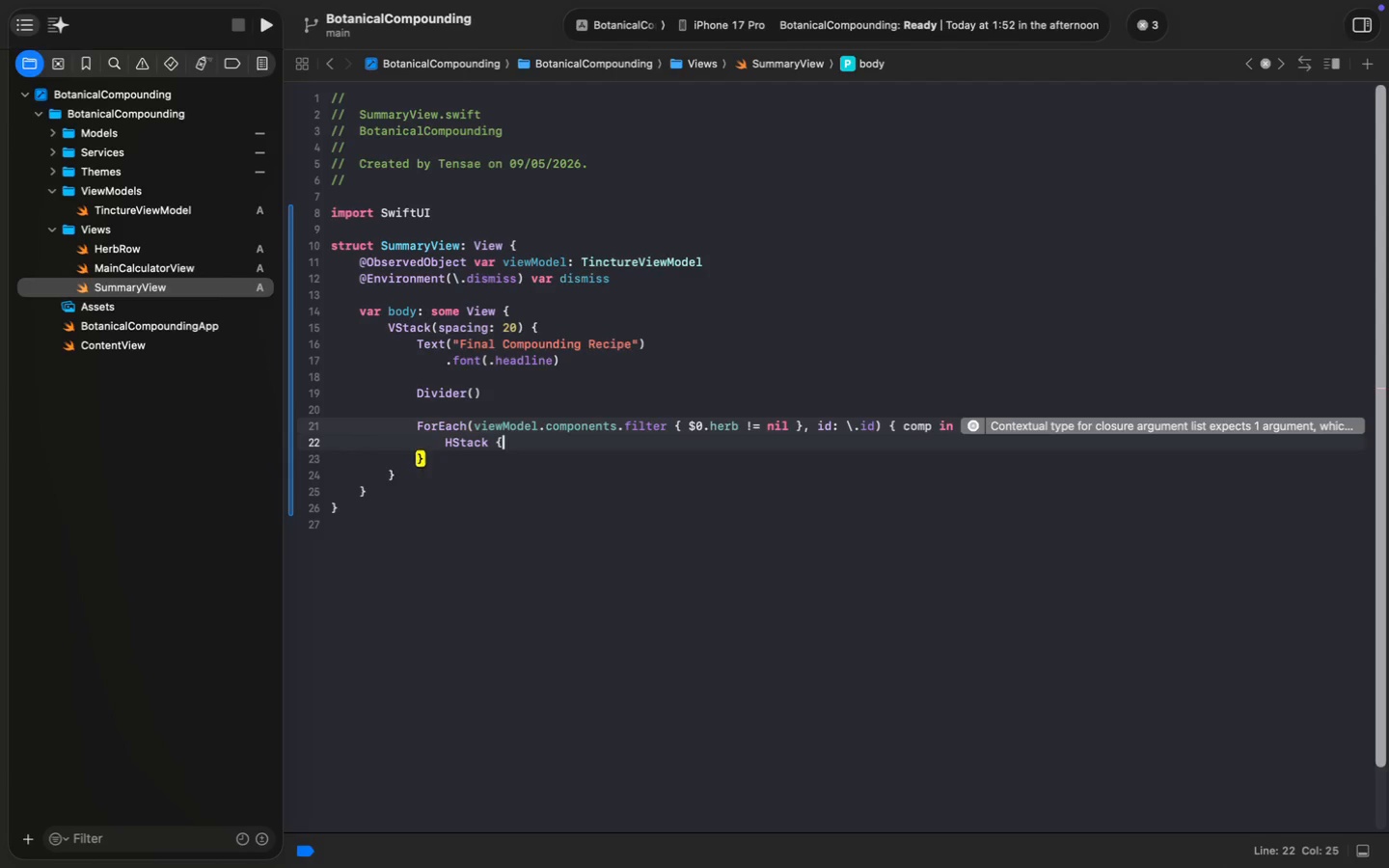 
key(Enter)
 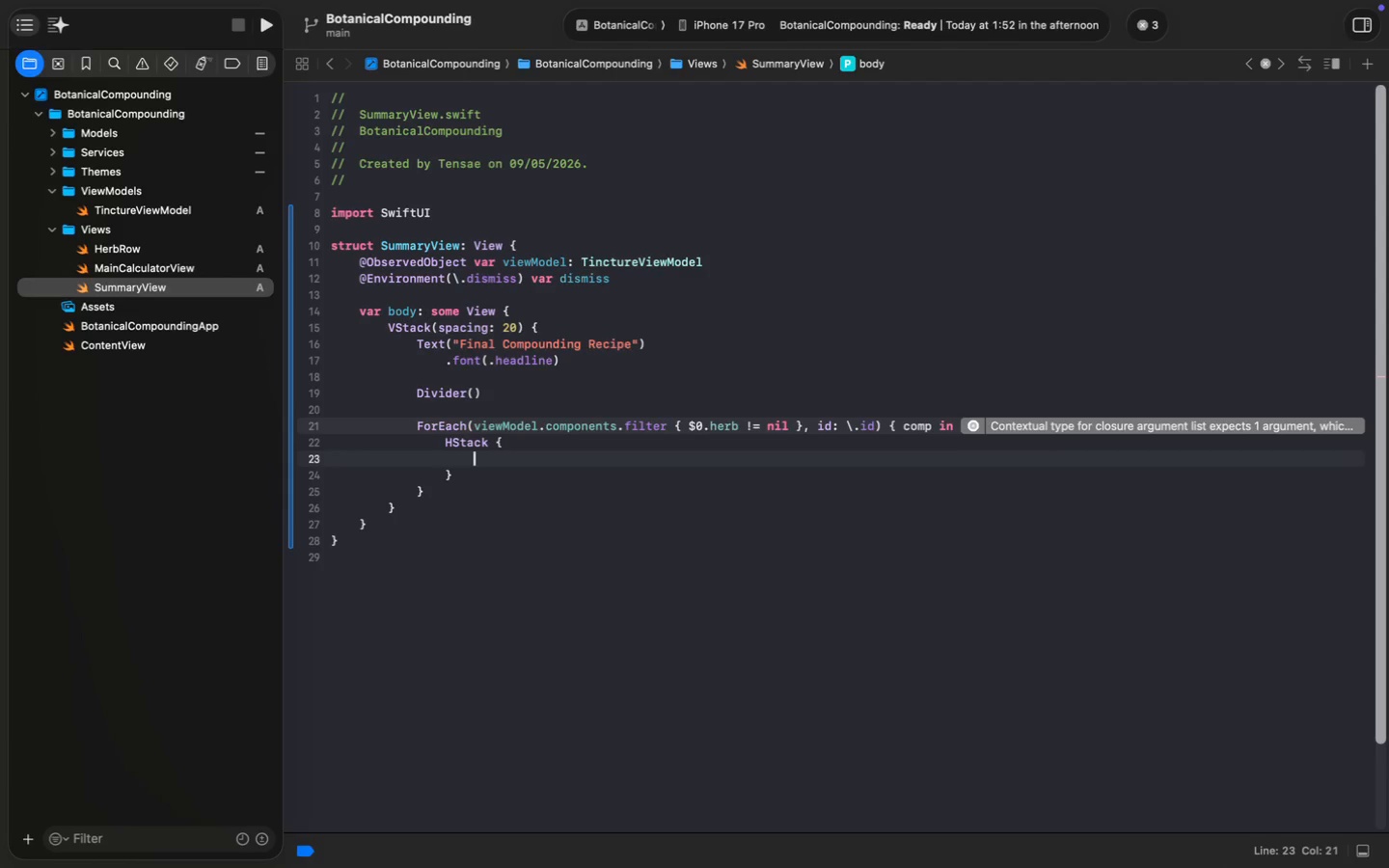 
type(Text(comp.herb?.n)
 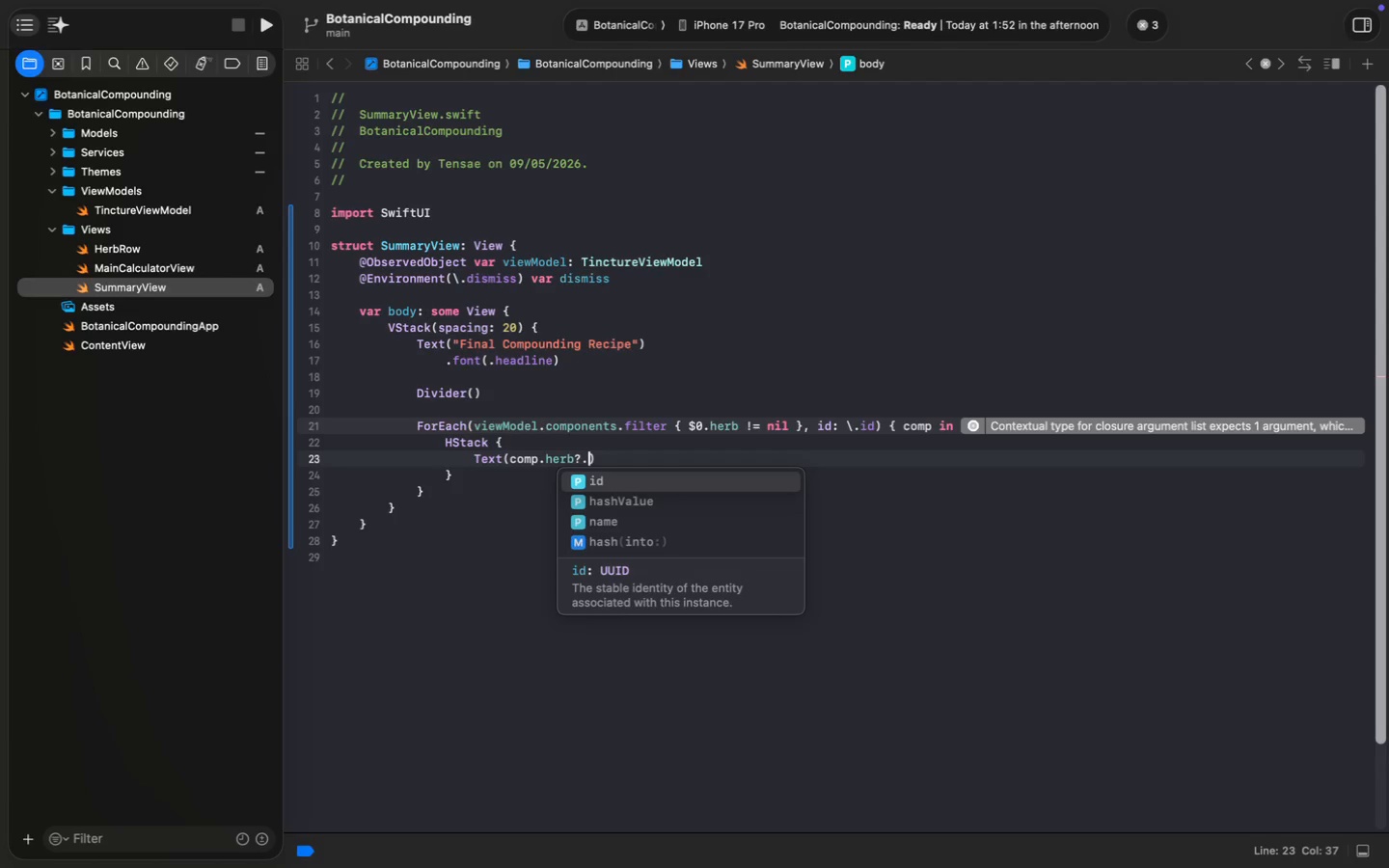 
 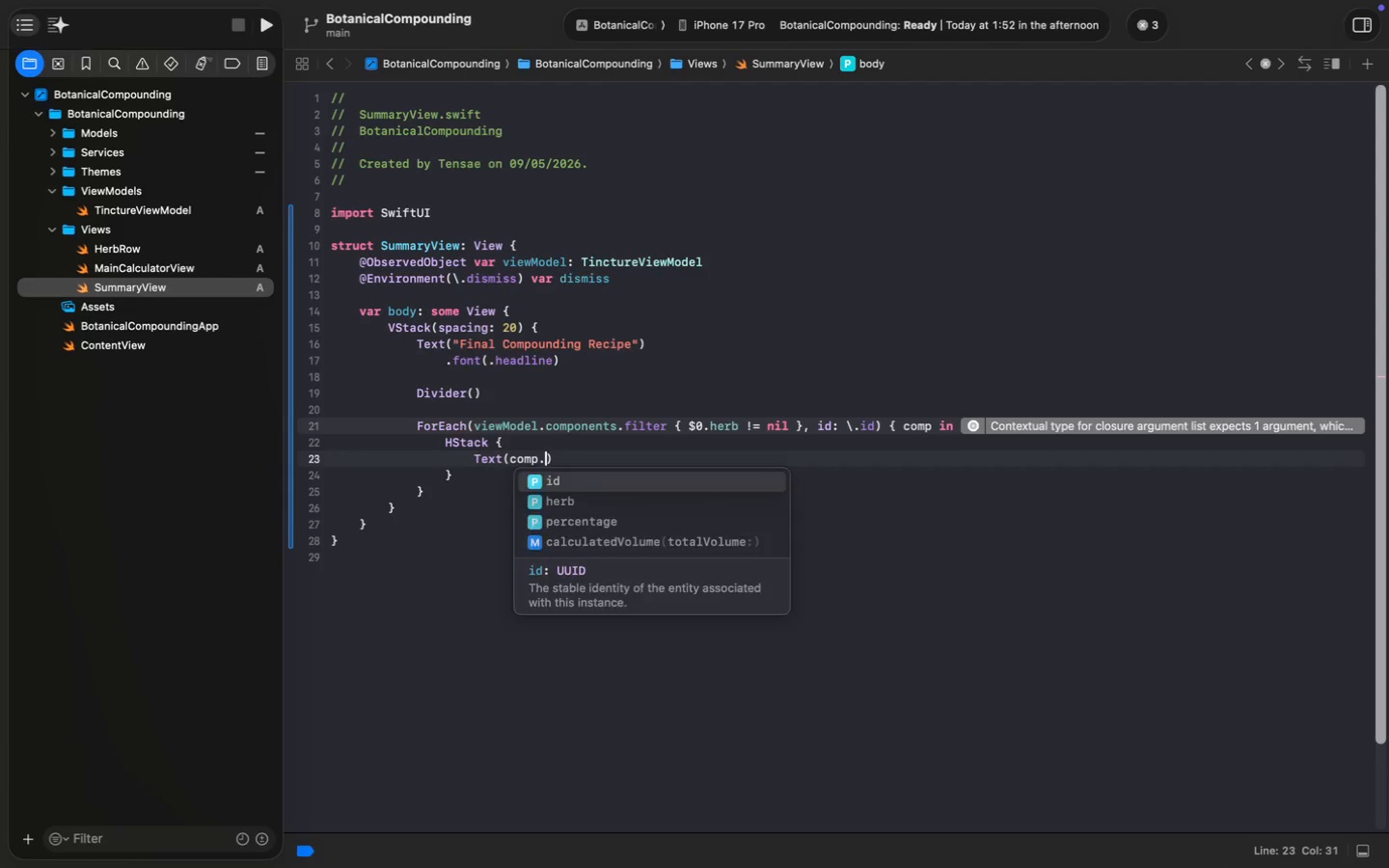 
key(Enter)
 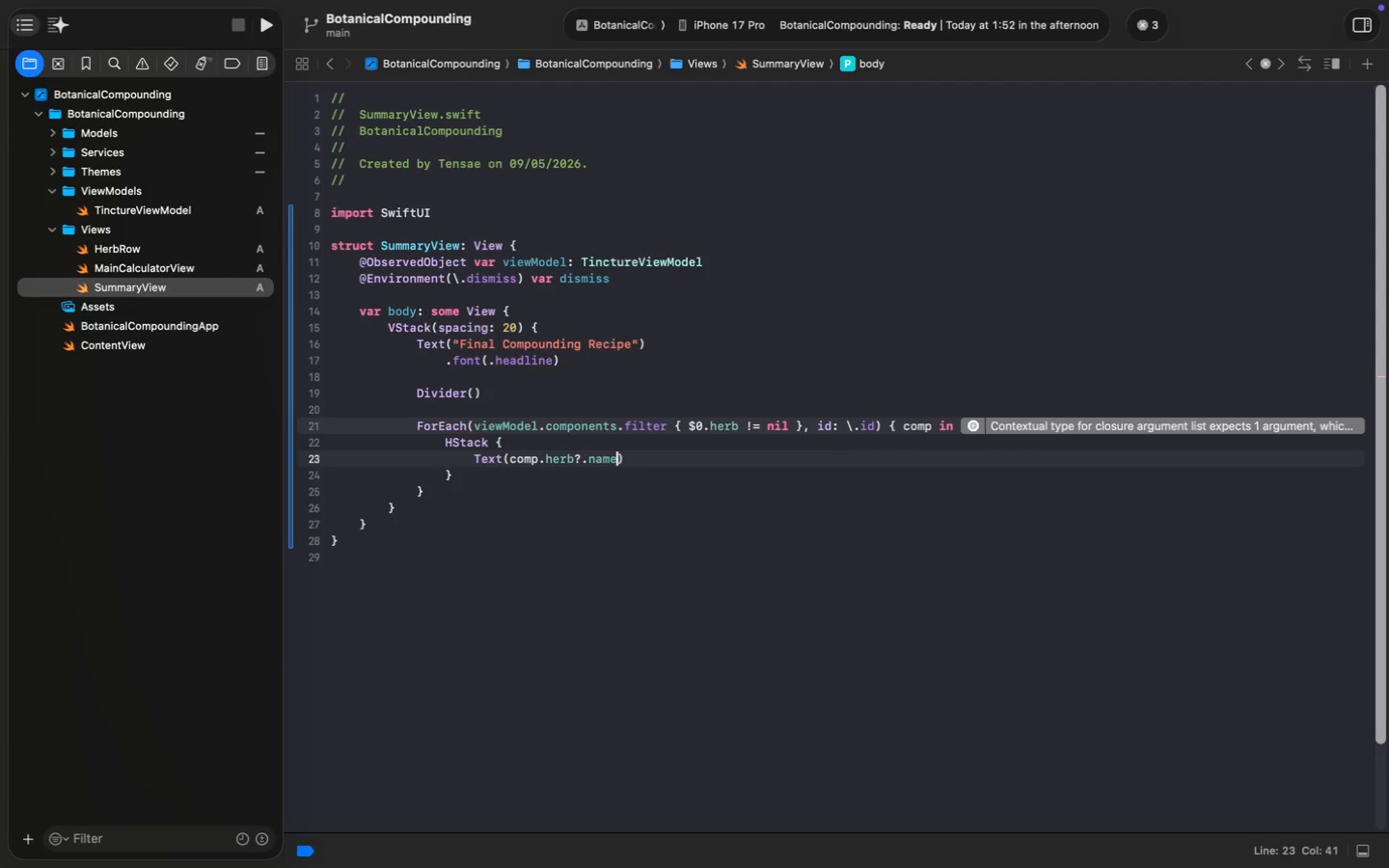 
key(ArrowRight)
 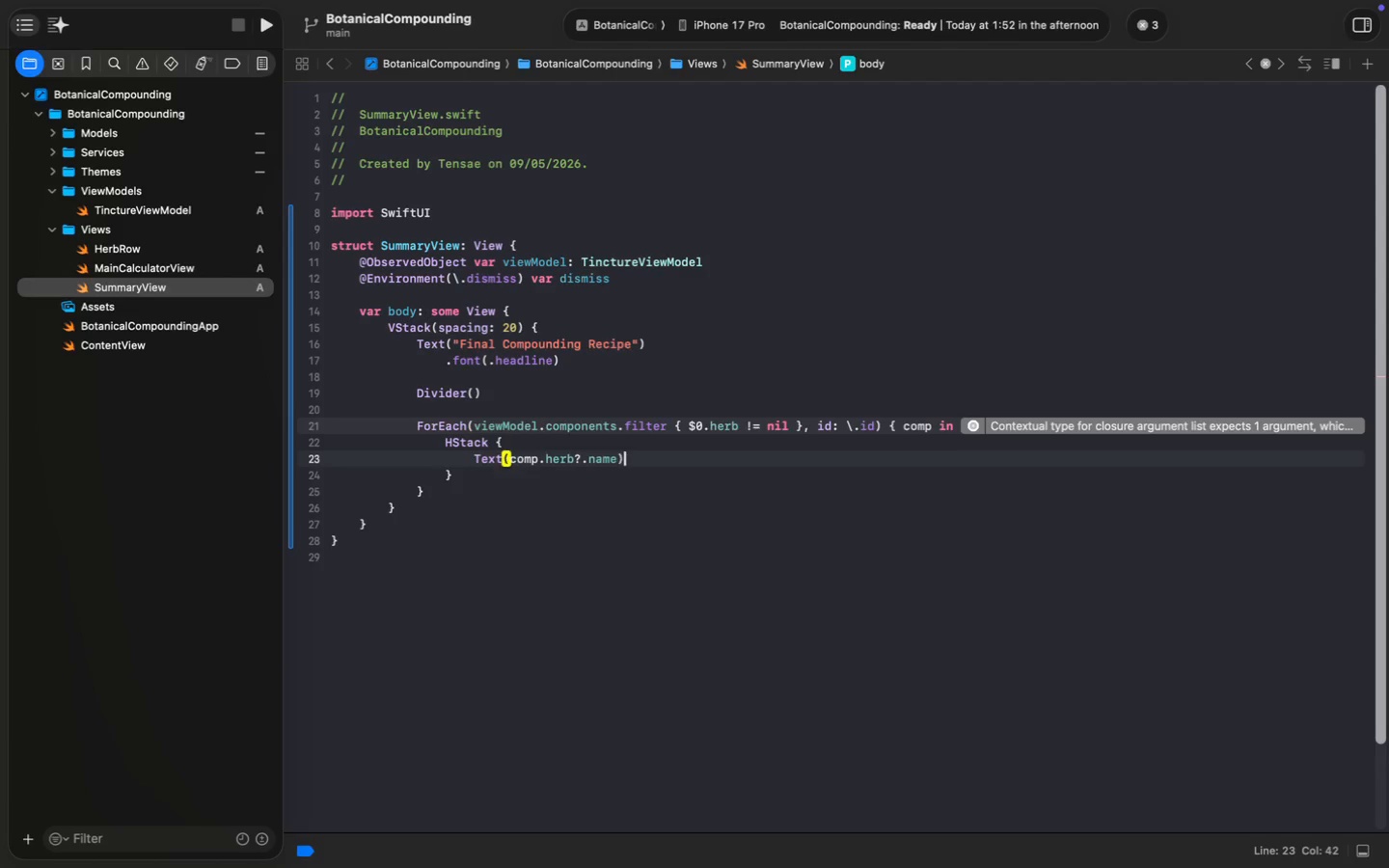 
key(Space)
 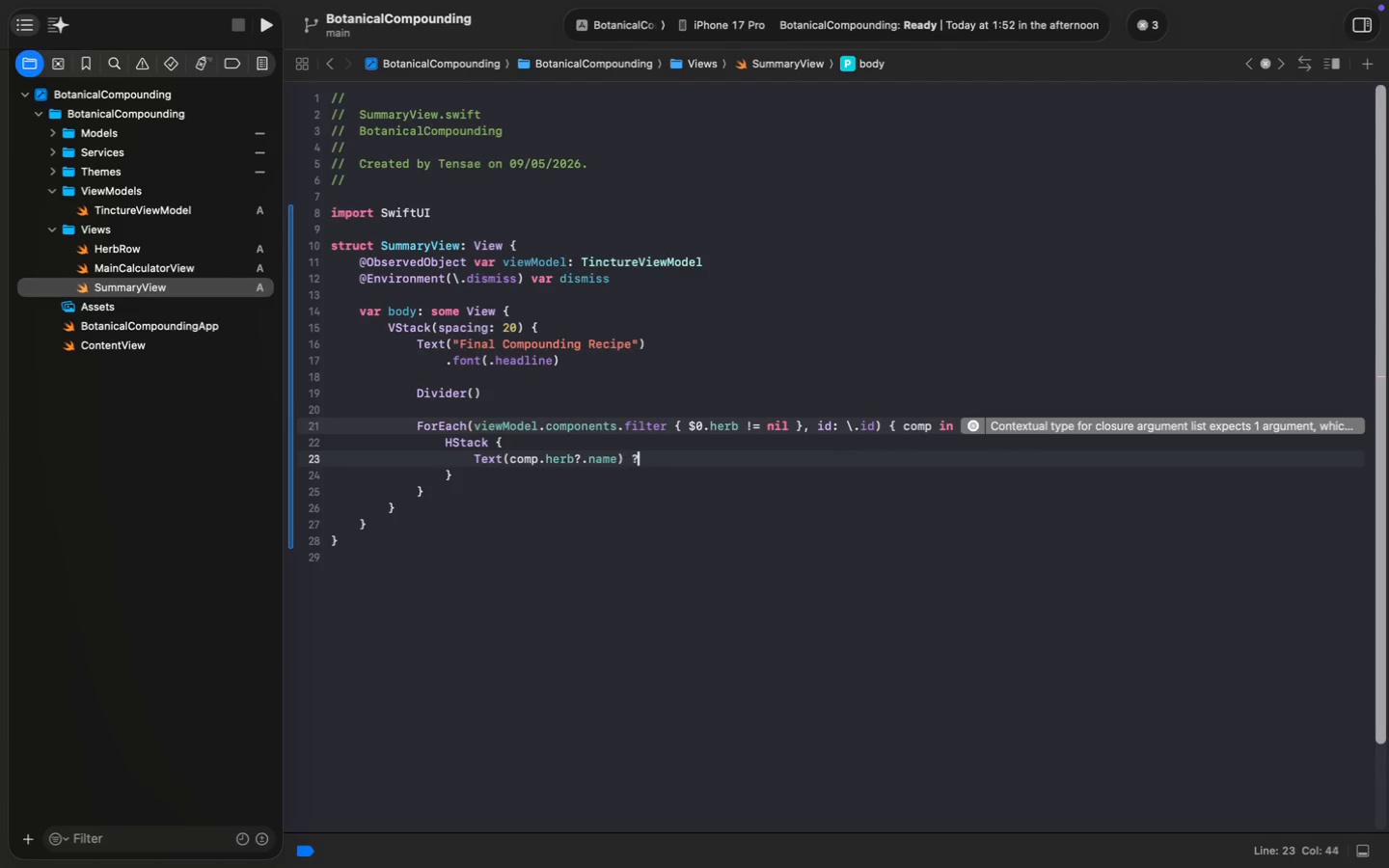 
key(Shift+Slash)
 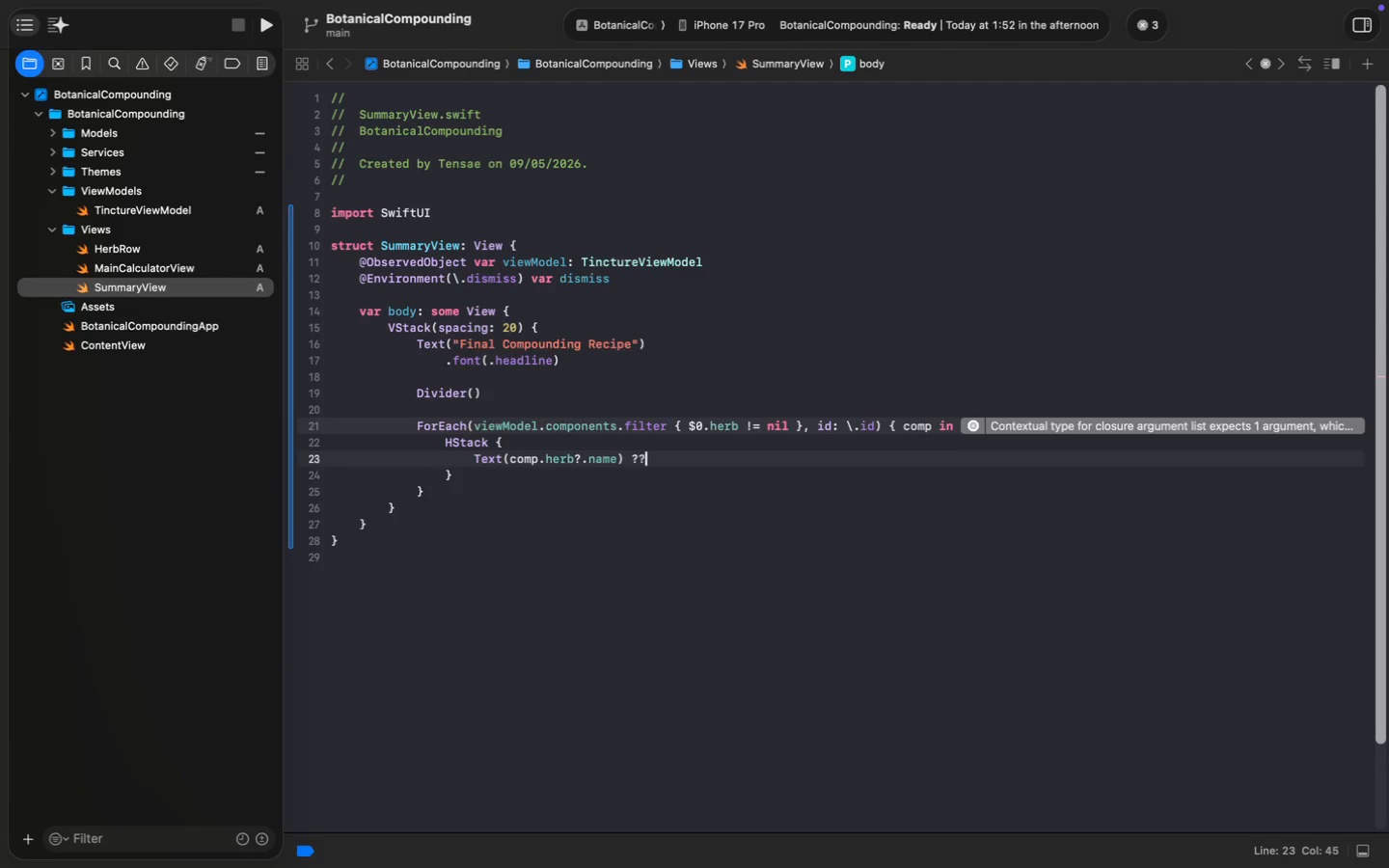 
key(Shift+Slash)
 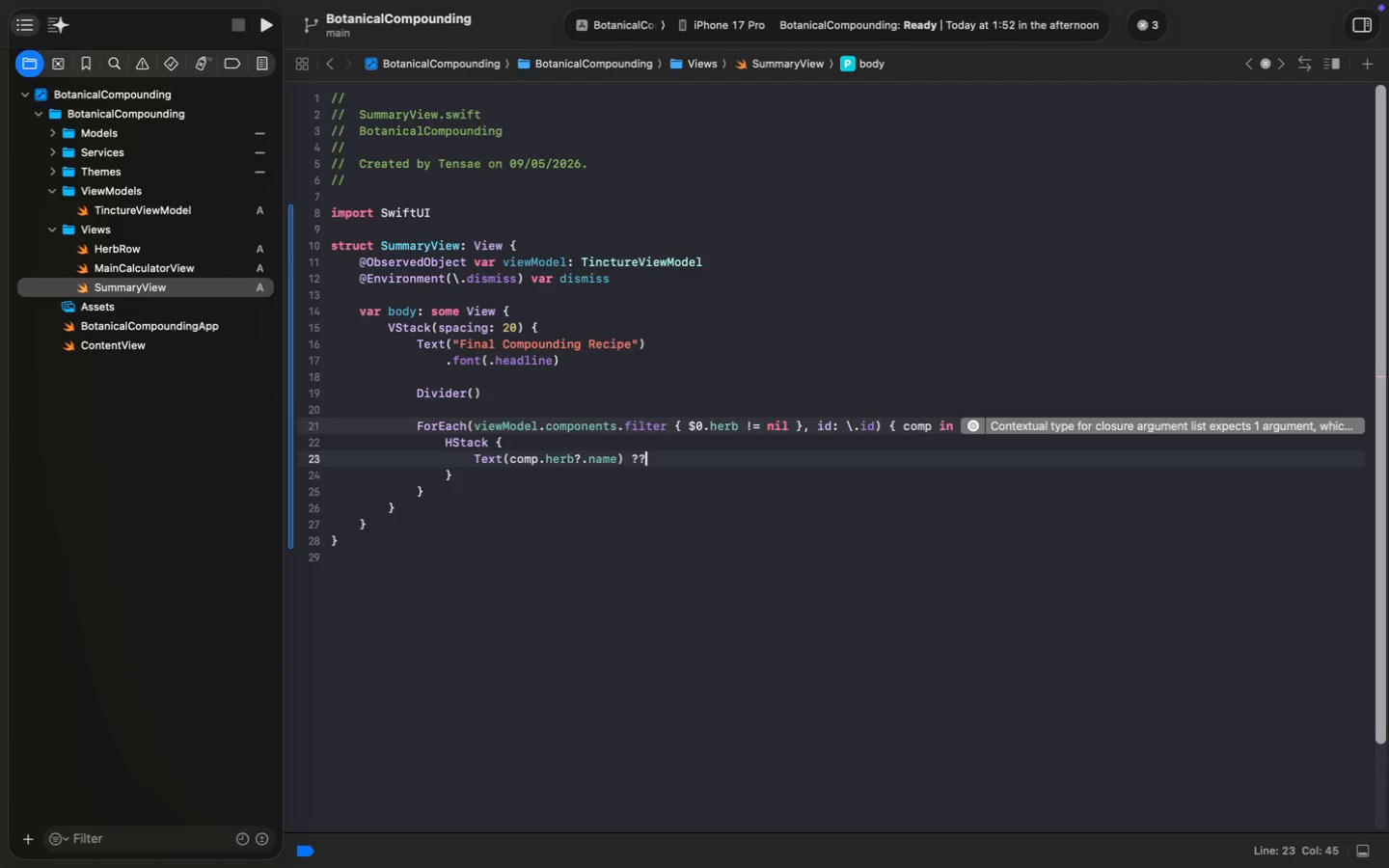 
key(Shift+ShiftLeft)
 